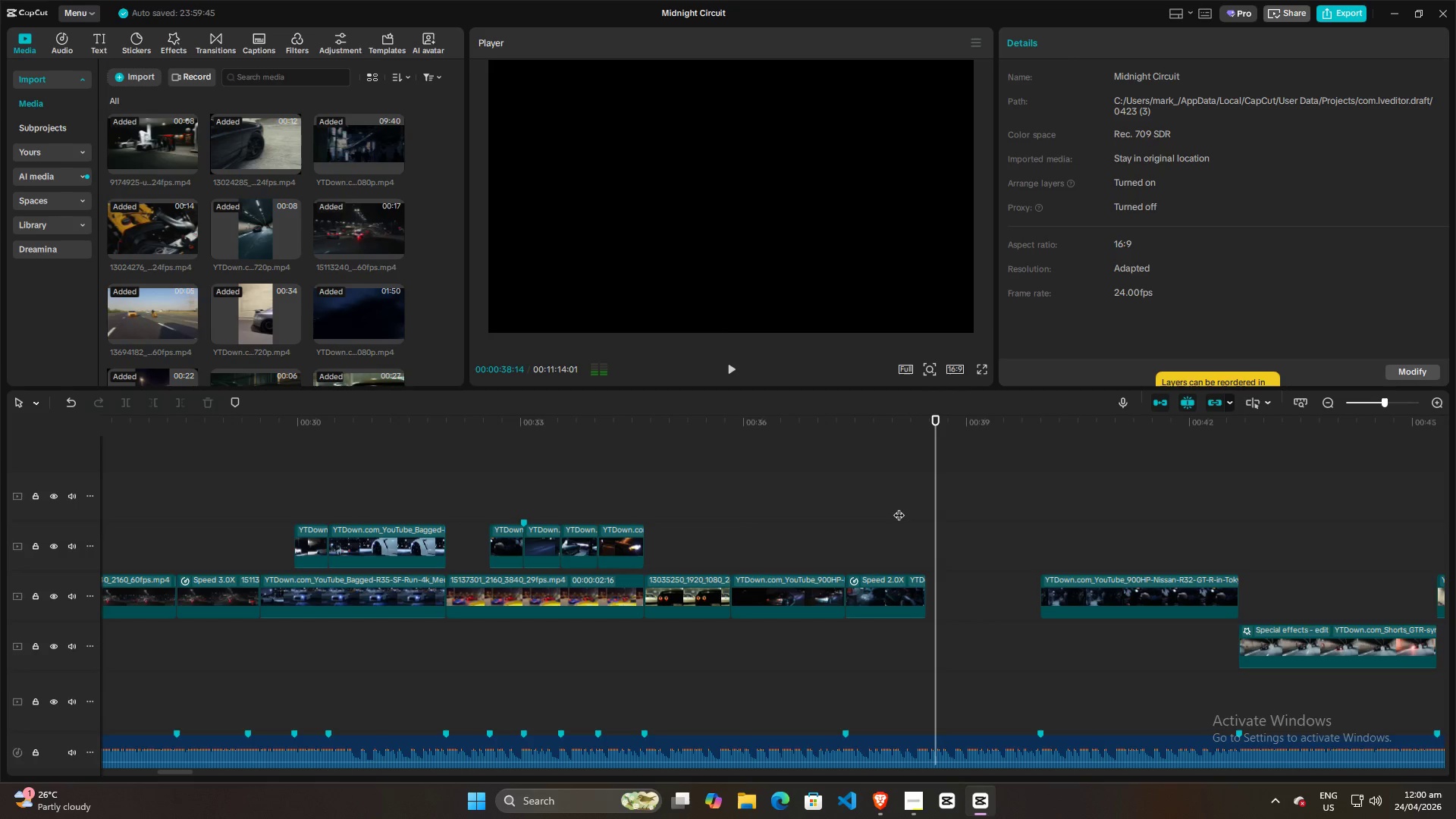 
left_click([899, 507])
 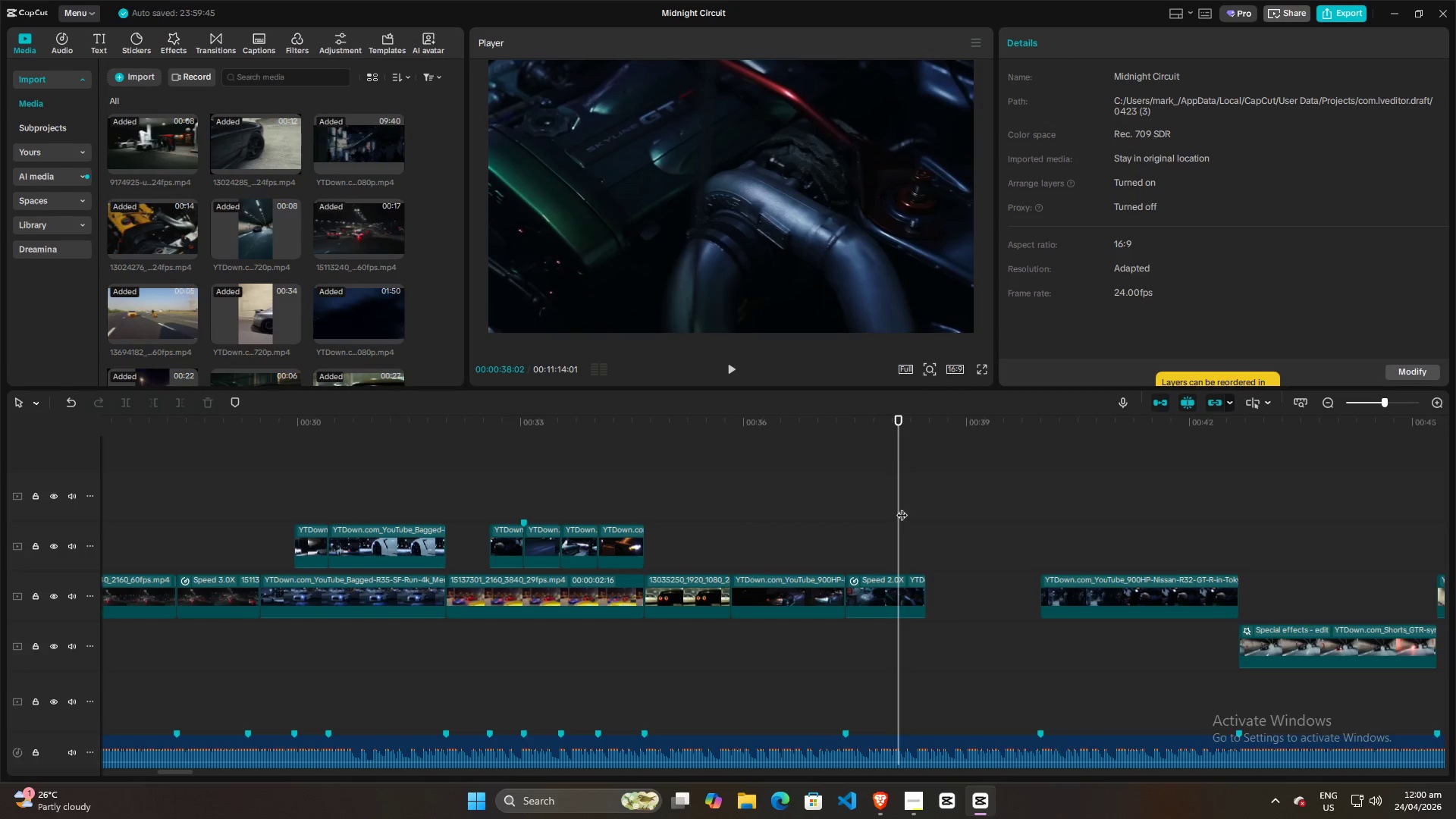 
left_click_drag(start_coordinate=[901, 507], to_coordinate=[930, 514])
 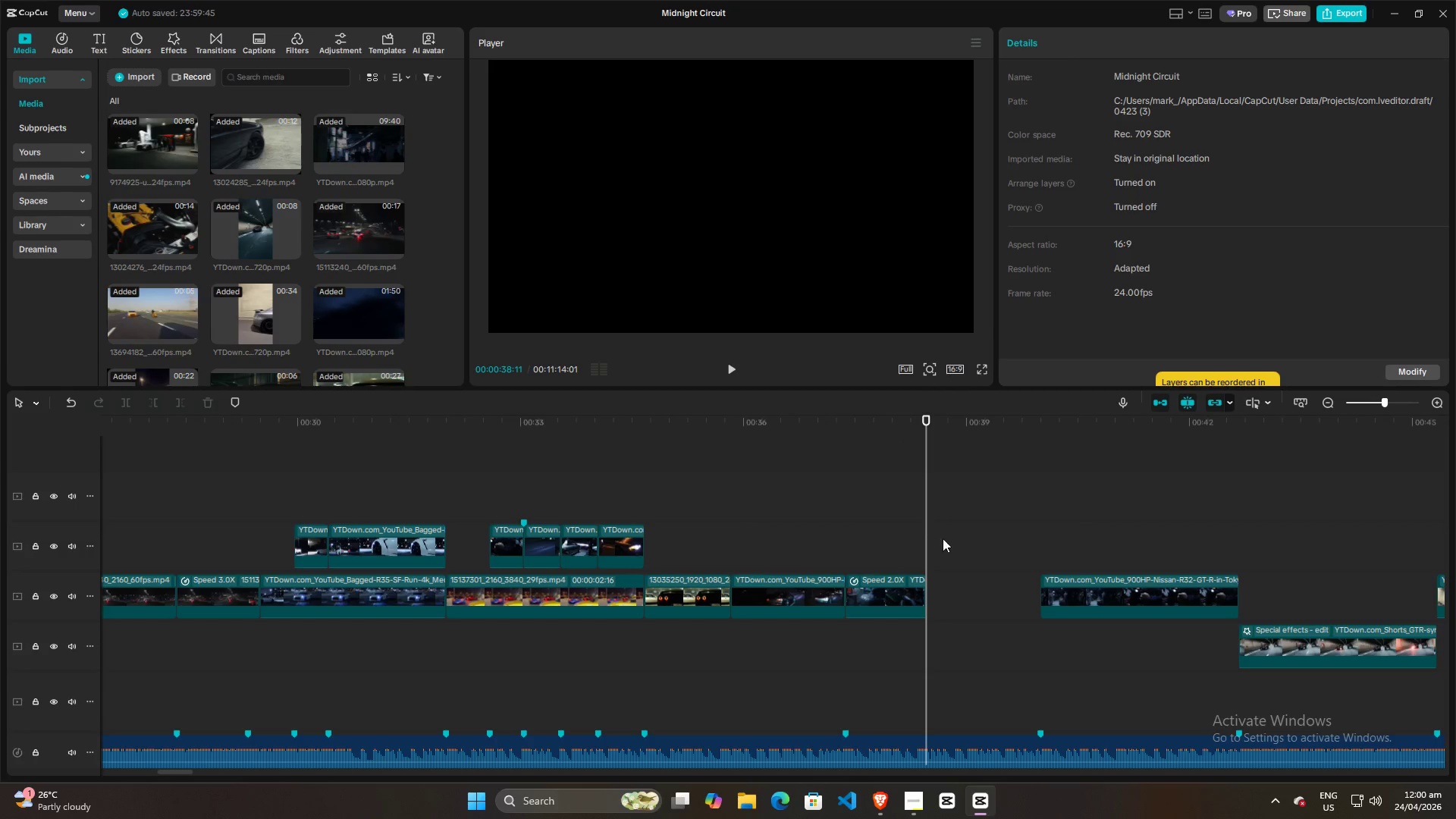 
hold_key(key=ControlLeft, duration=1.34)
scroll: coordinate [971, 585], scroll_direction: up, amount: 19.0
 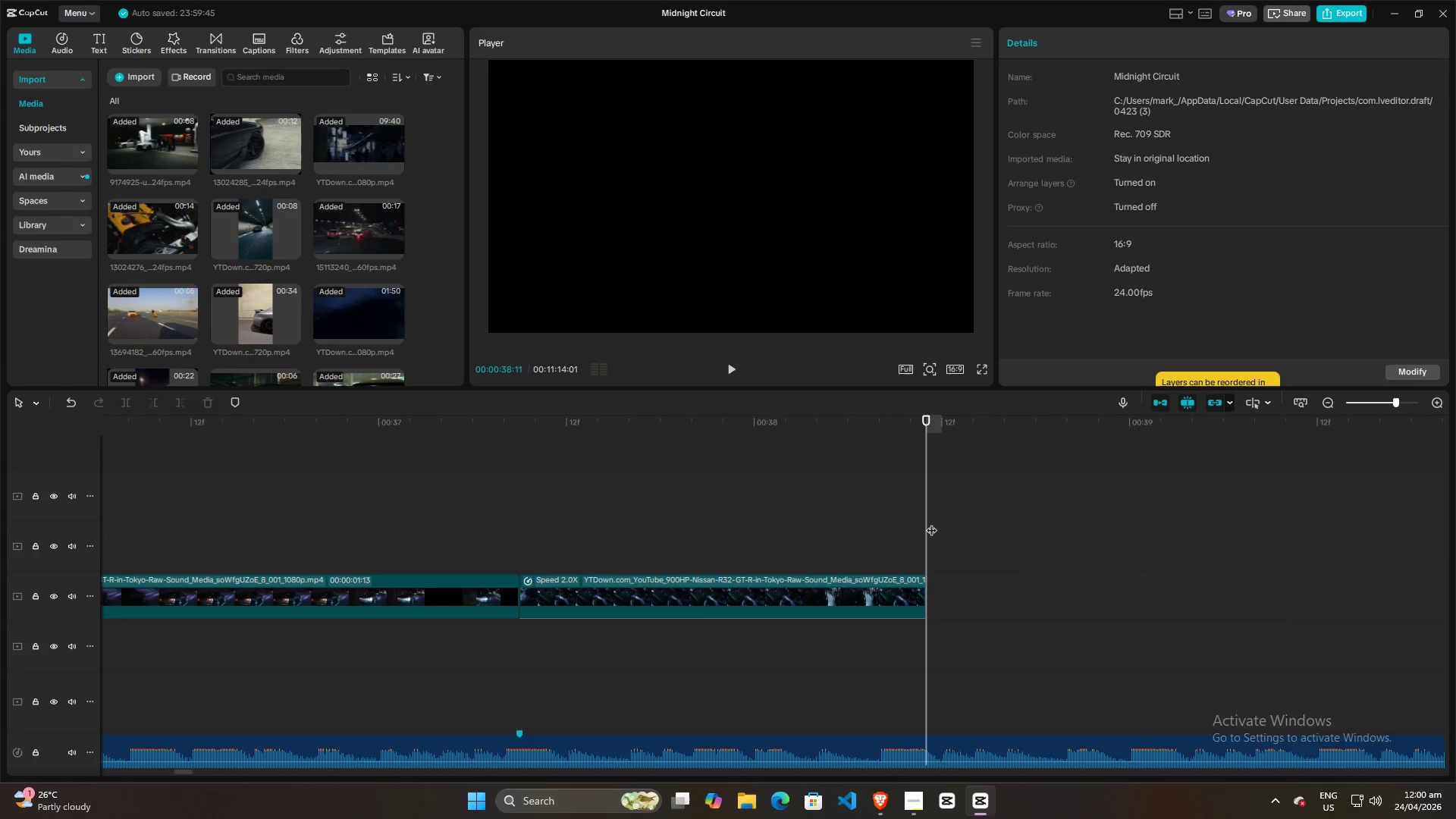 
left_click_drag(start_coordinate=[931, 519], to_coordinate=[709, 493])
 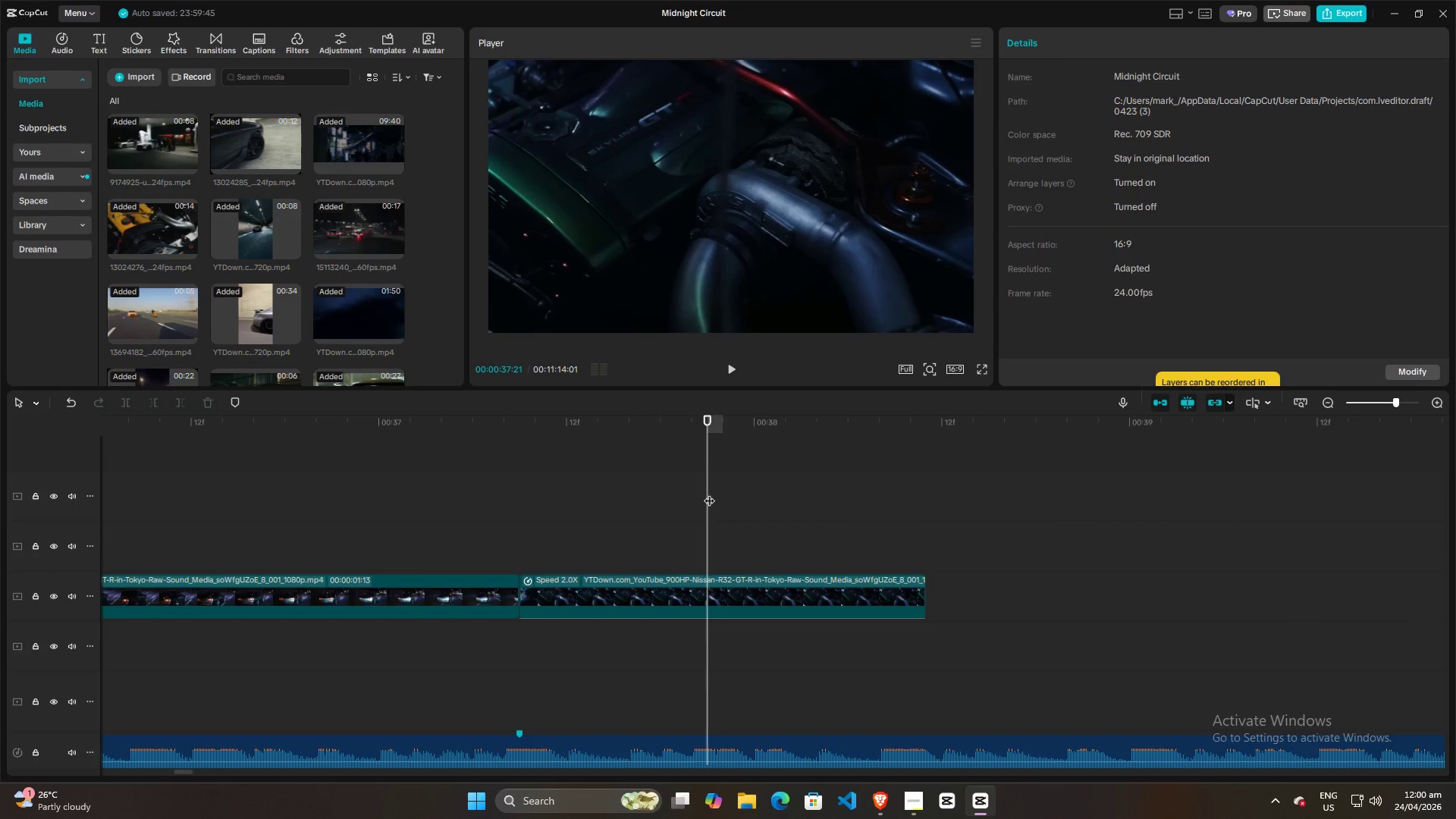 
key(Space)
 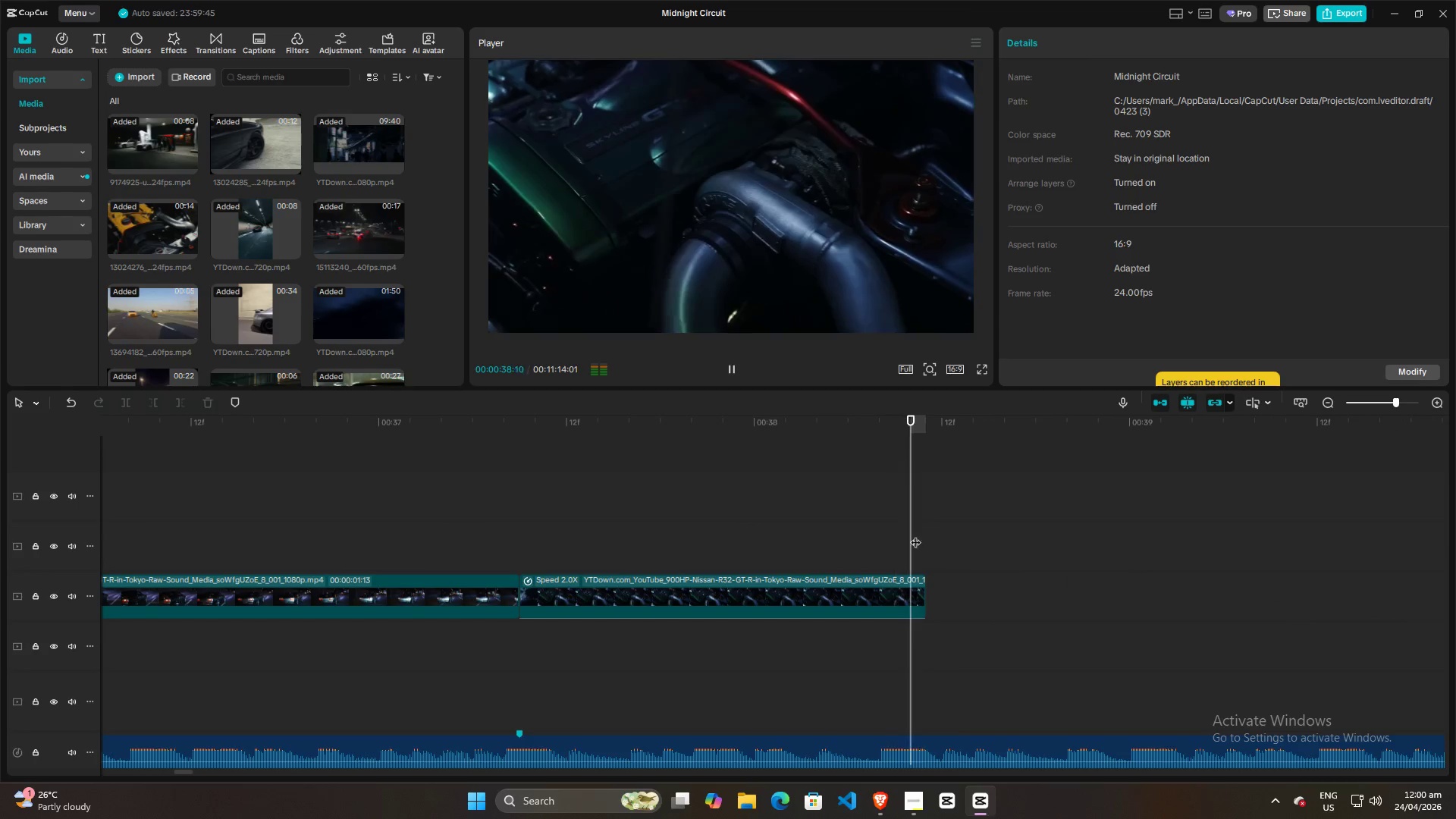 
key(Space)
 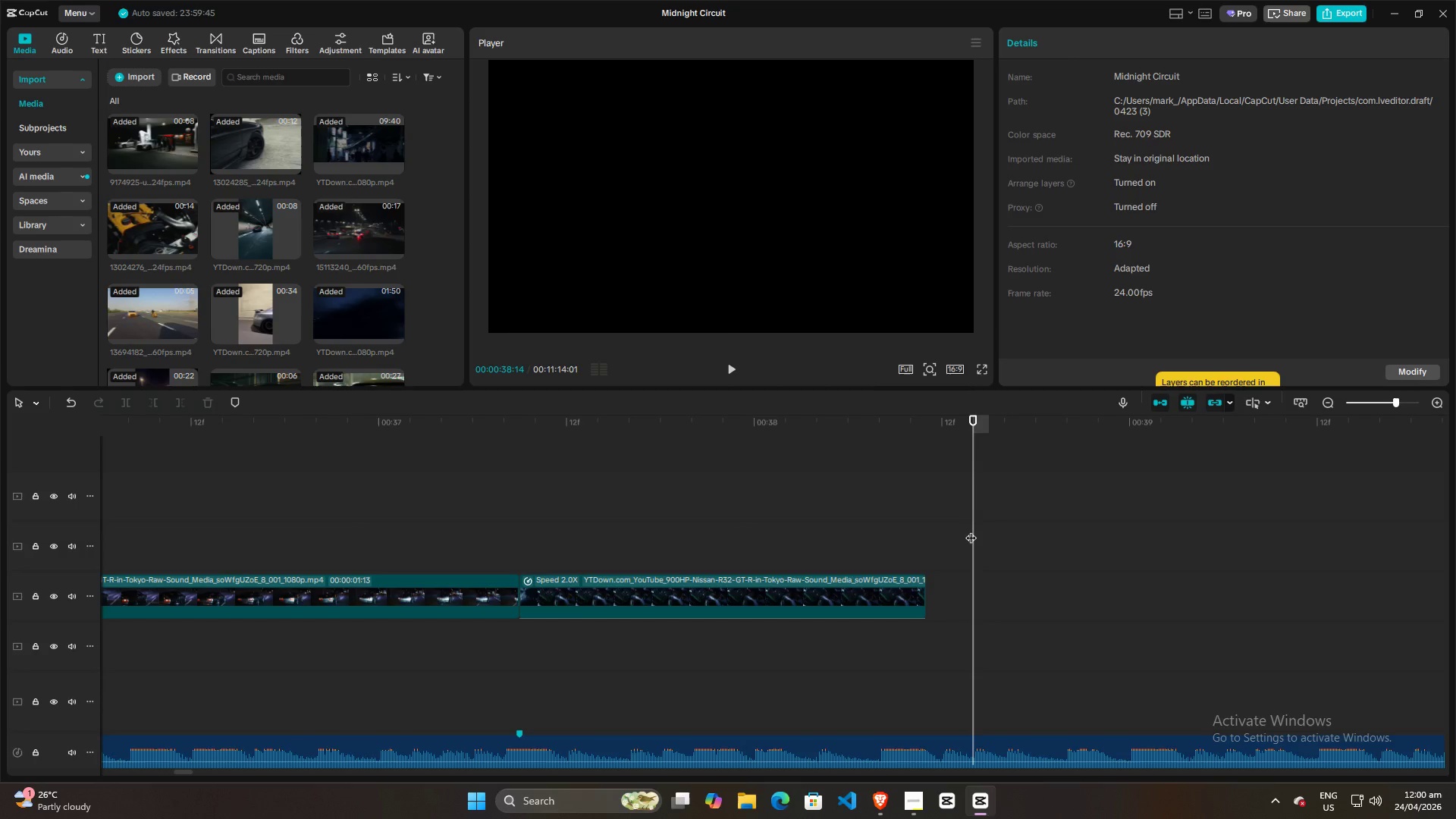 
left_click_drag(start_coordinate=[971, 530], to_coordinate=[599, 513])
 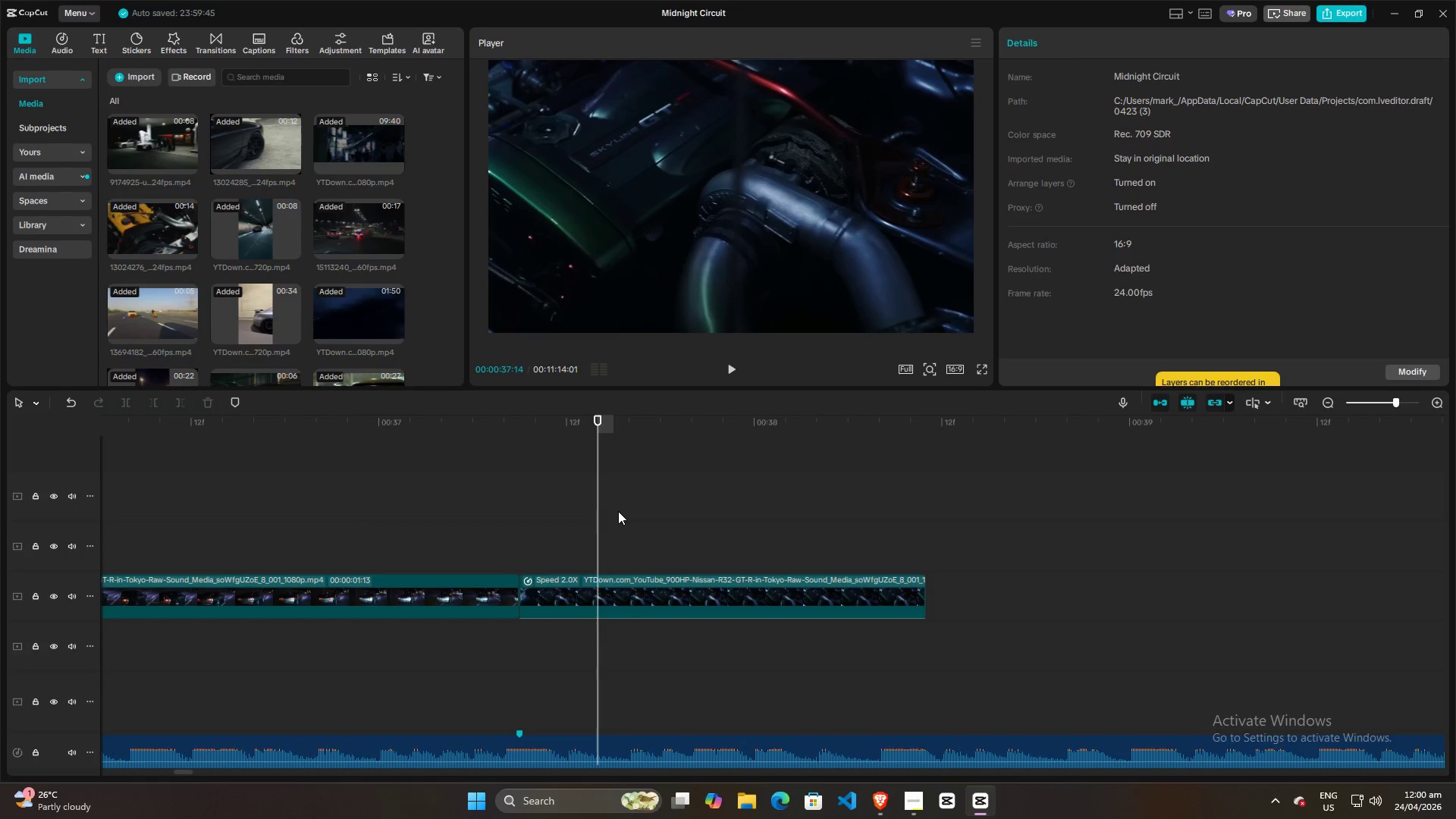 
key(Space)
 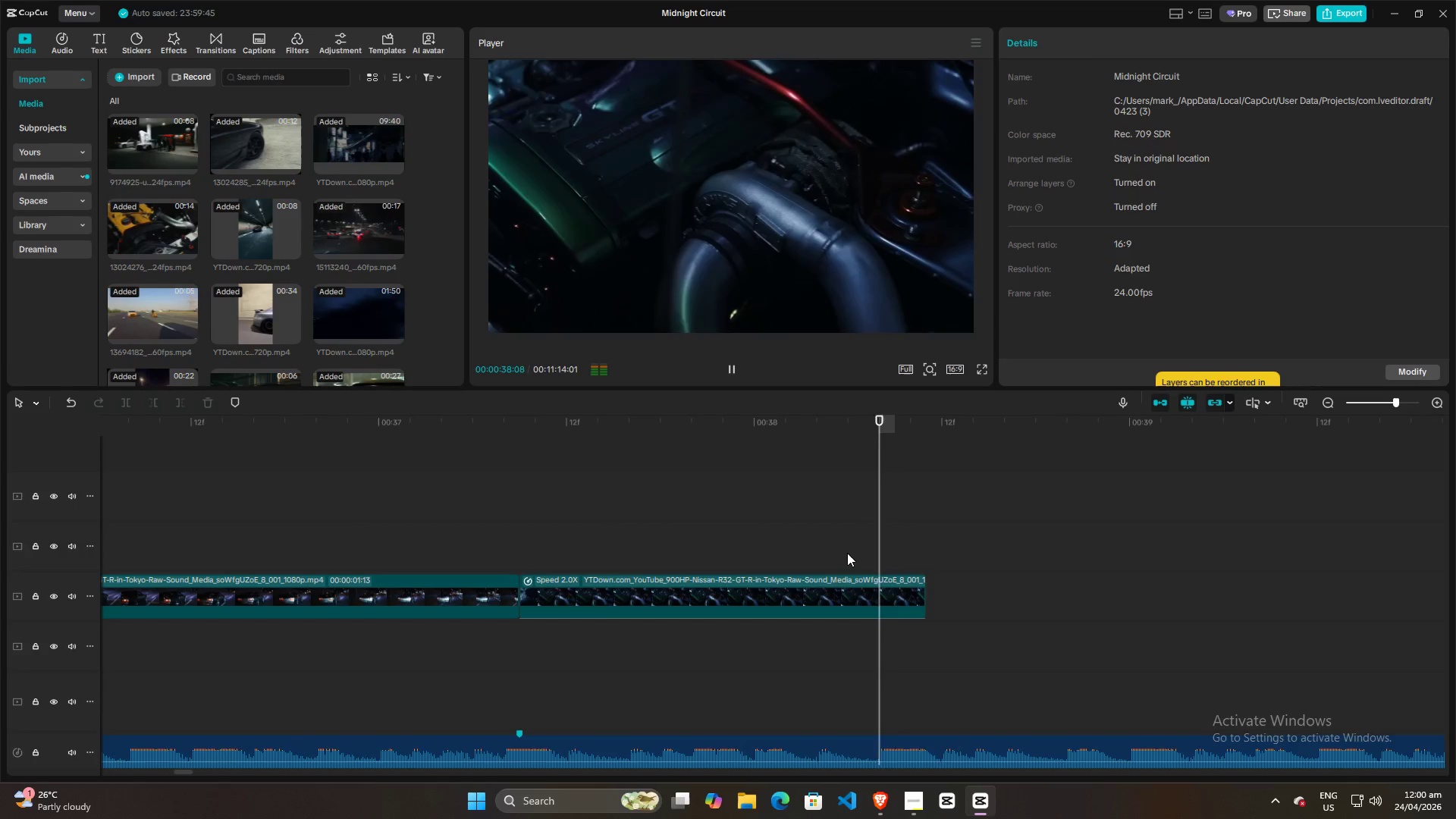 
key(Space)
 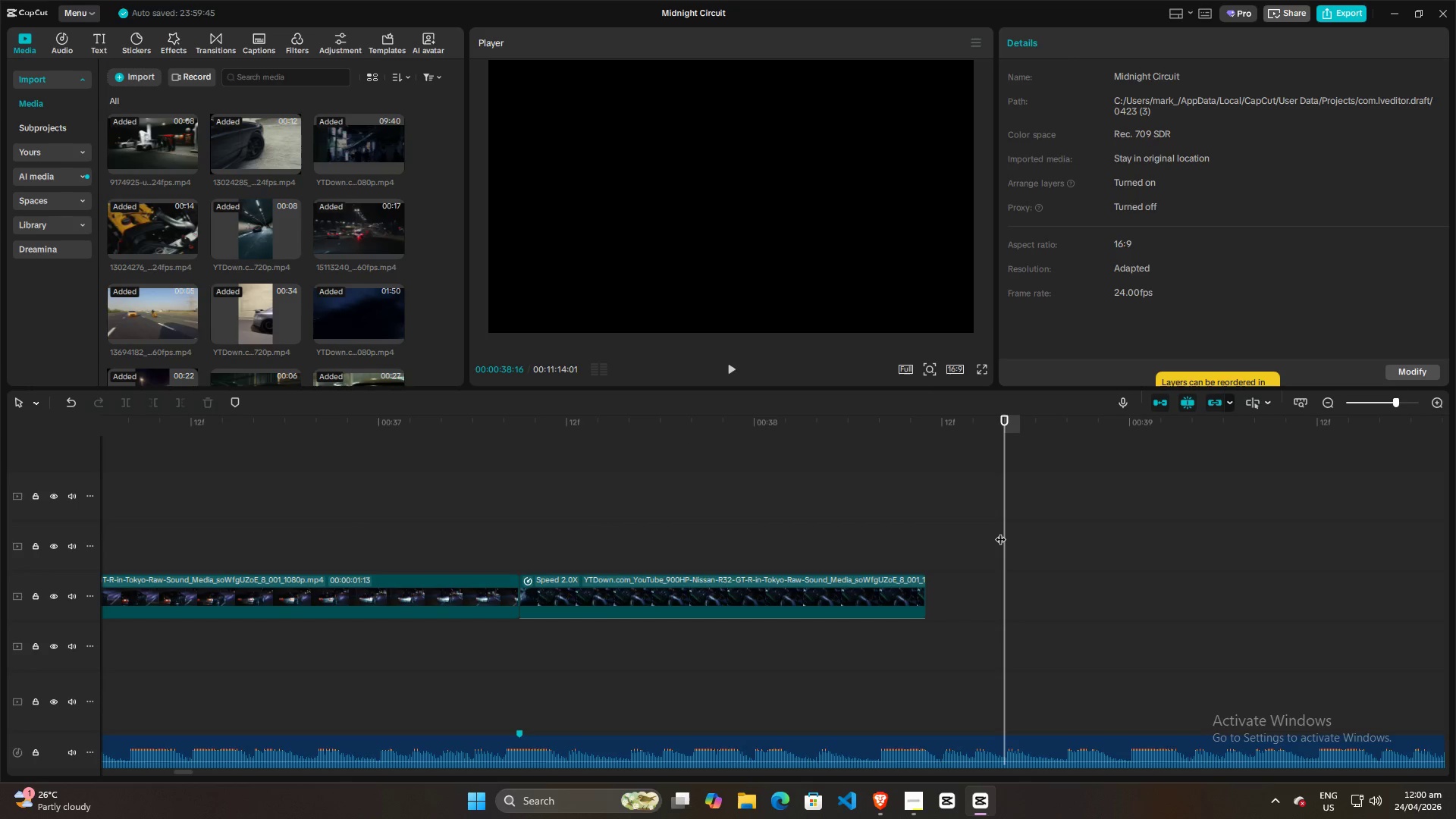 
left_click_drag(start_coordinate=[1000, 532], to_coordinate=[947, 538])
 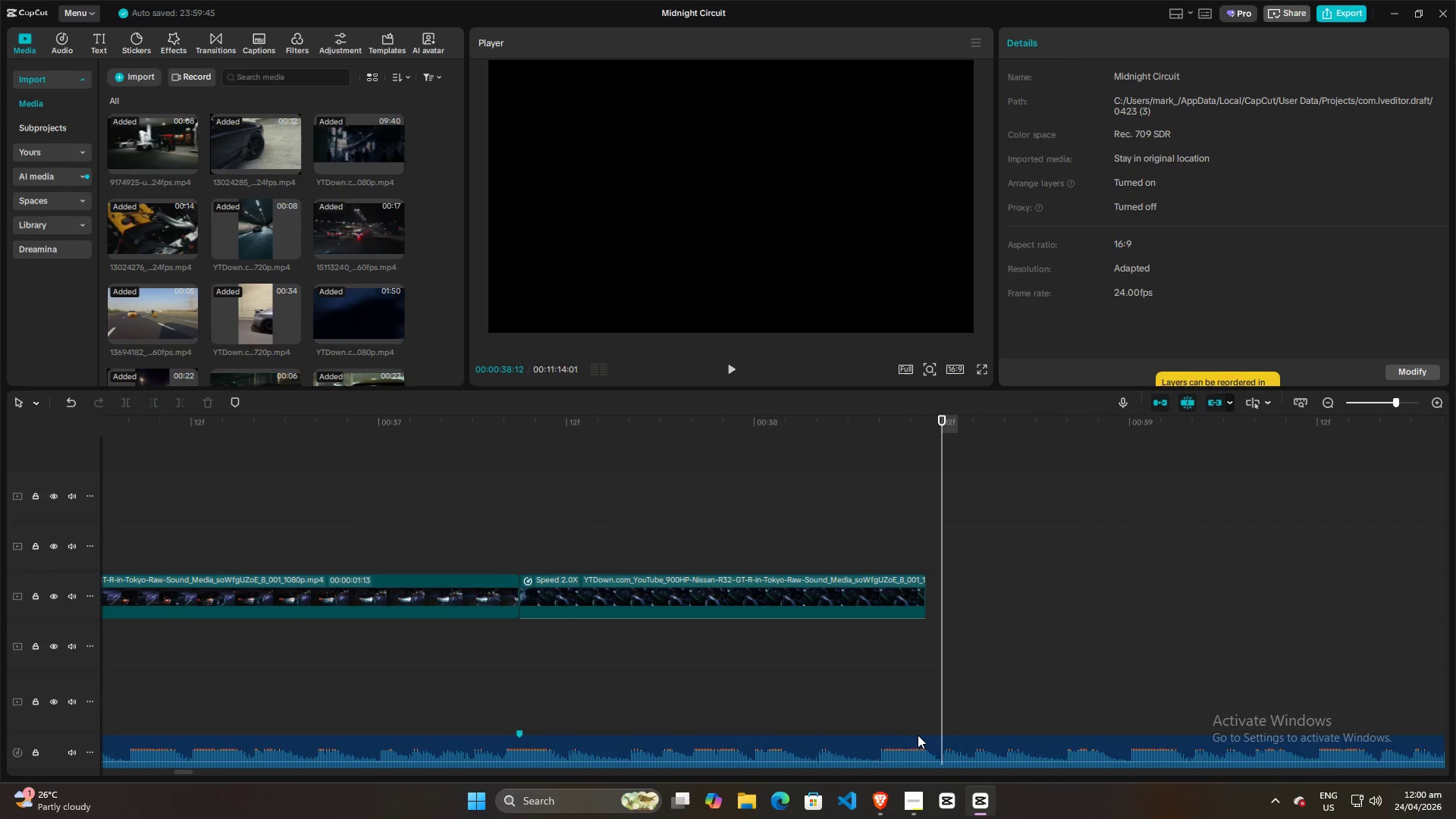 
left_click([918, 739])
 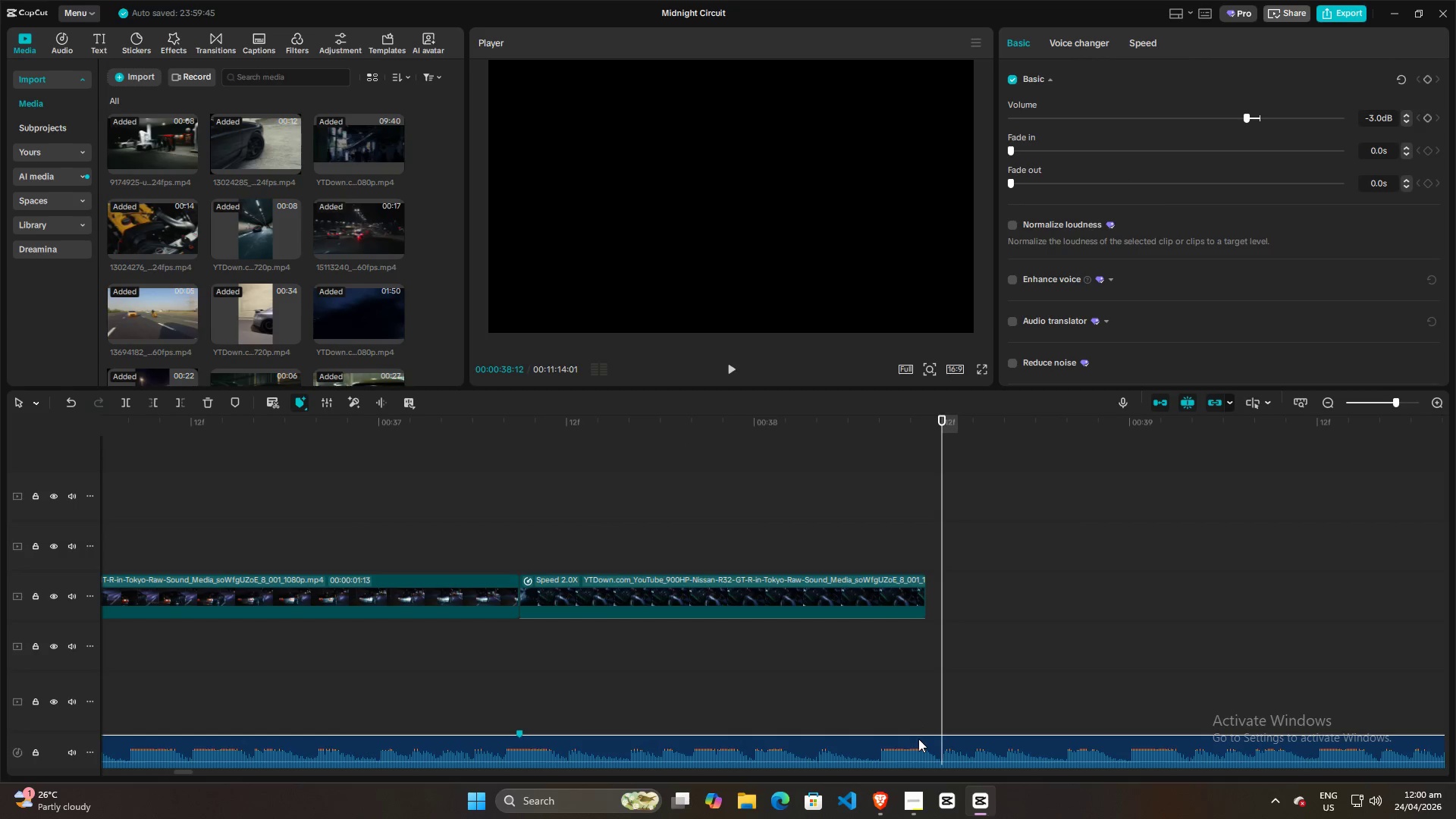 
key(M)
 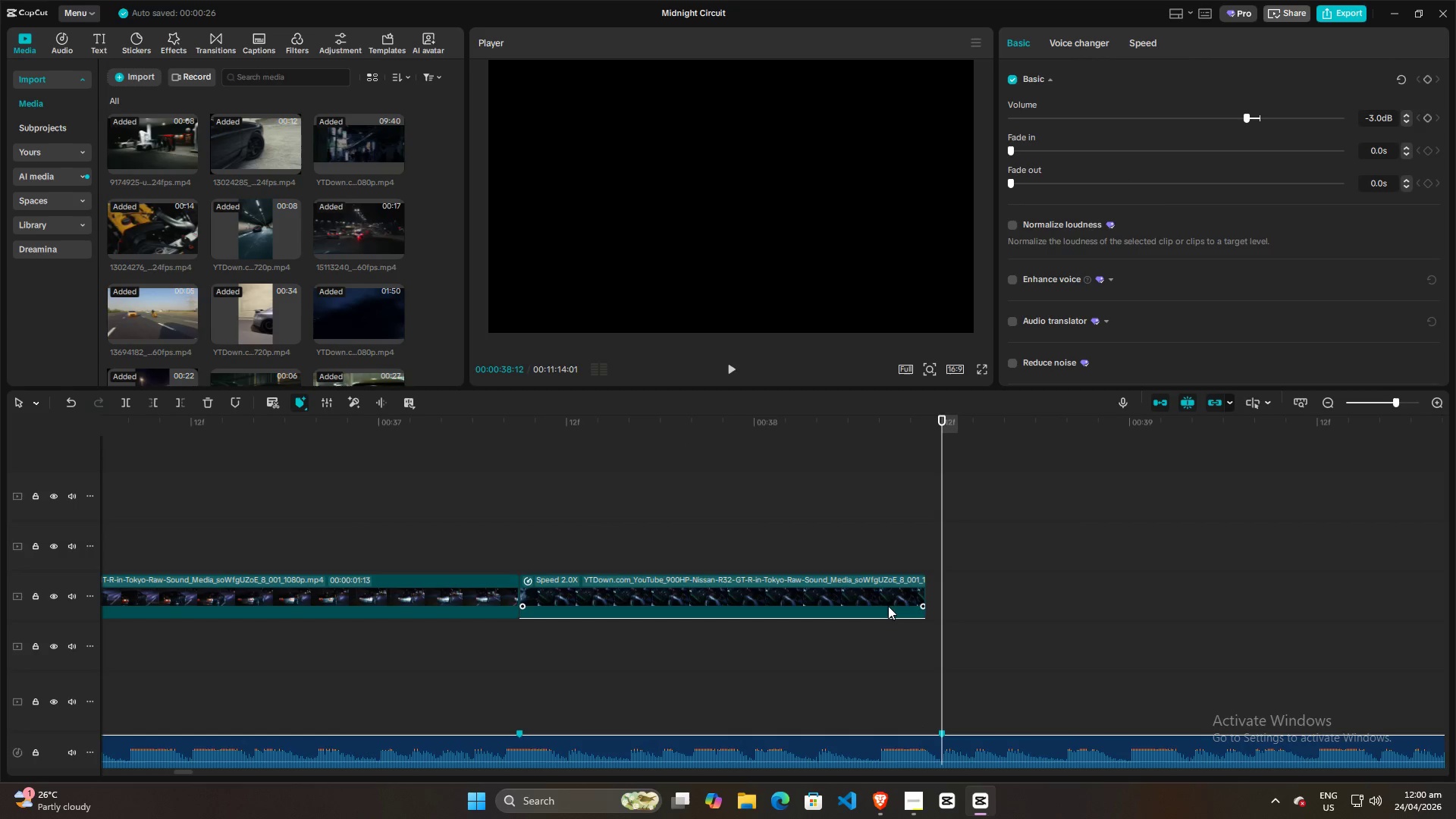 
left_click([849, 582])
 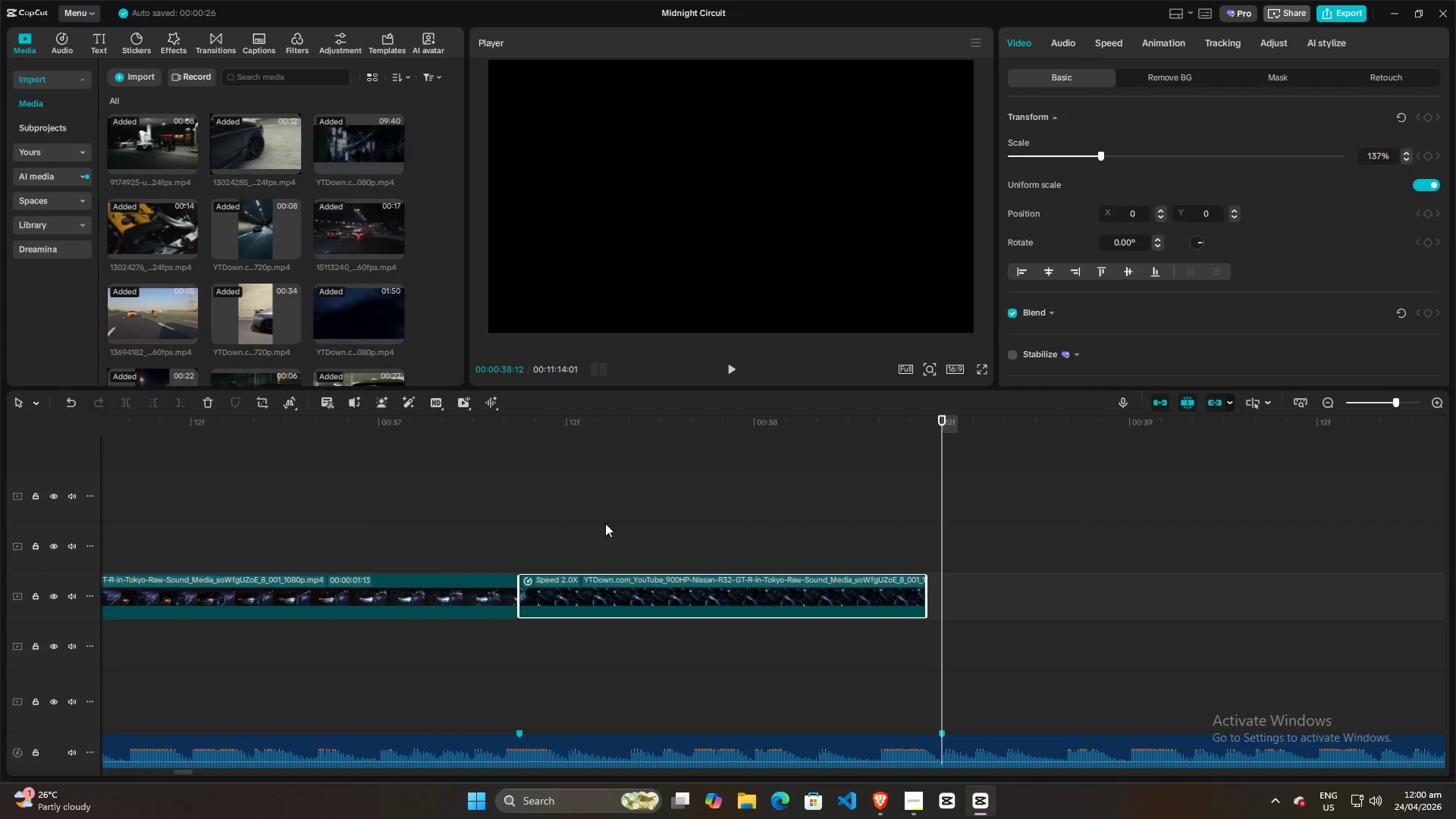 
left_click([487, 516])
 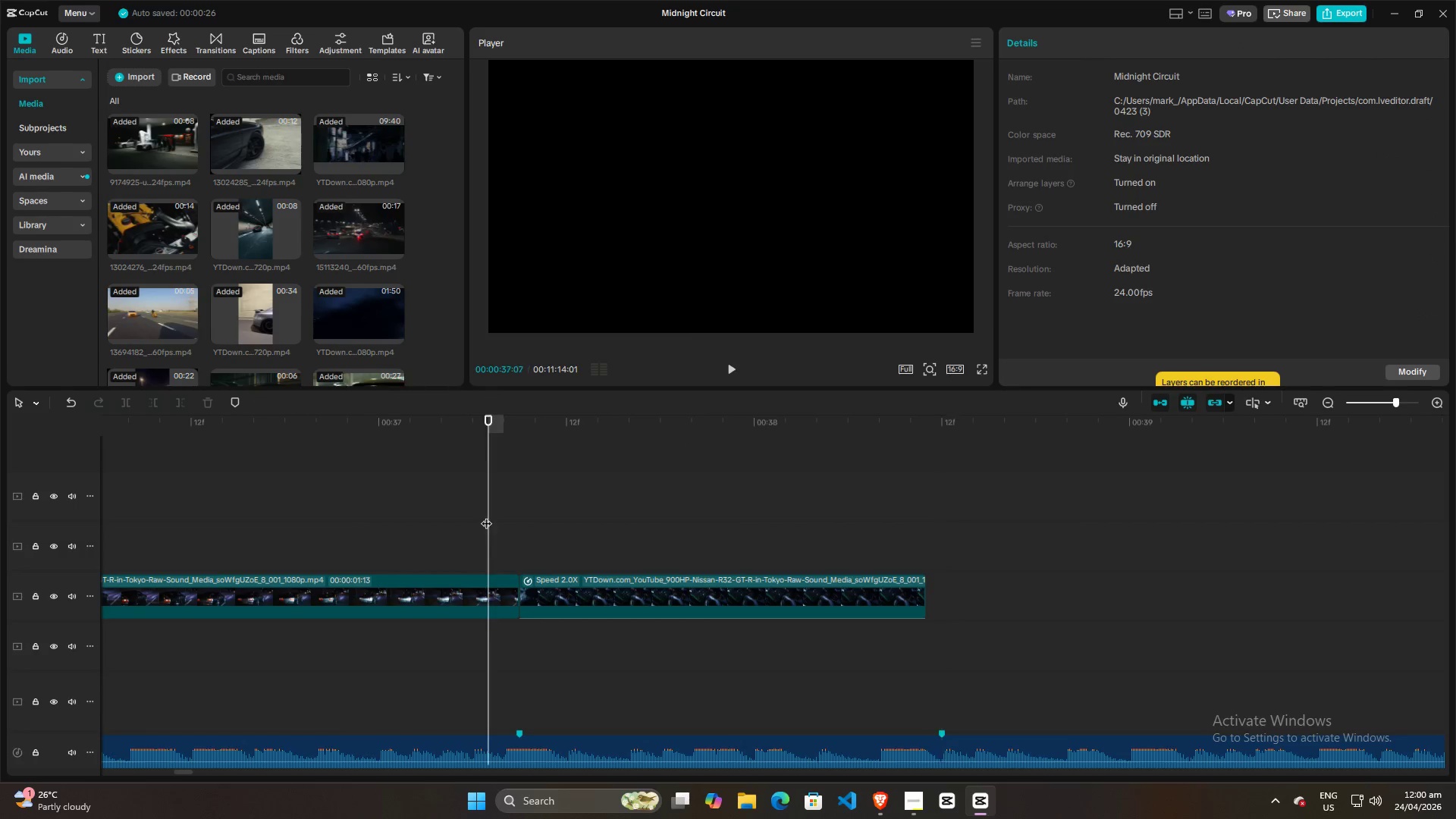 
key(Space)
 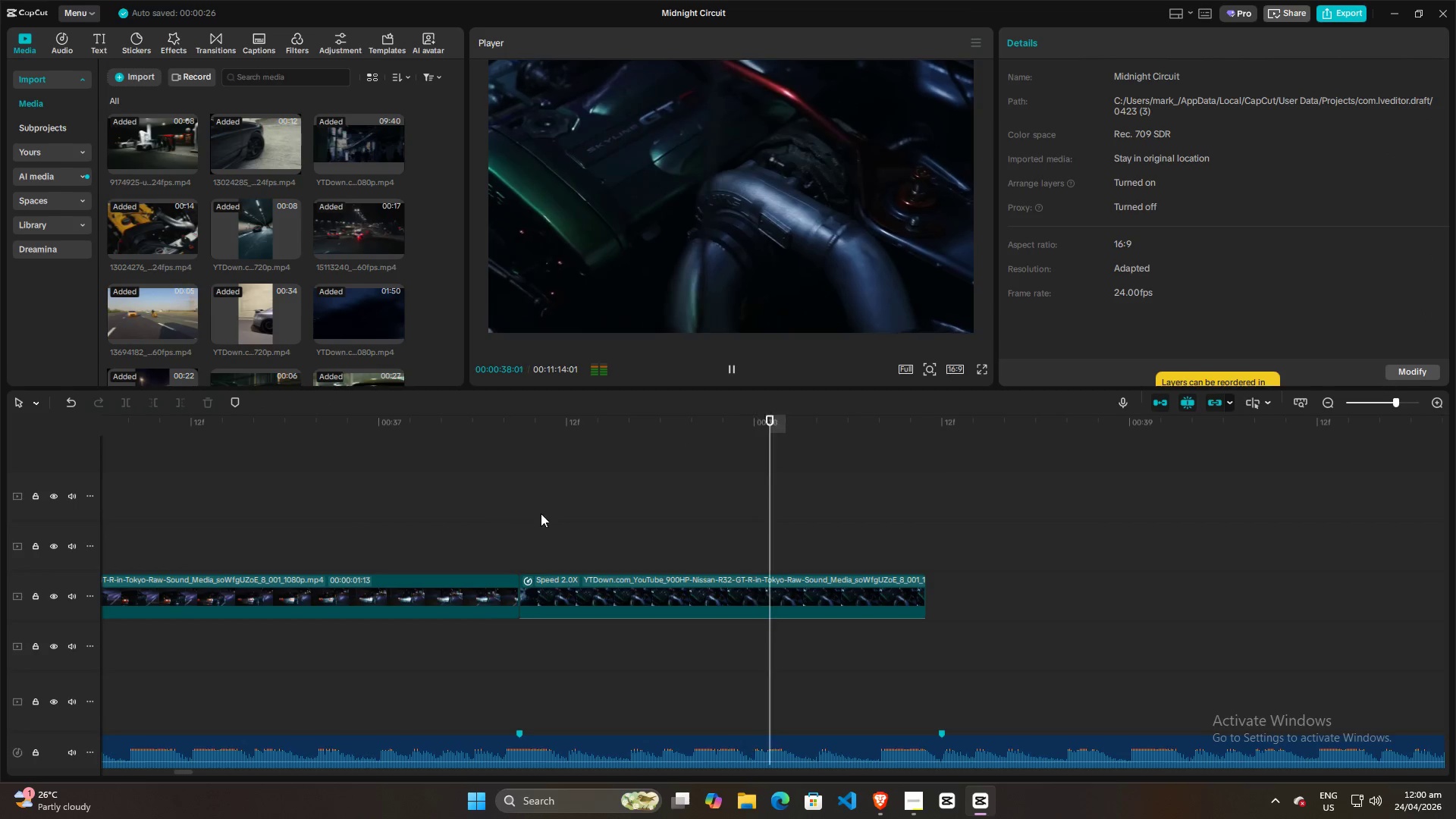 
key(Space)
 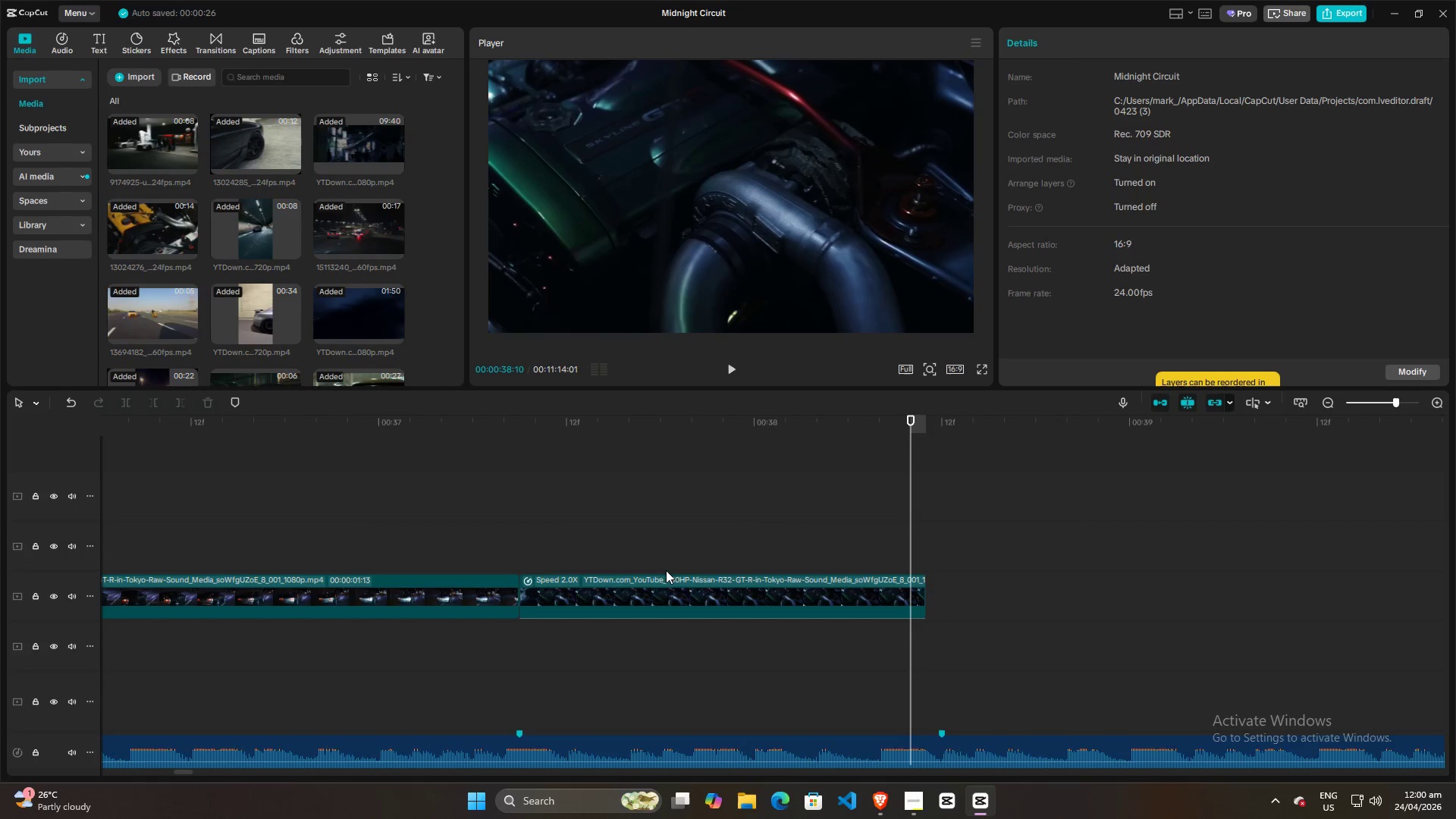 
left_click([653, 588])
 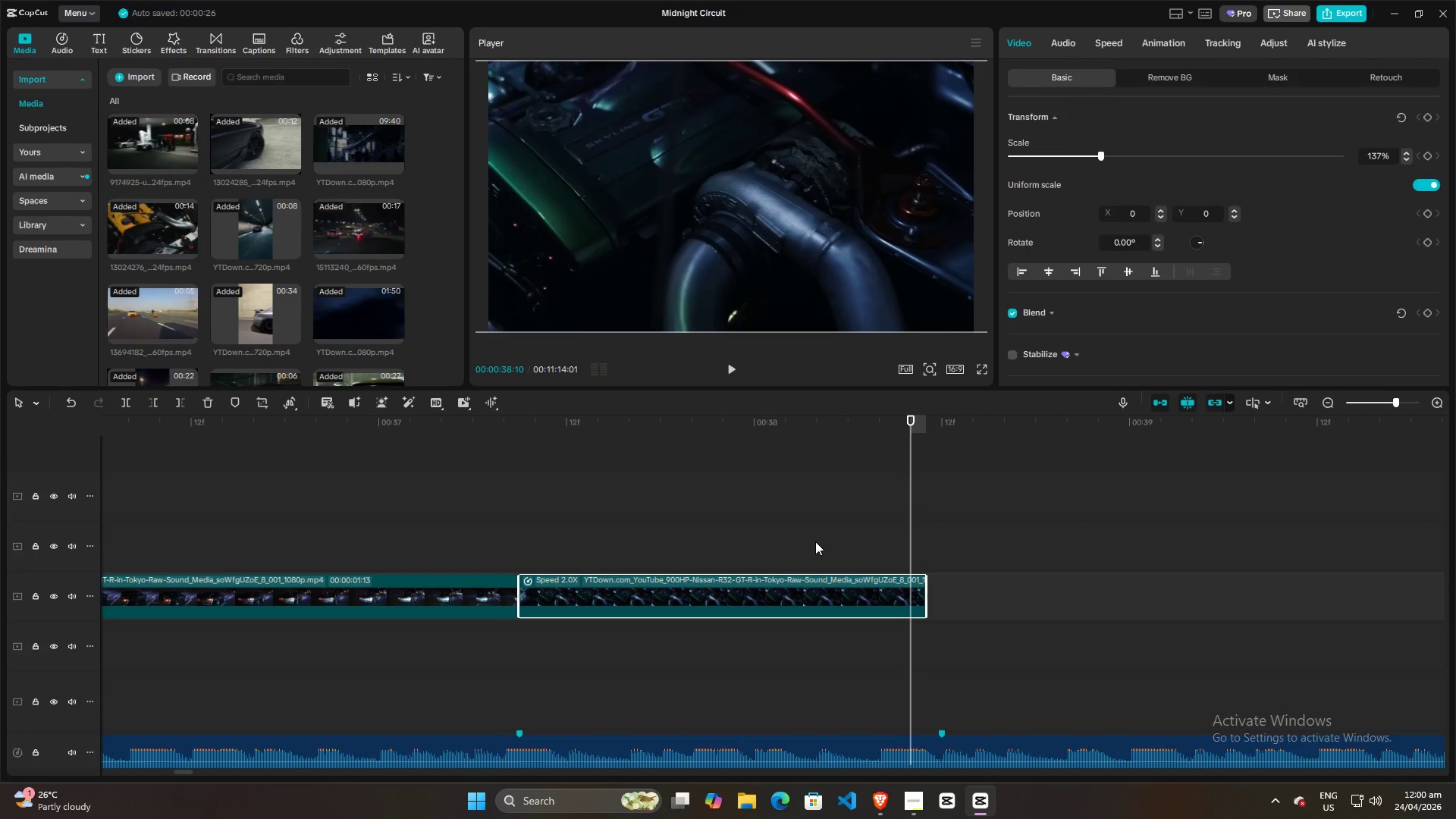 
key(Alt+R)
 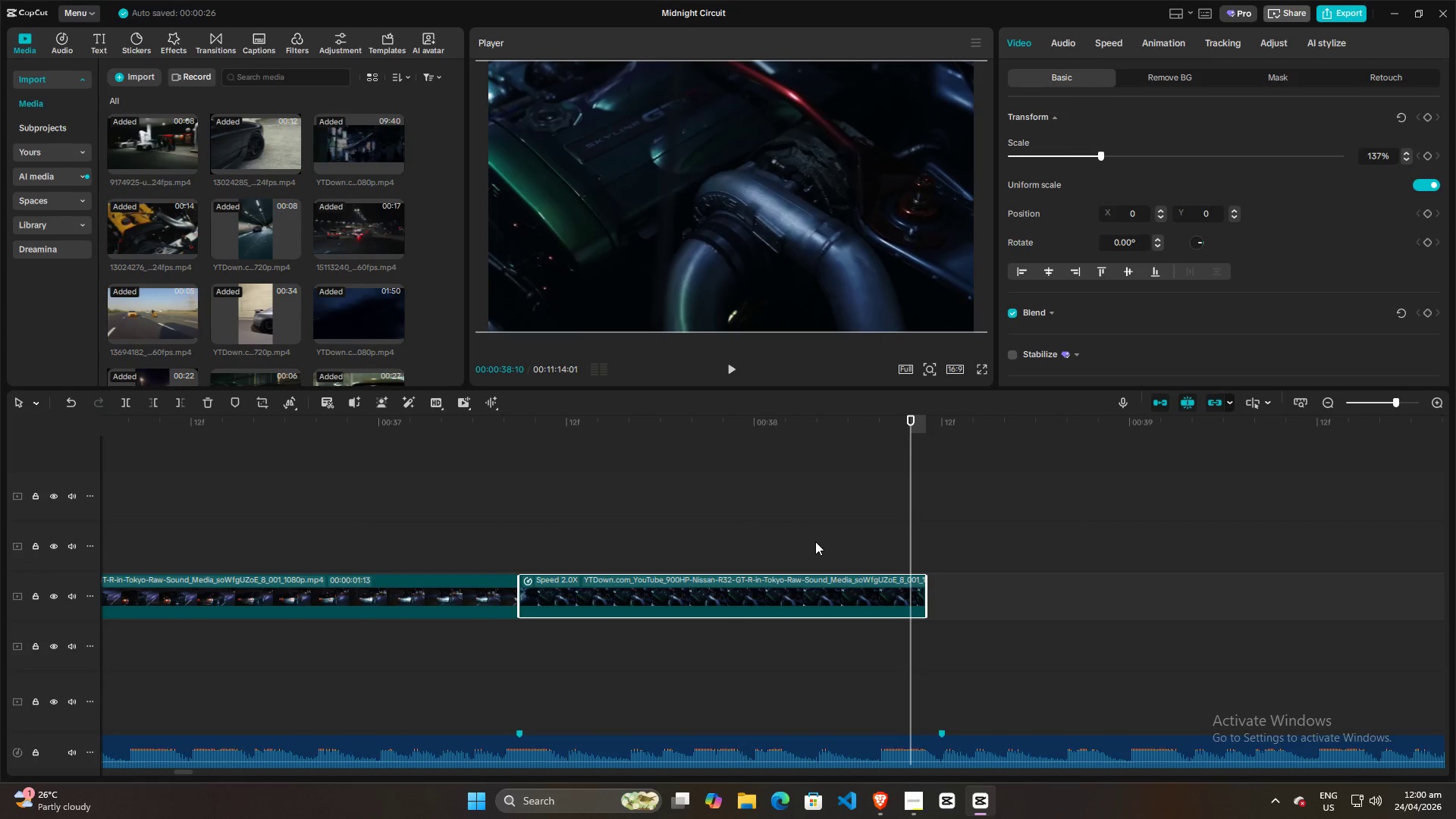 
key(Control+R)
 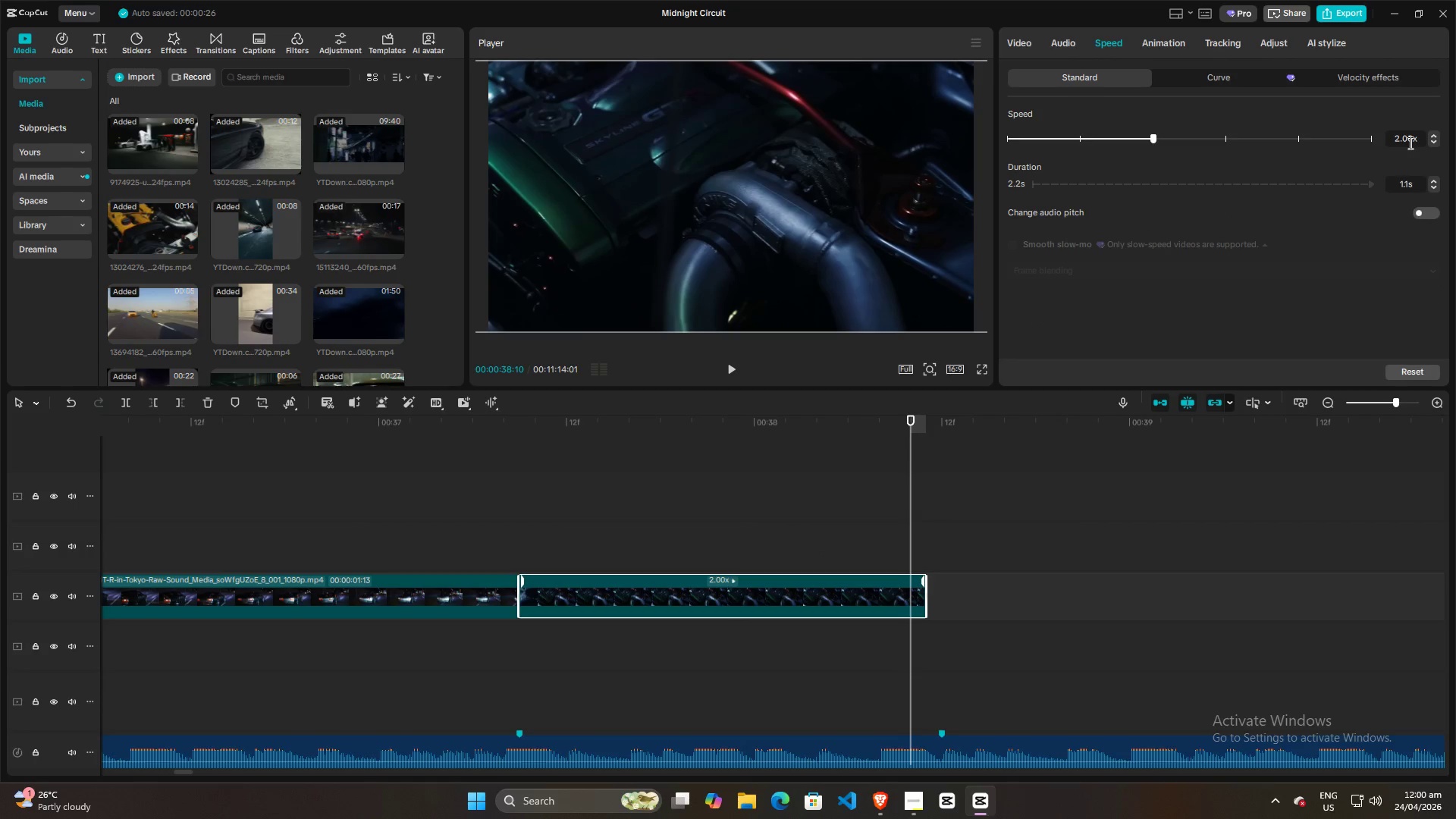 
left_click_drag(start_coordinate=[1414, 142], to_coordinate=[1373, 145])
 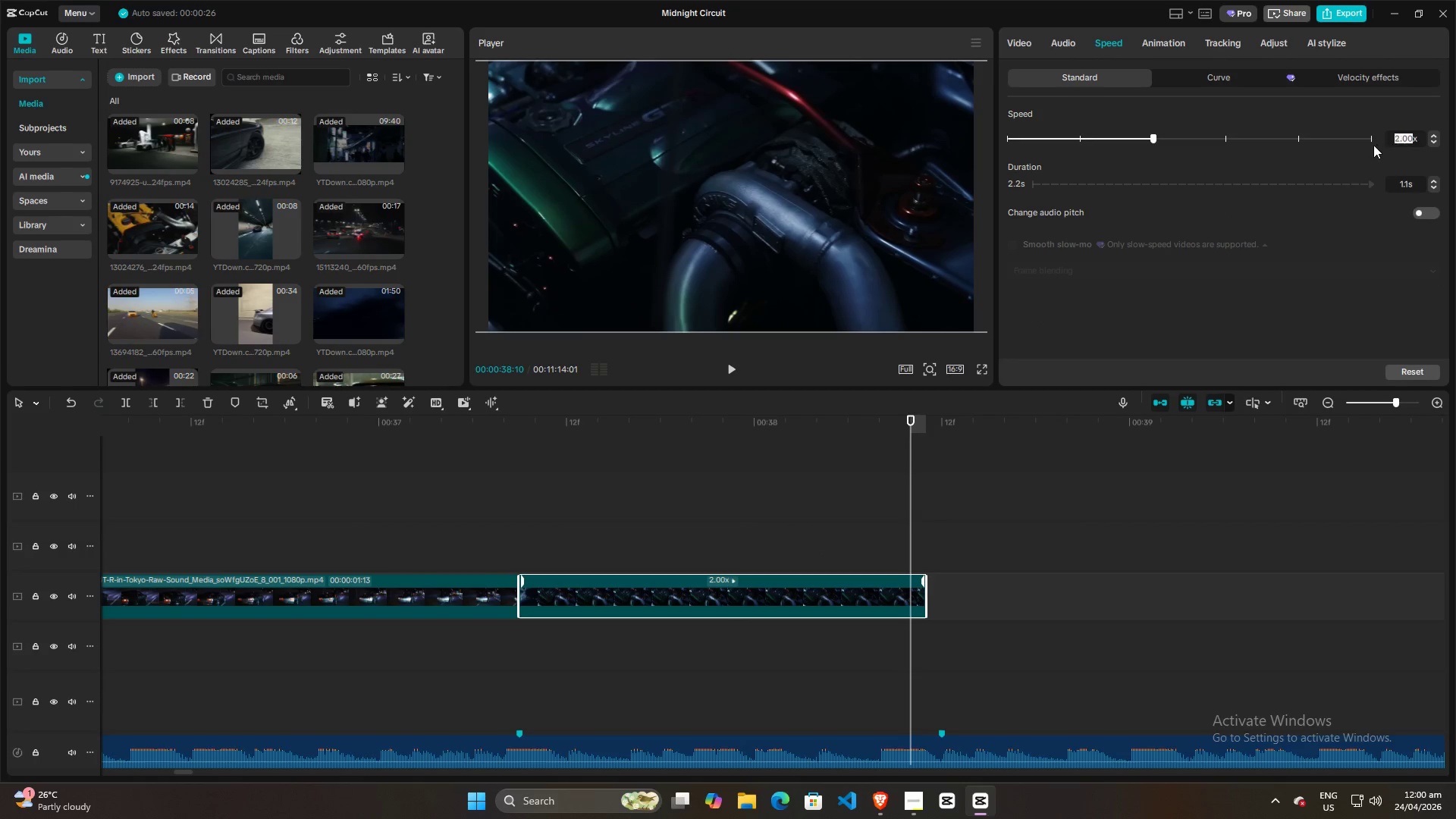 
key(1)
 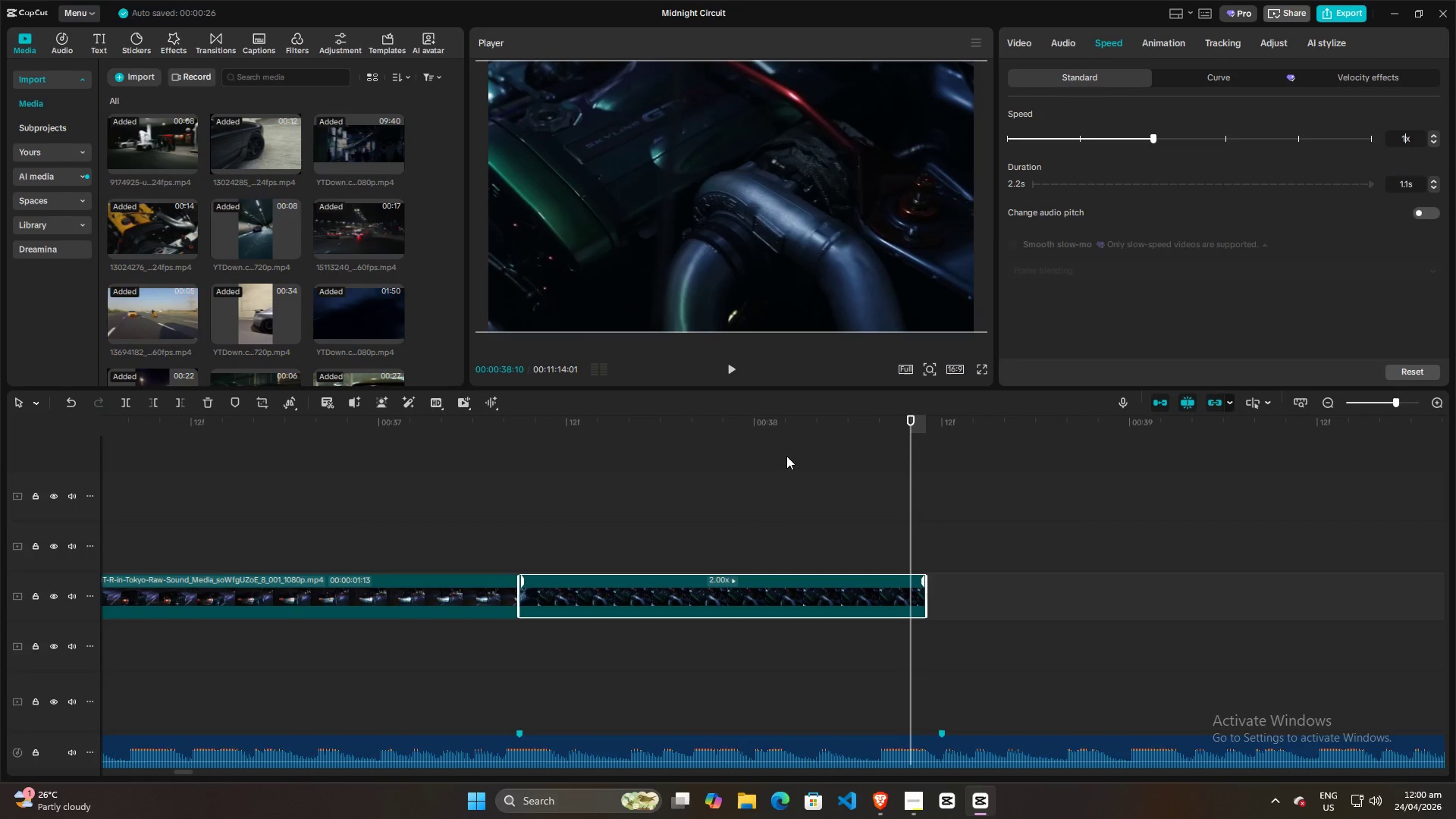 
left_click([774, 460])
 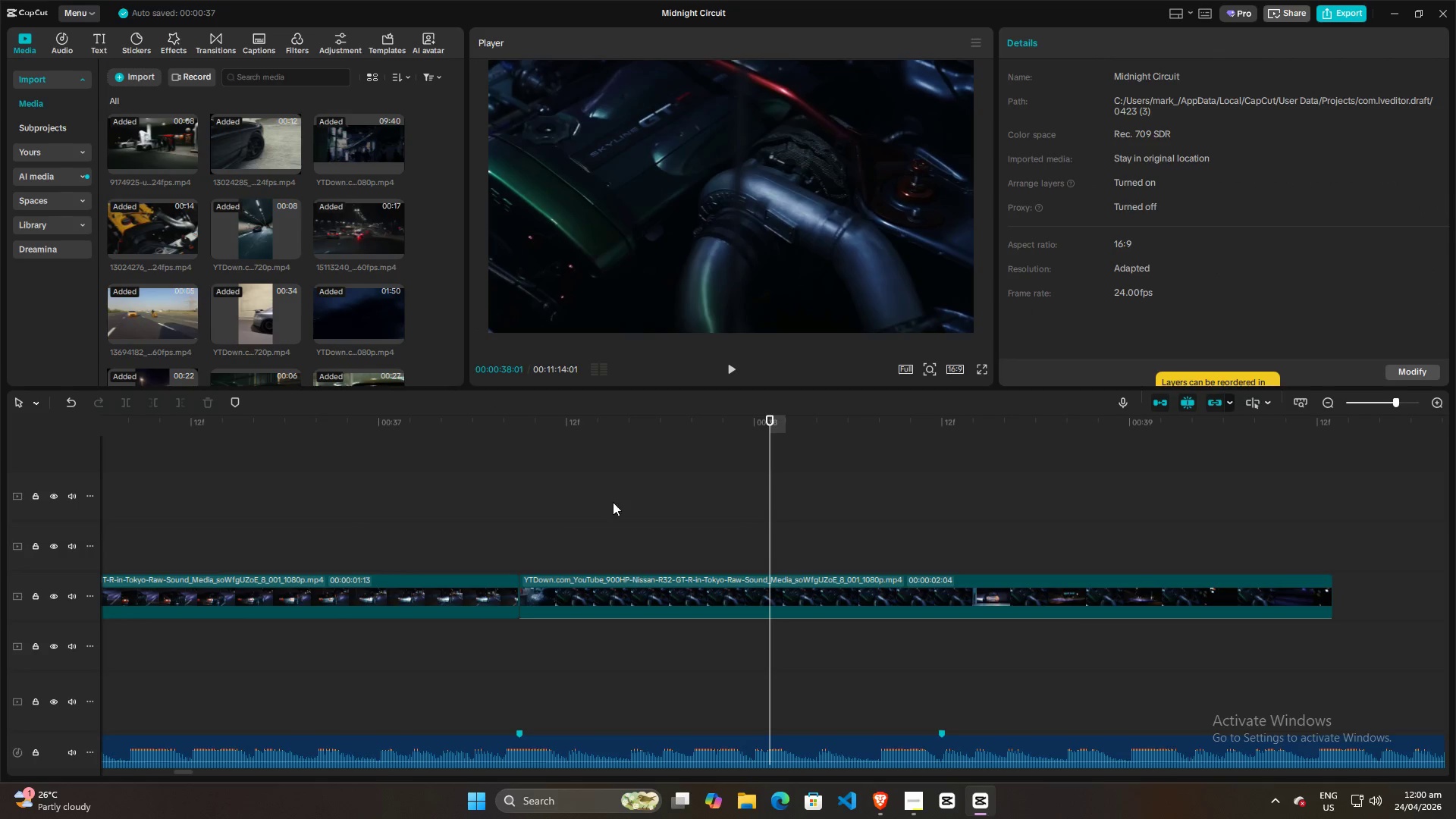 
left_click([488, 508])
 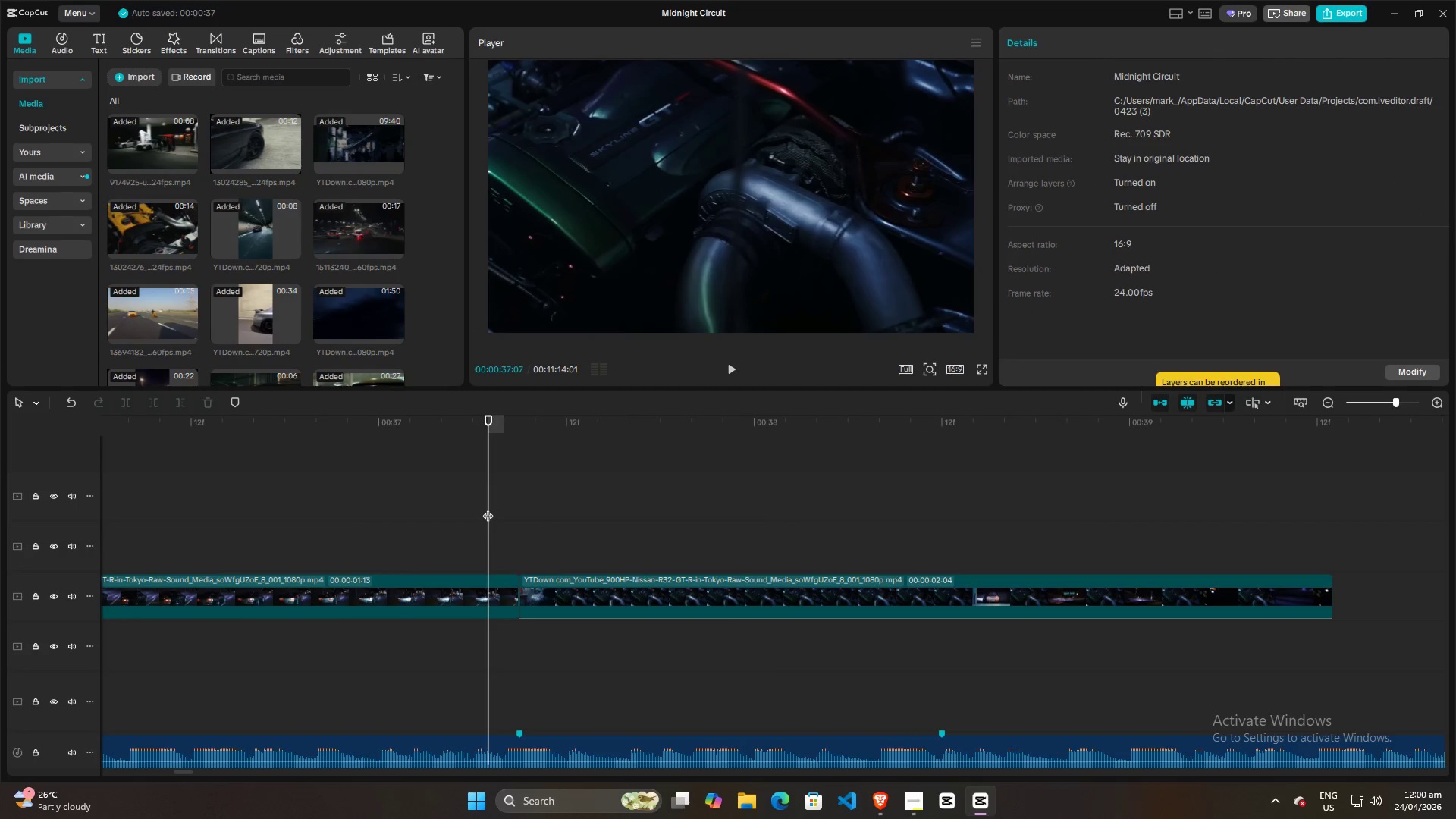 
key(Space)
 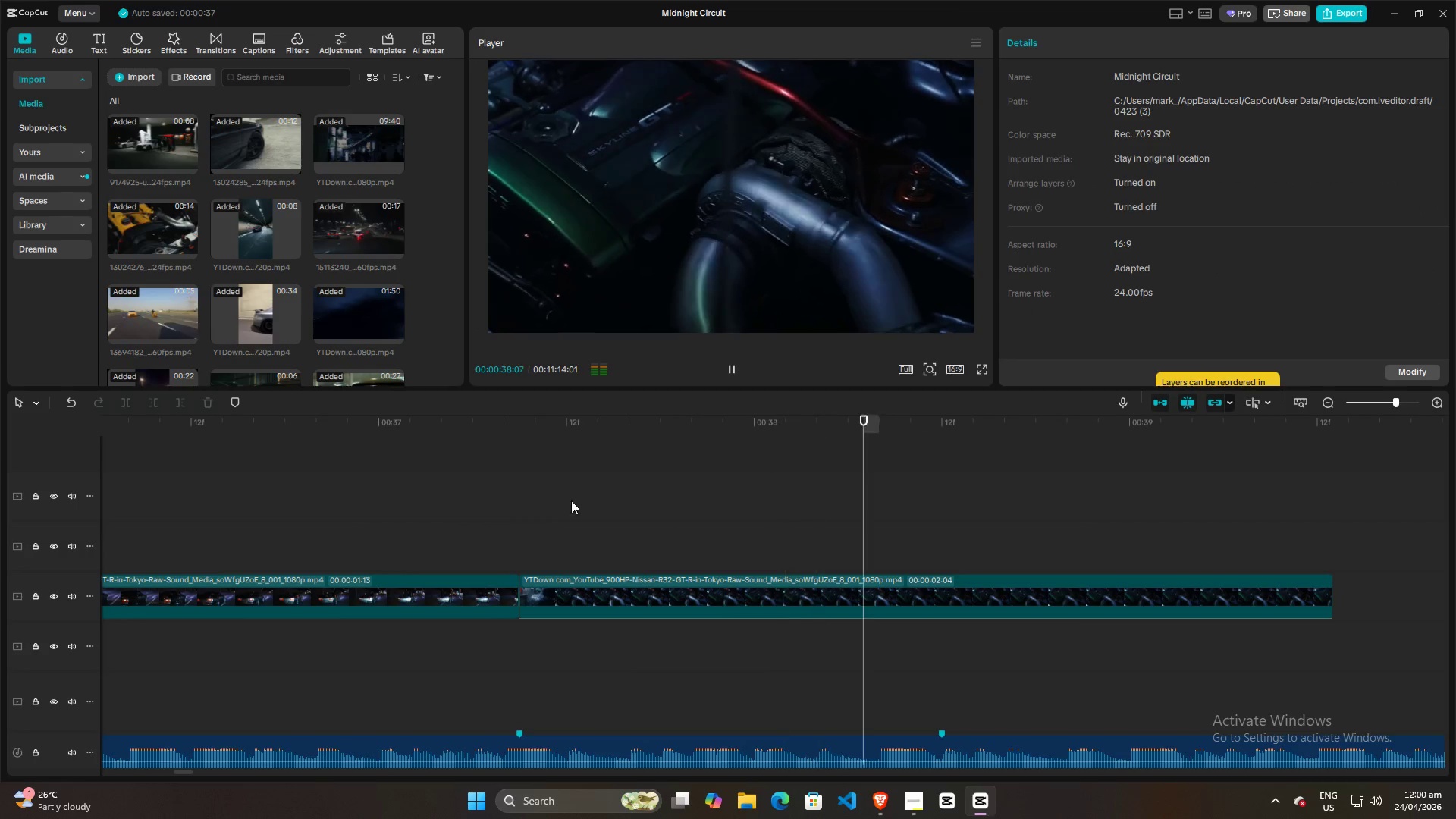 
key(Space)
 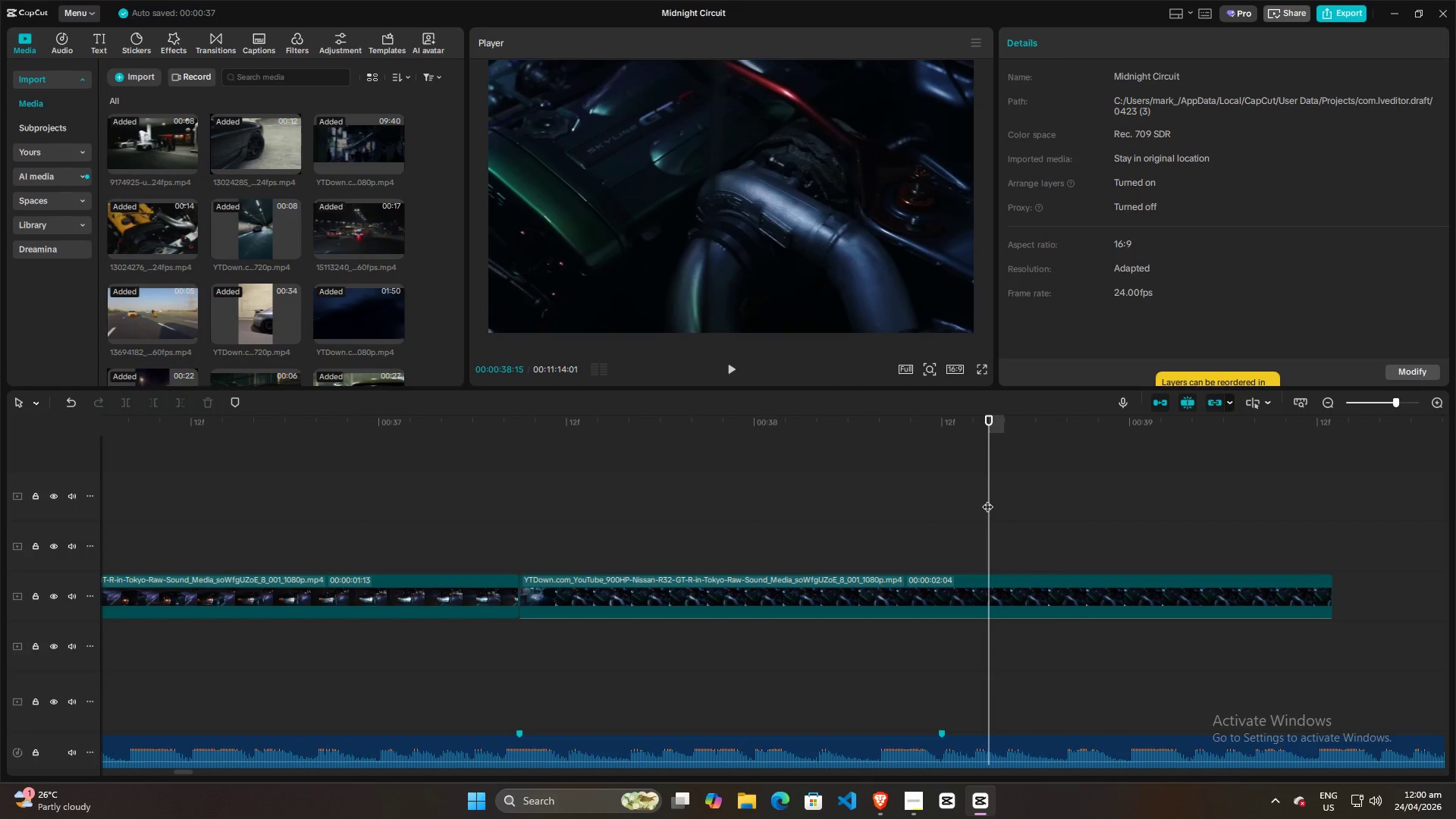 
left_click_drag(start_coordinate=[987, 499], to_coordinate=[425, 502])
 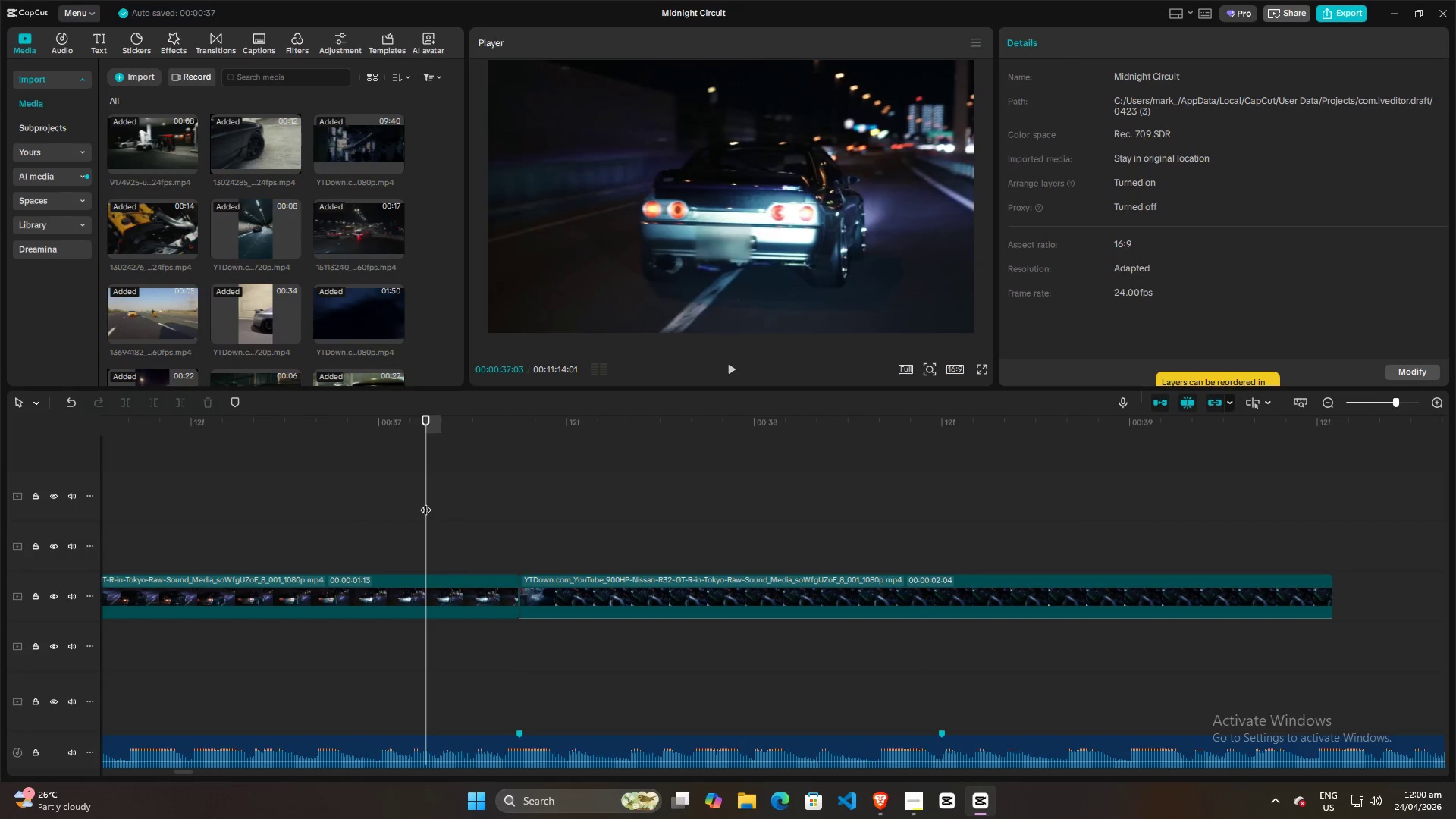 
key(Space)
 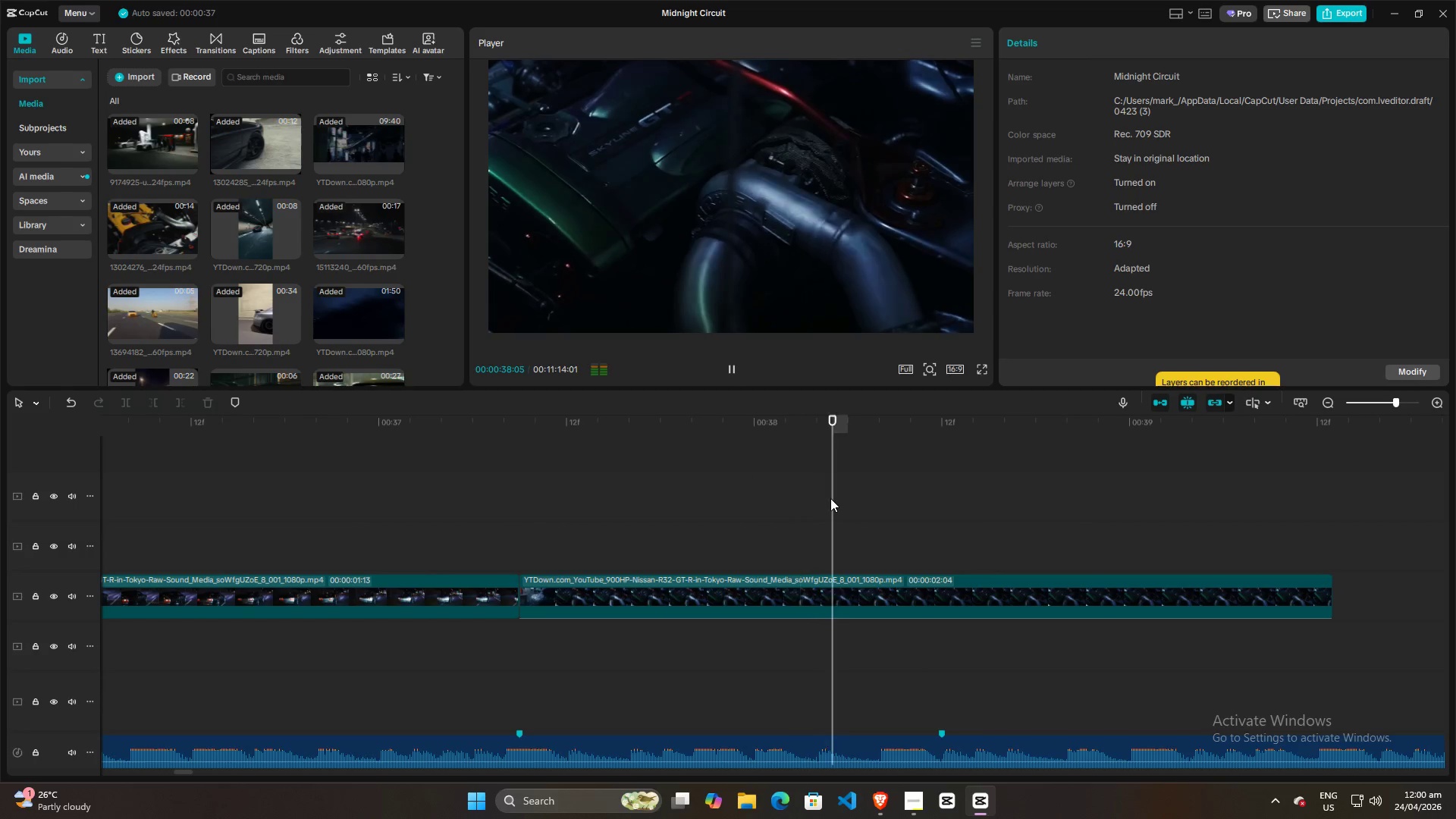 
key(Space)
 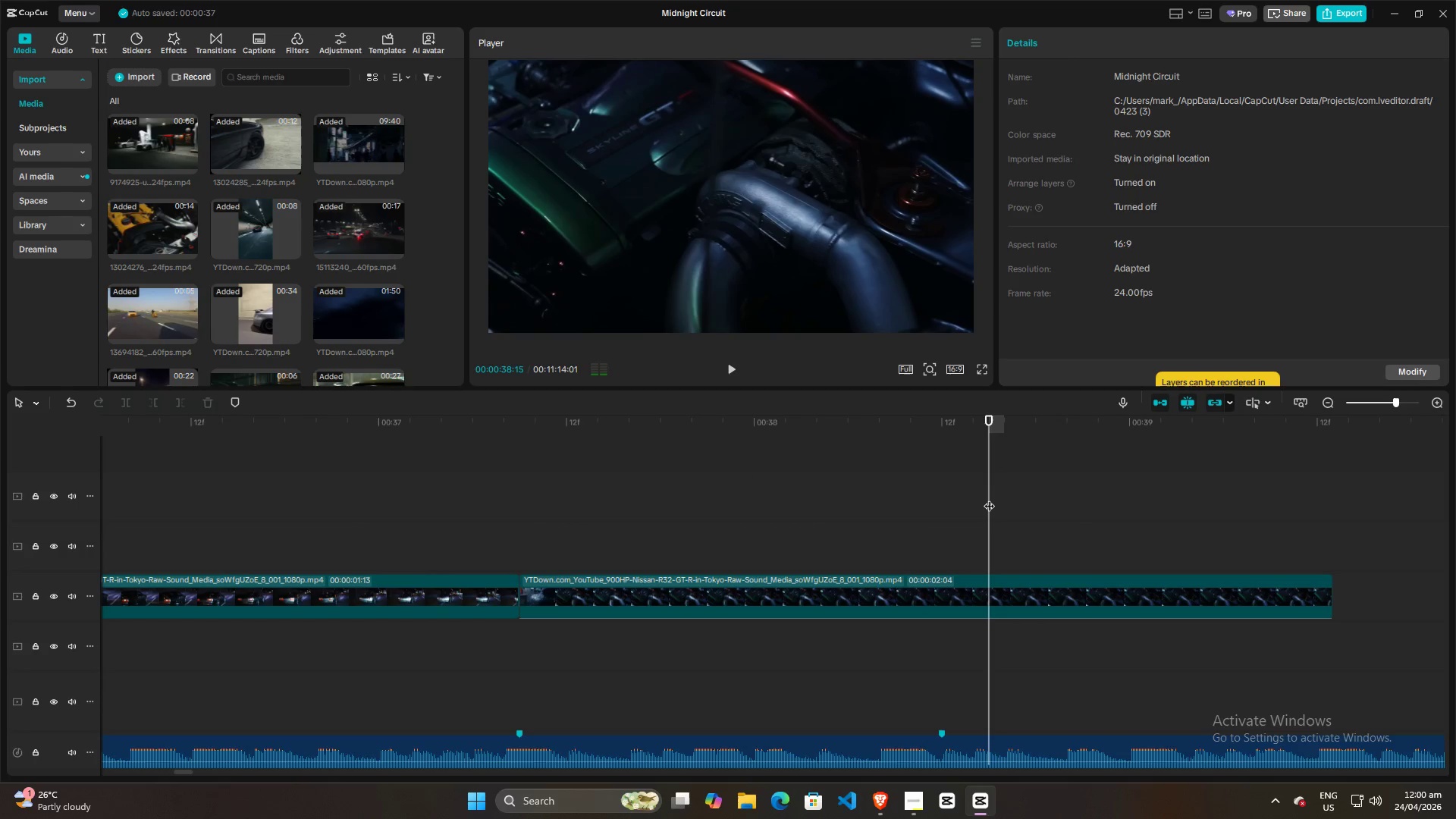 
left_click_drag(start_coordinate=[989, 498], to_coordinate=[946, 506])
 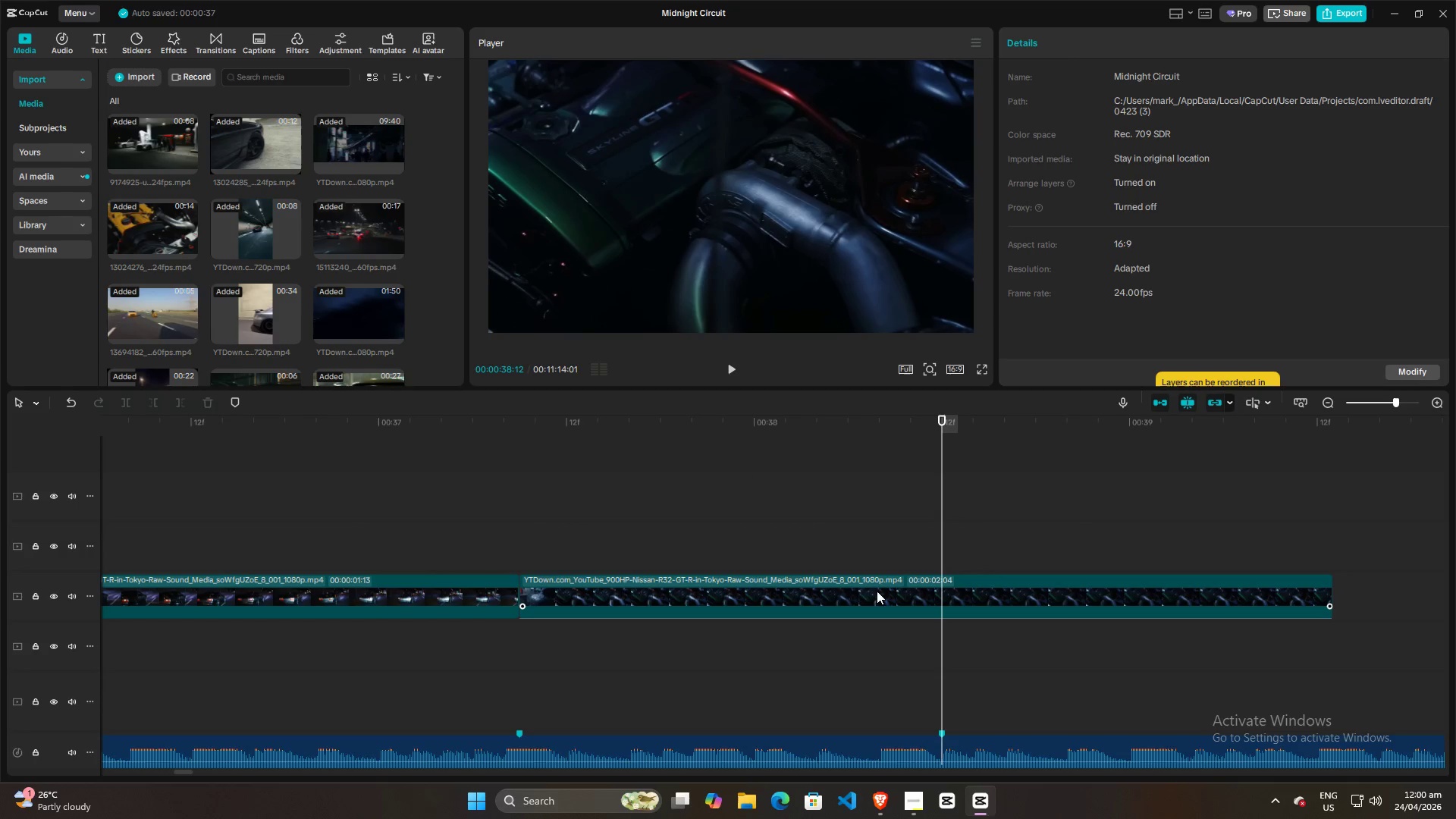 
left_click([877, 592])
 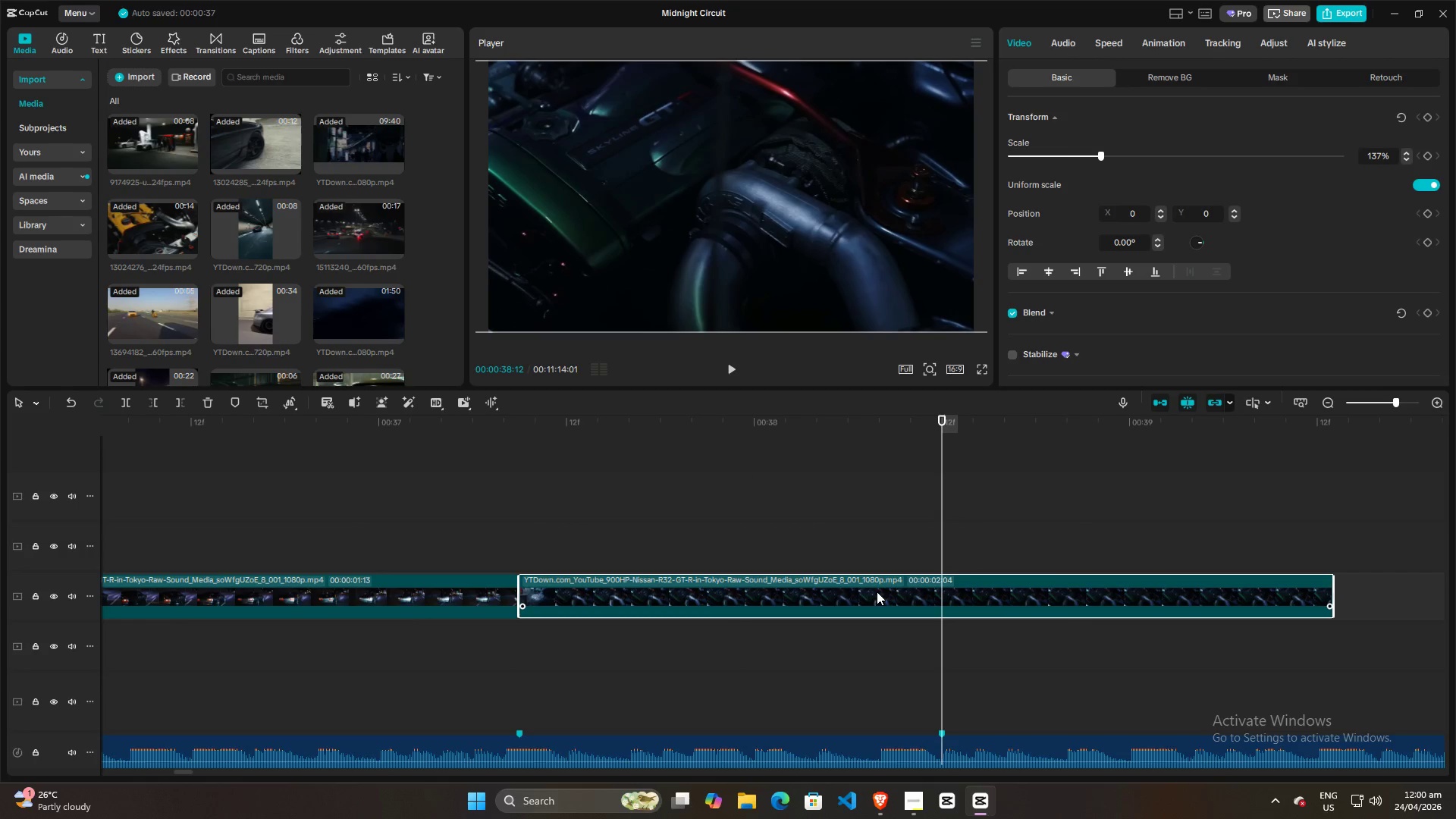 
key(W)
 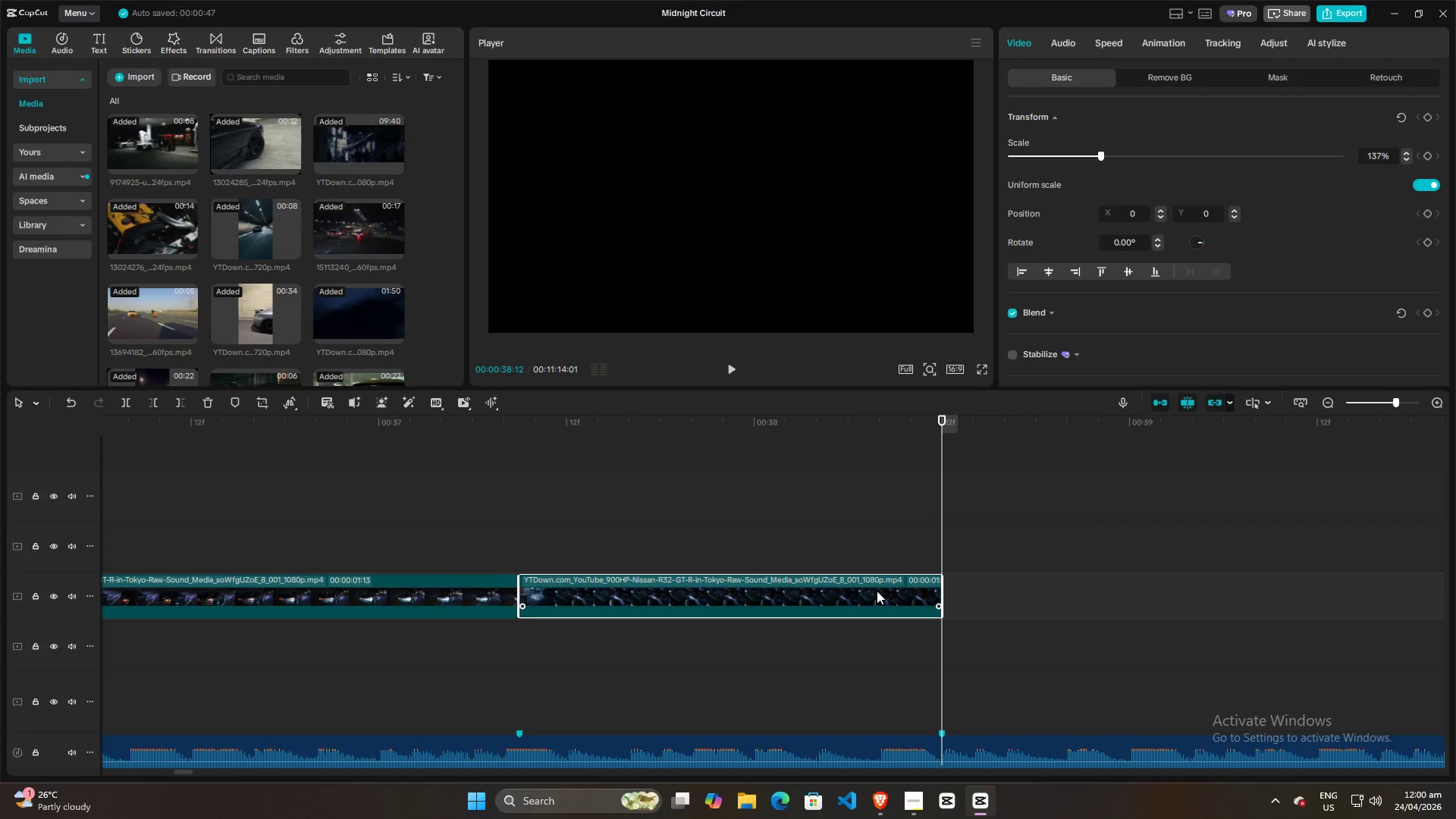 
hold_key(key=ControlLeft, duration=1.5)
 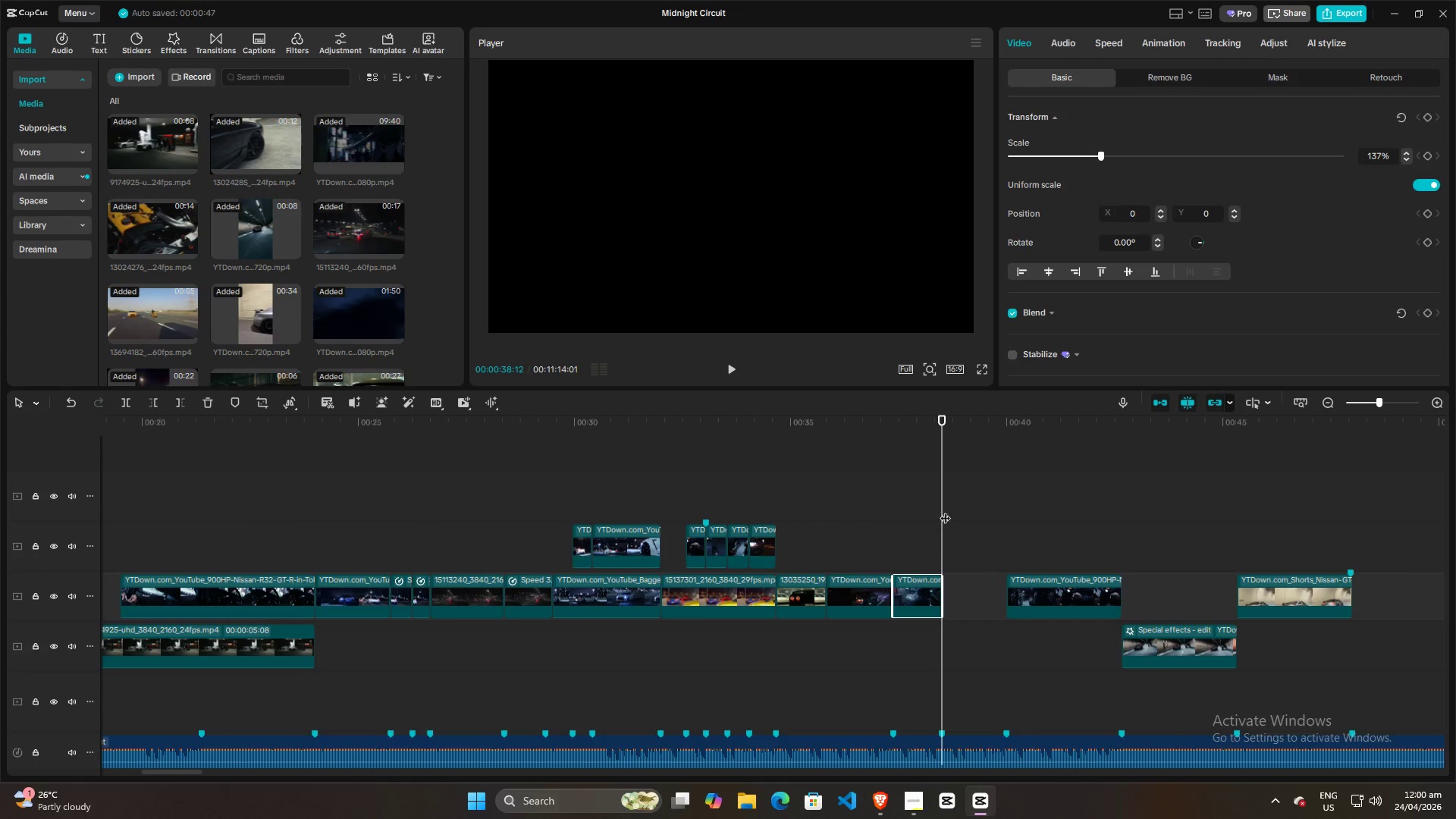 
key(Control+ControlLeft)
 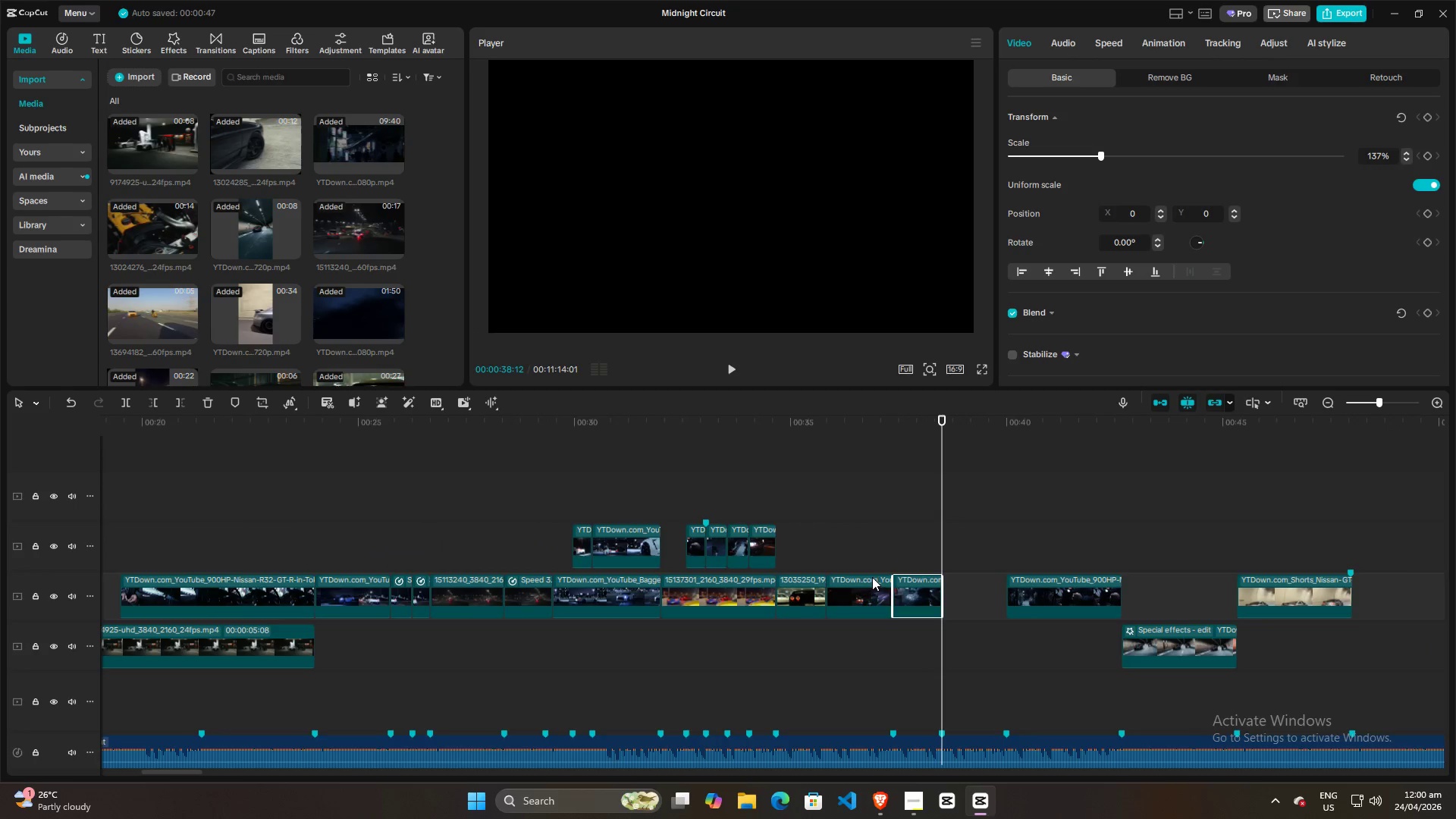 
key(Control+ControlLeft)
 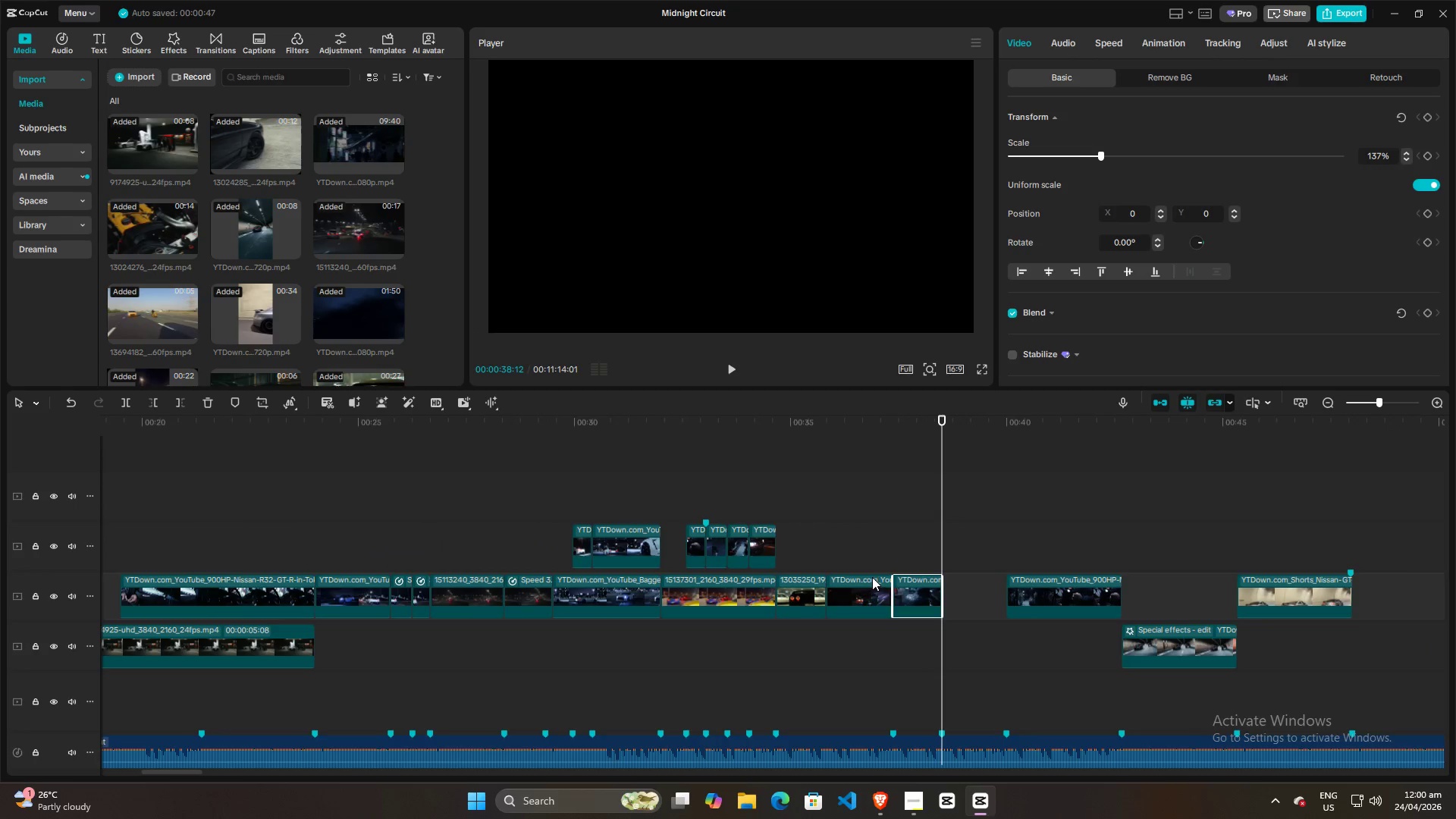 
key(Control+ControlLeft)
 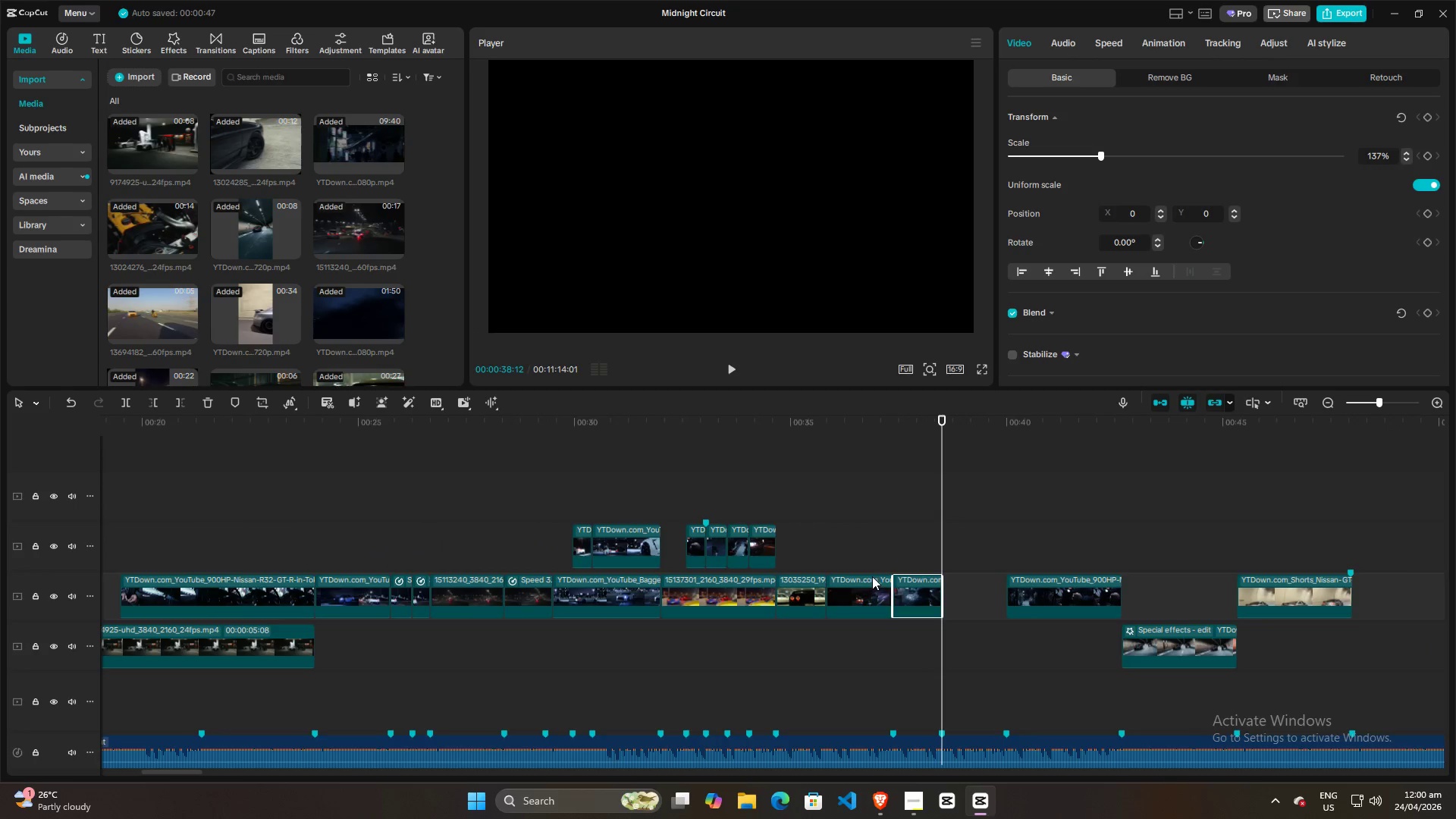 
key(Control+ControlLeft)
 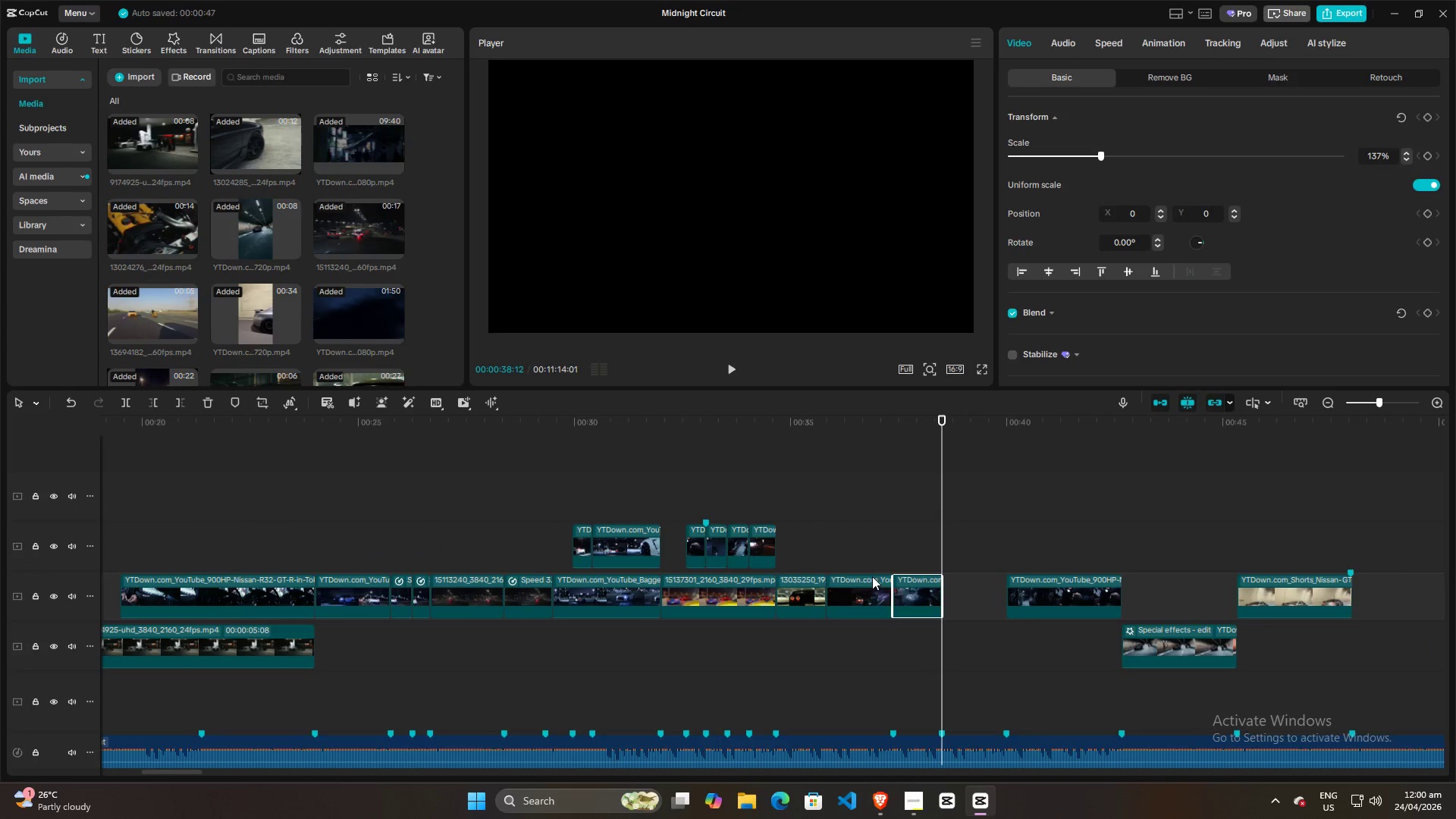 
key(Control+ControlLeft)
 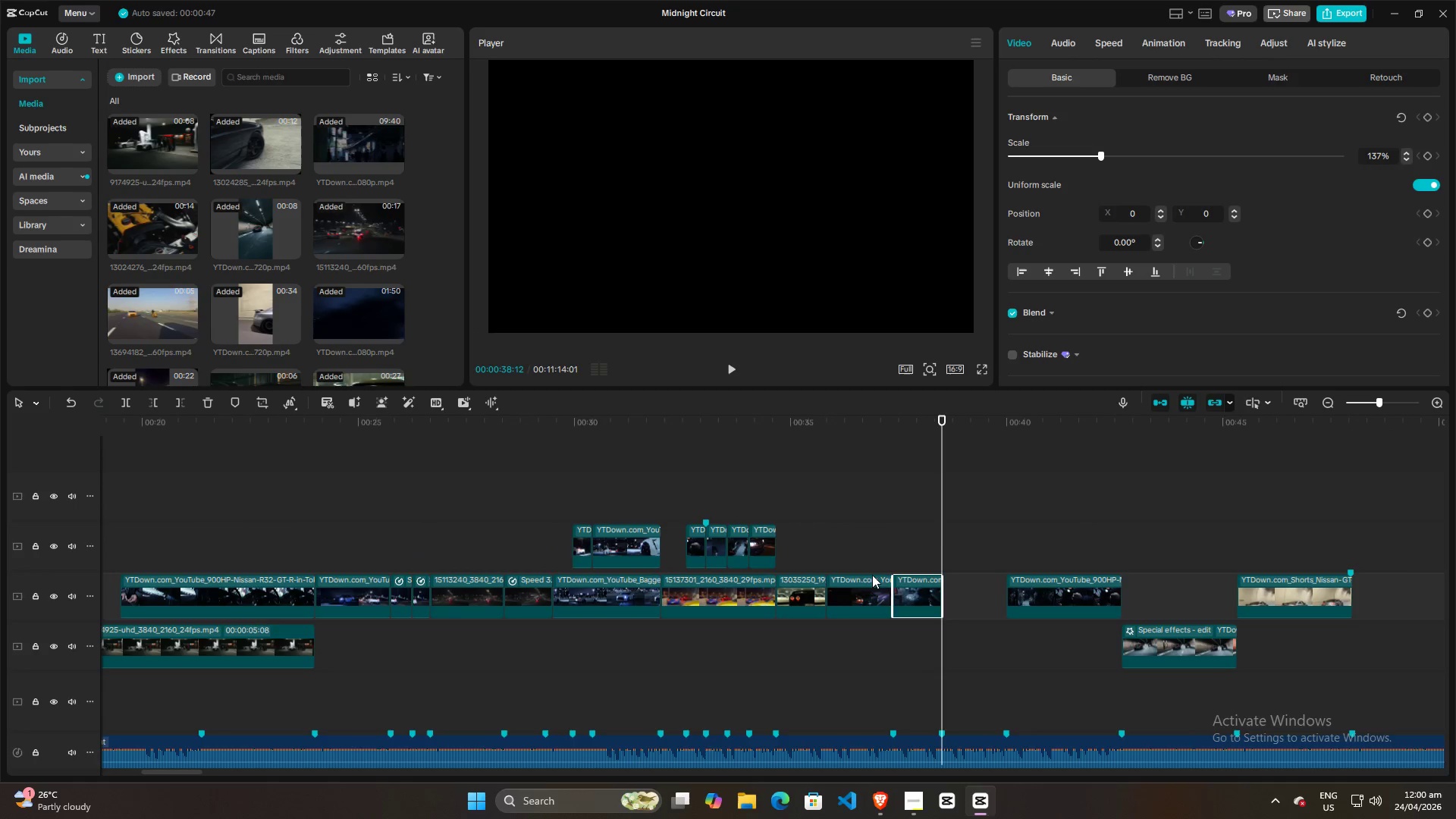 
key(Control+ControlLeft)
 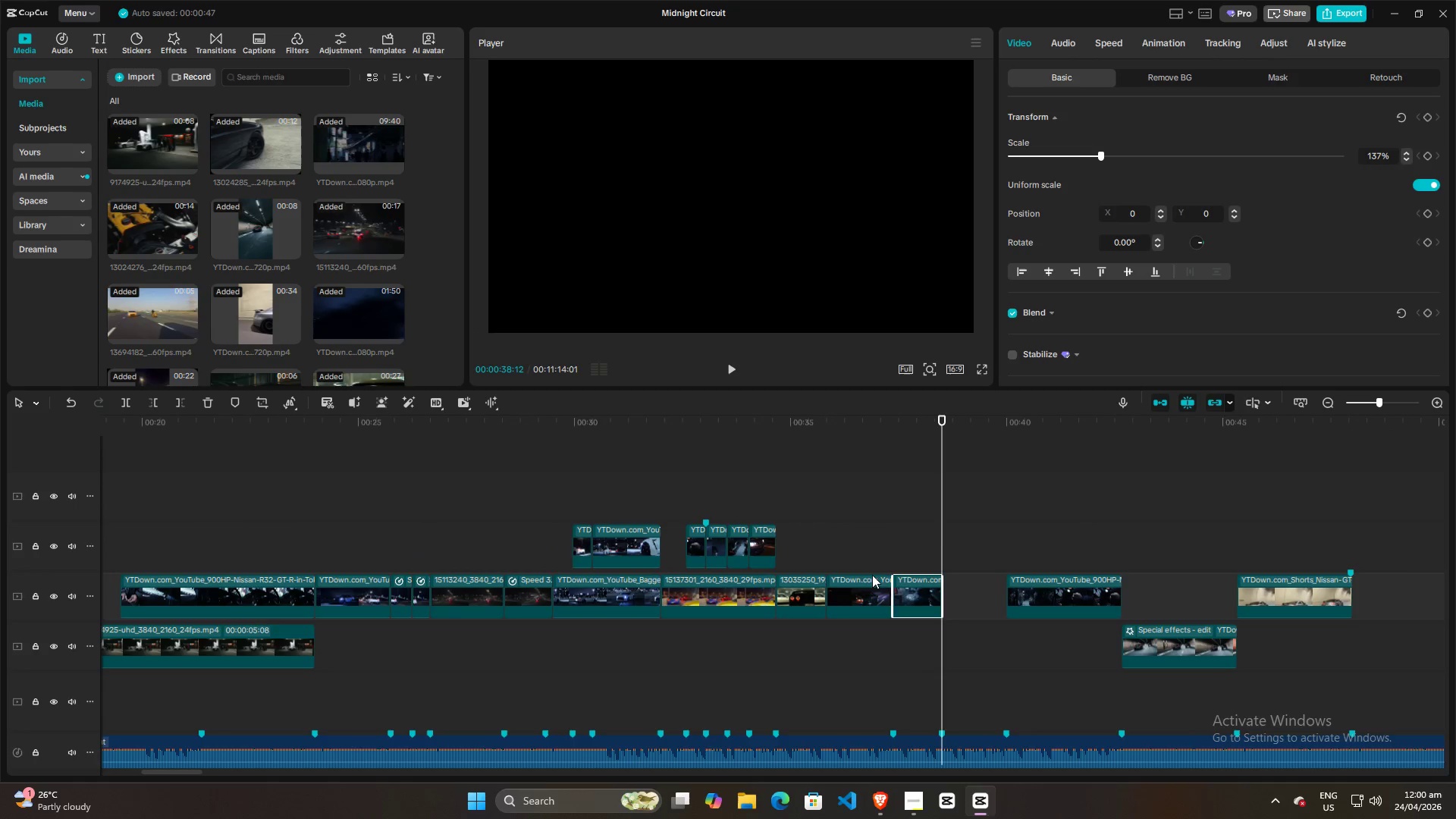 
key(Control+ControlLeft)
 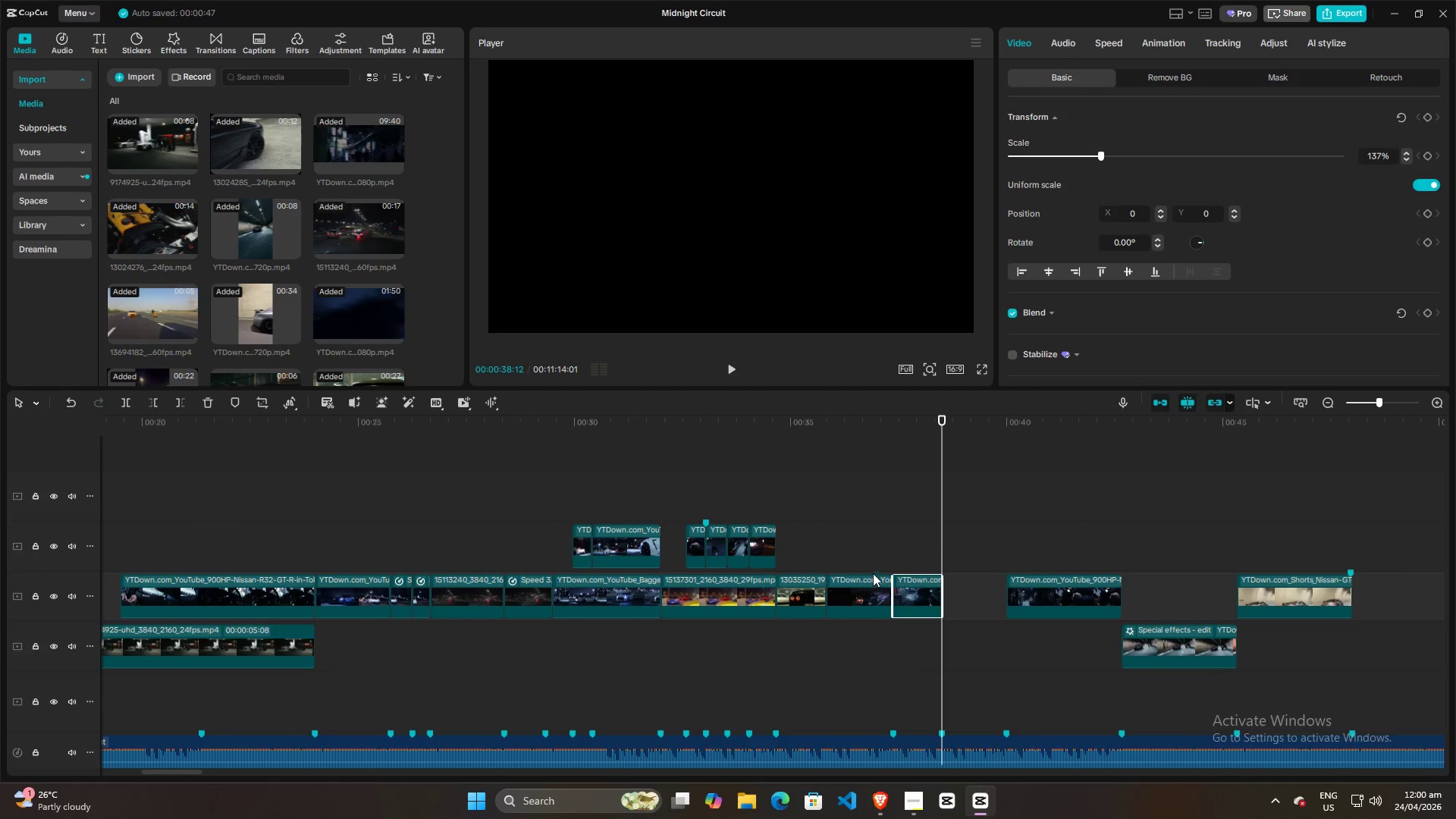 
key(Control+ControlLeft)
 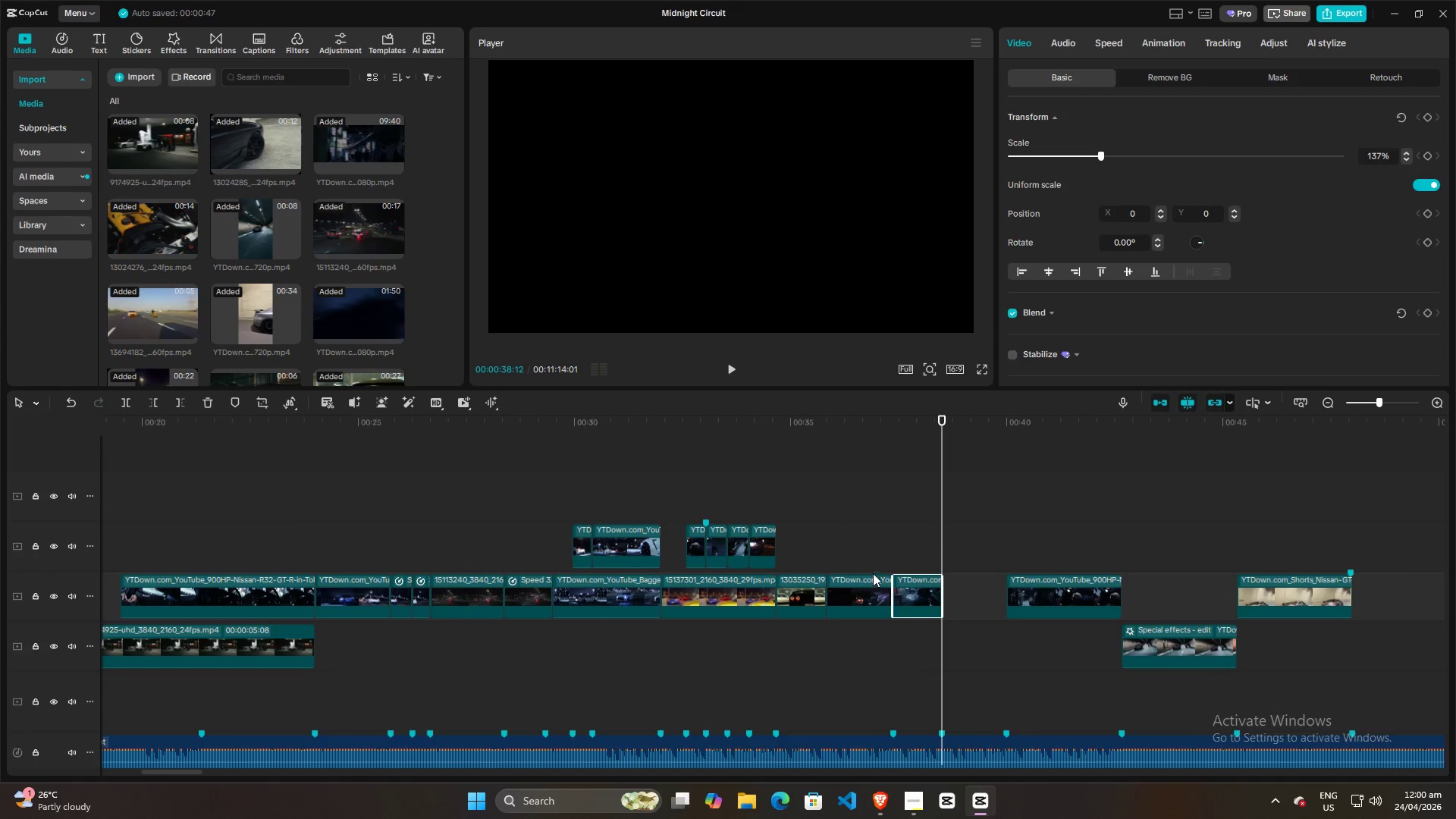 
key(Control+ControlLeft)
 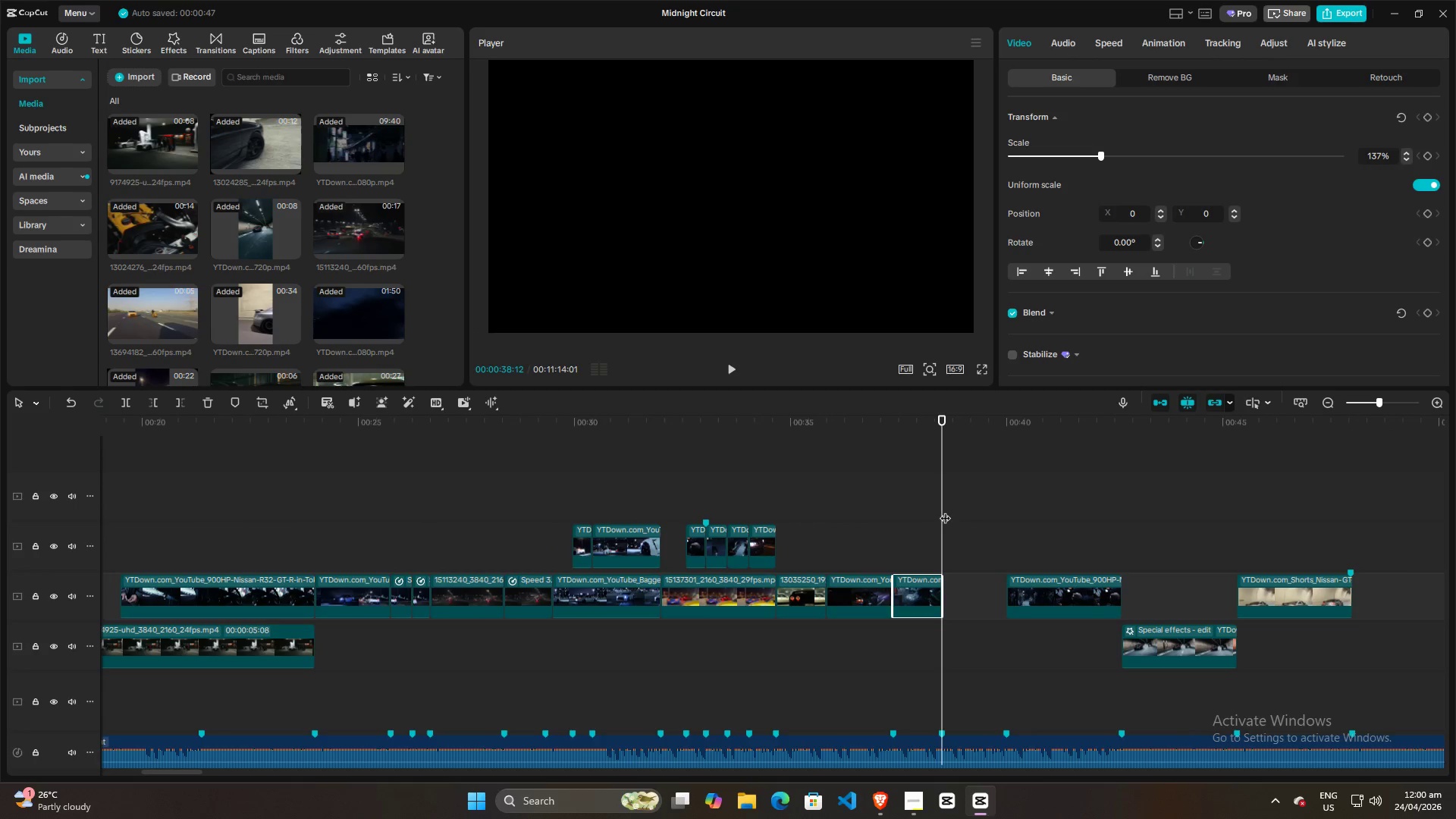 
scroll: coordinate [872, 579], scroll_direction: down, amount: 25.0
 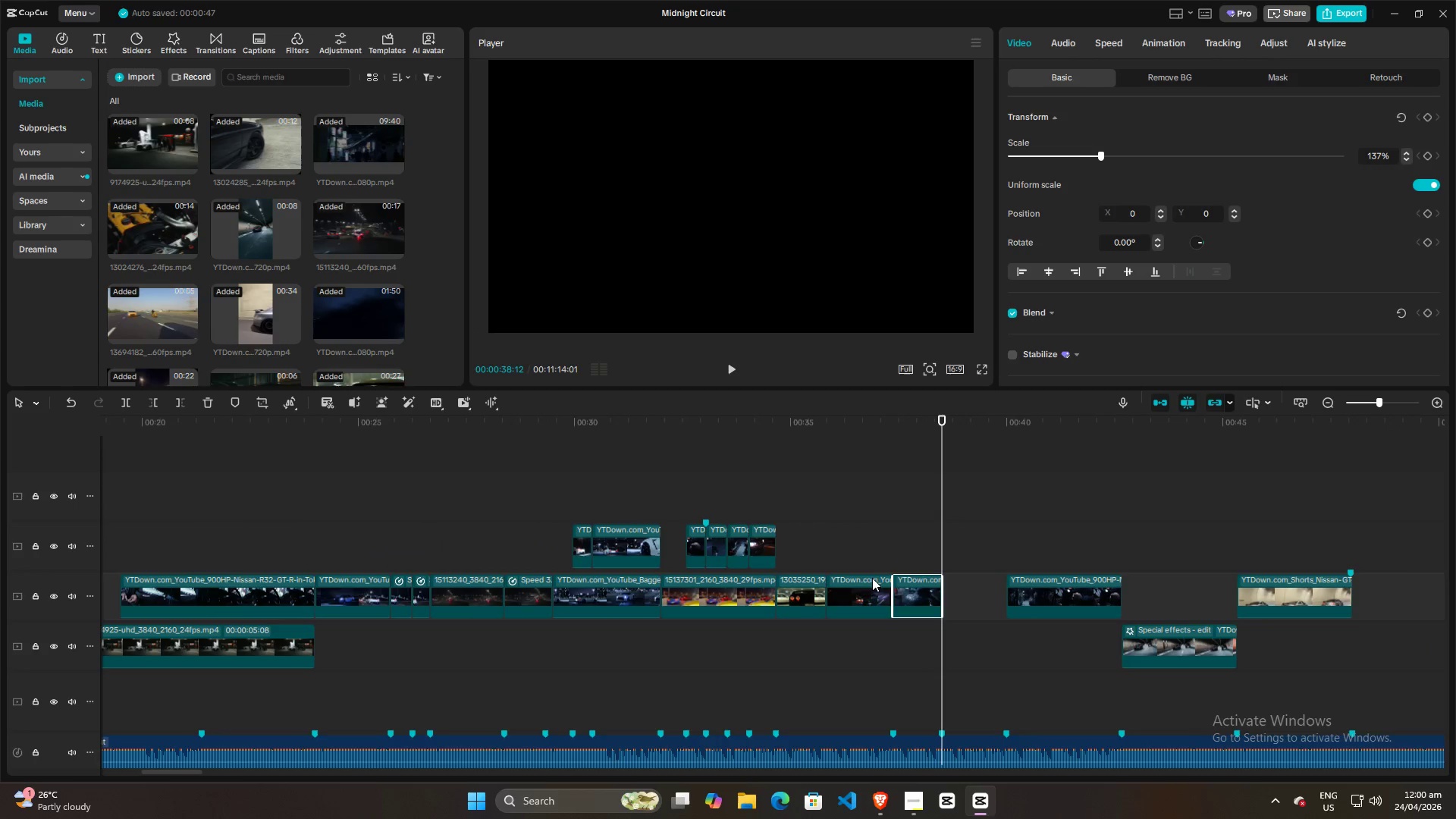 
left_click_drag(start_coordinate=[945, 510], to_coordinate=[1053, 459])
 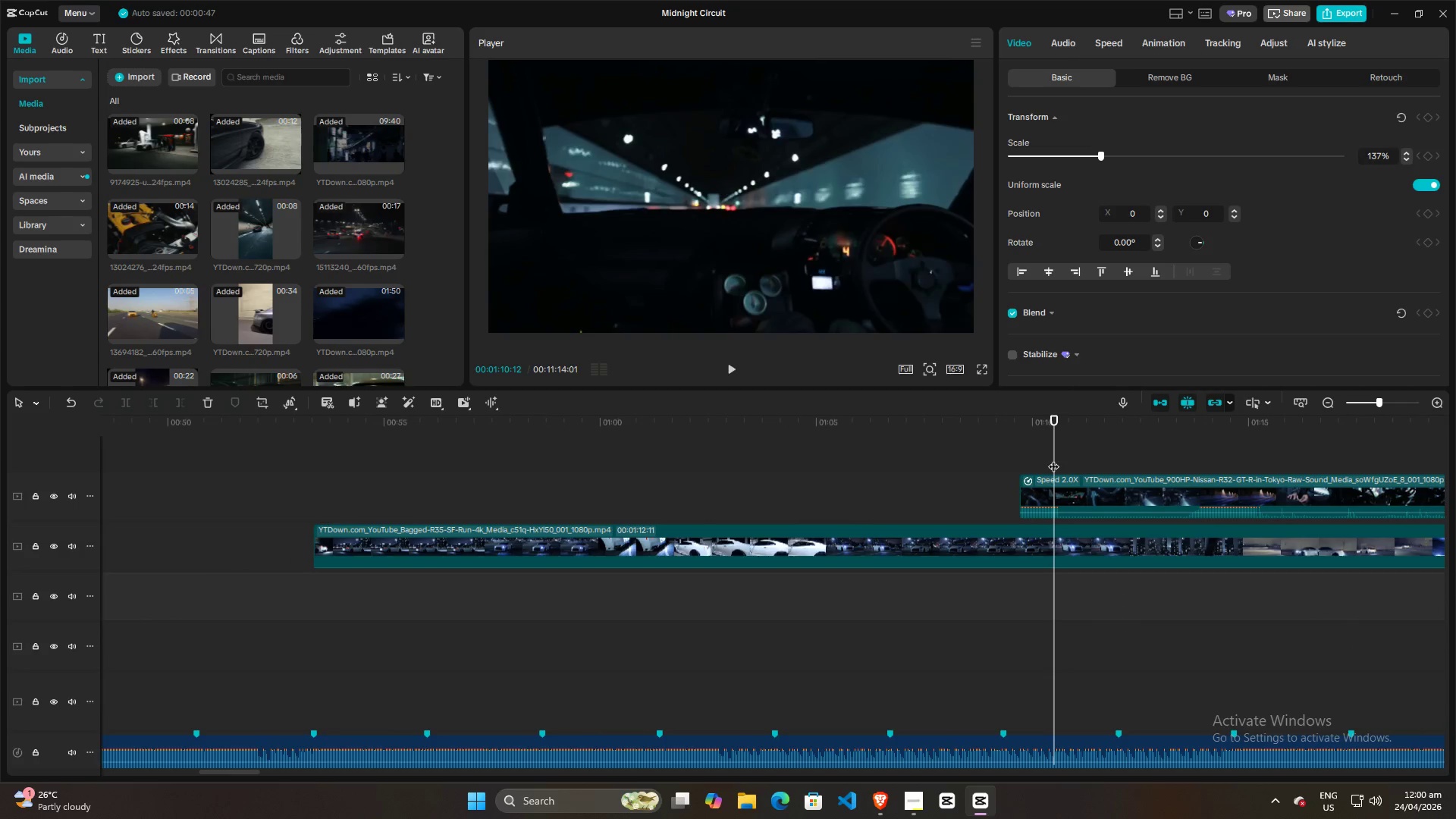 
key(Space)
 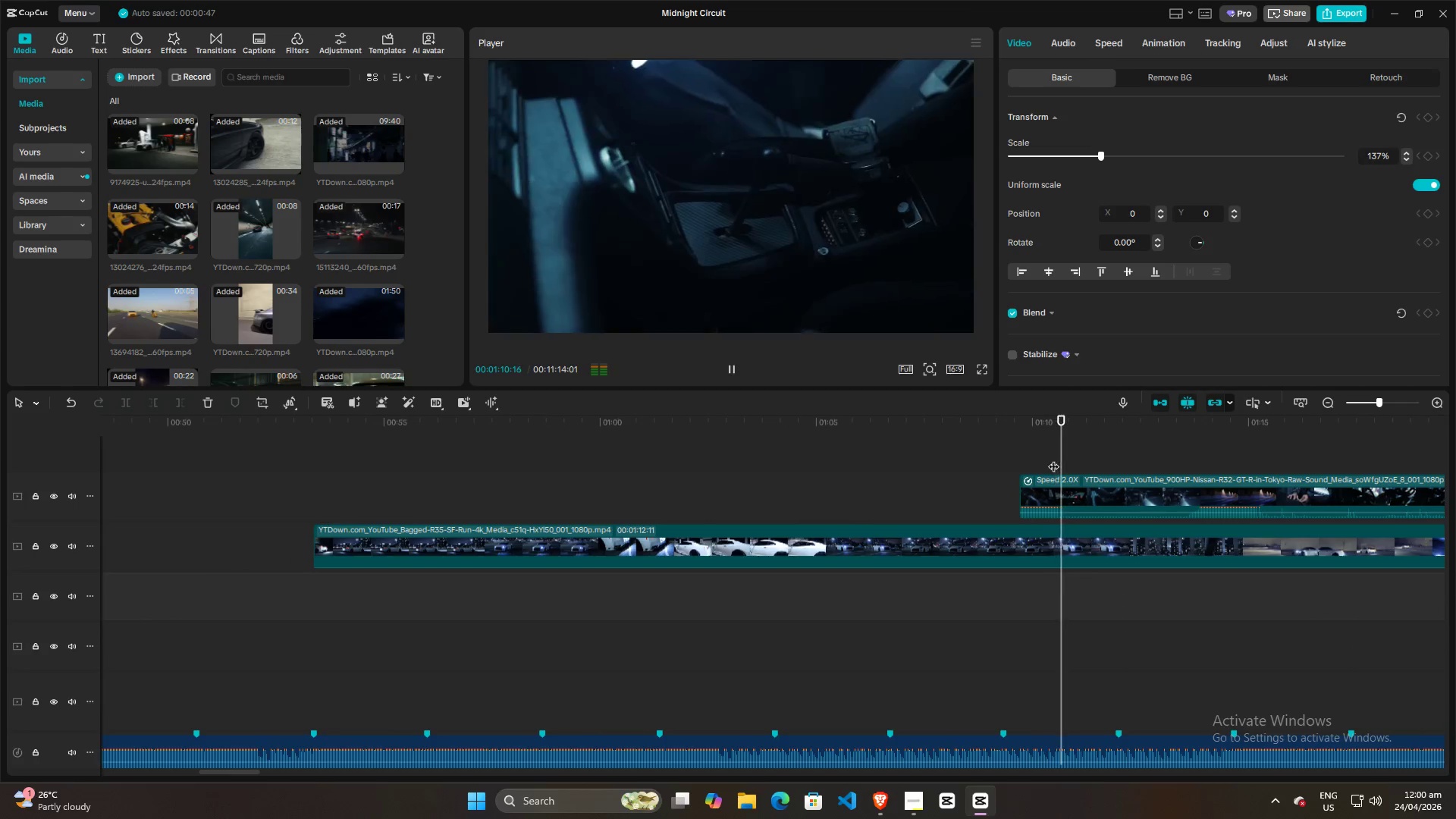 
key(Space)
 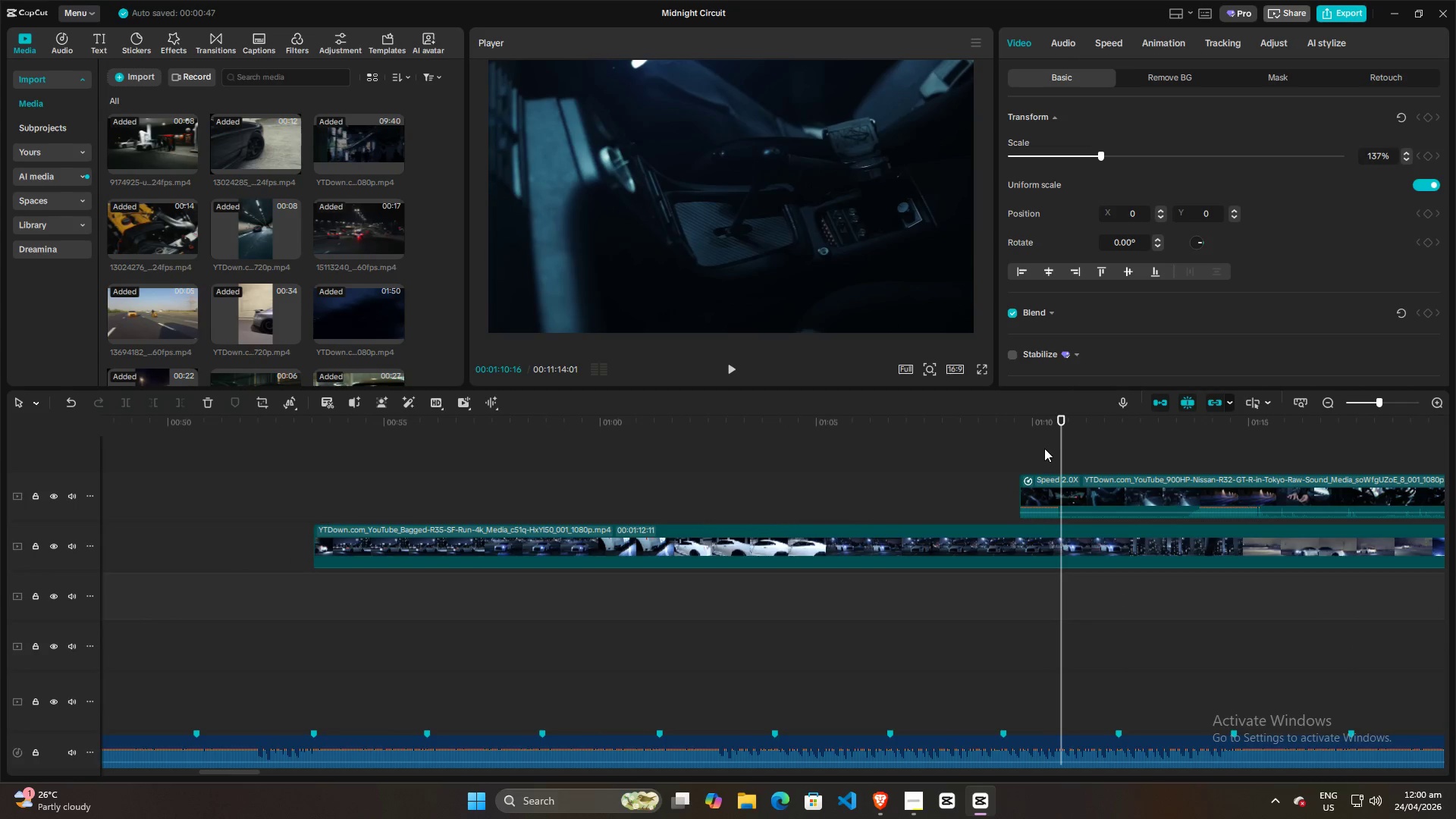 
left_click([1042, 447])
 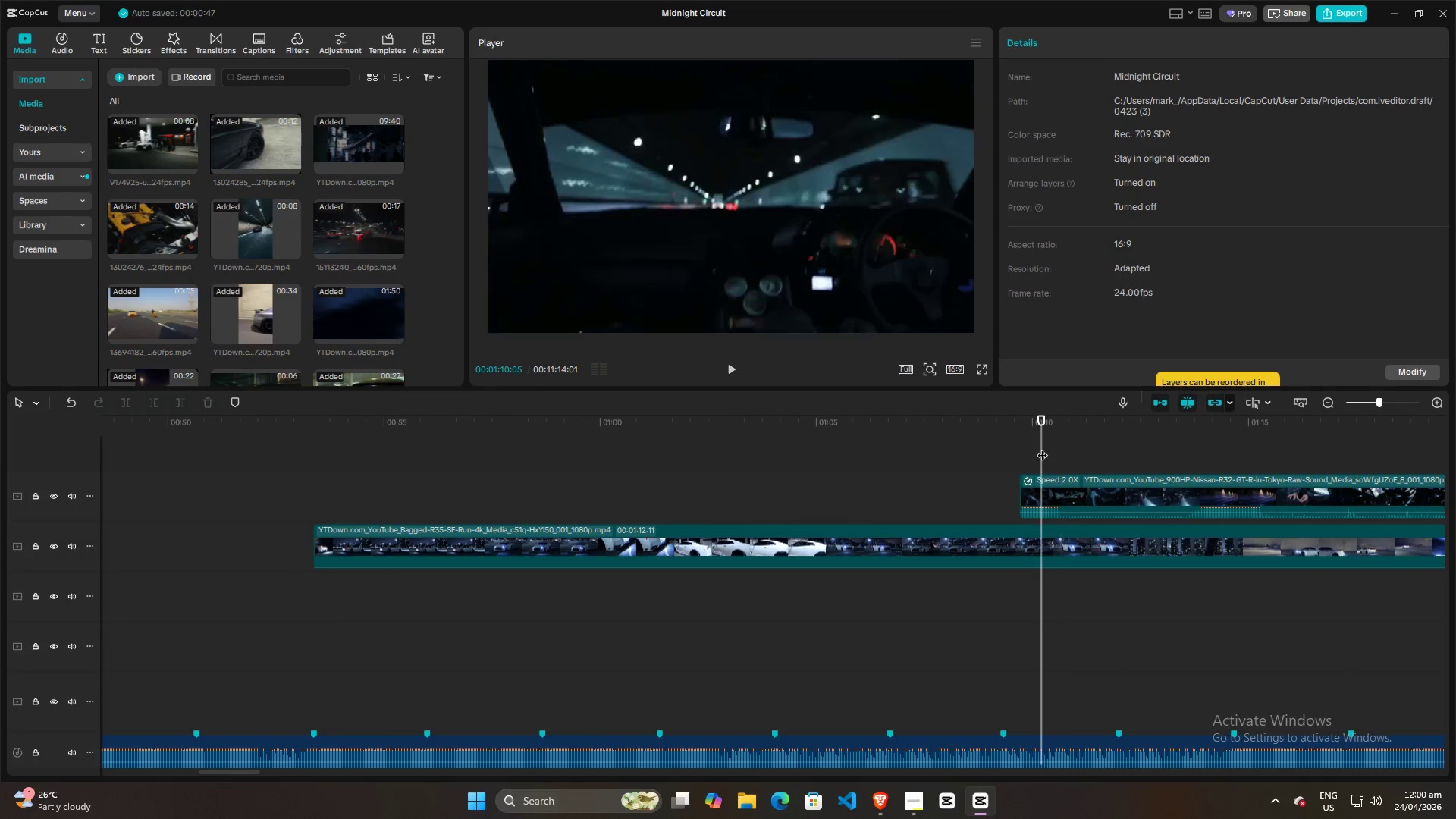 
key(Space)
 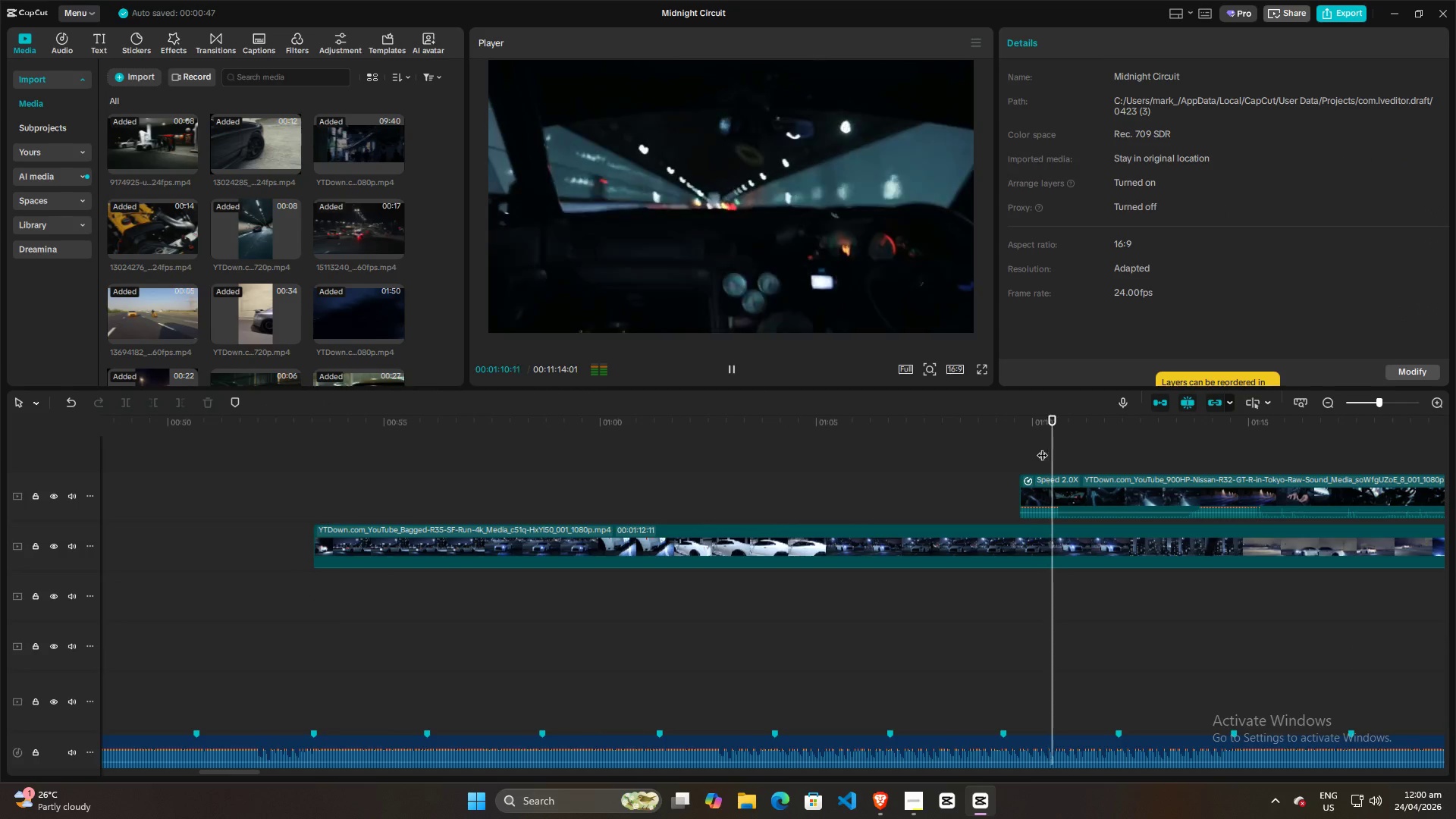 
key(Space)
 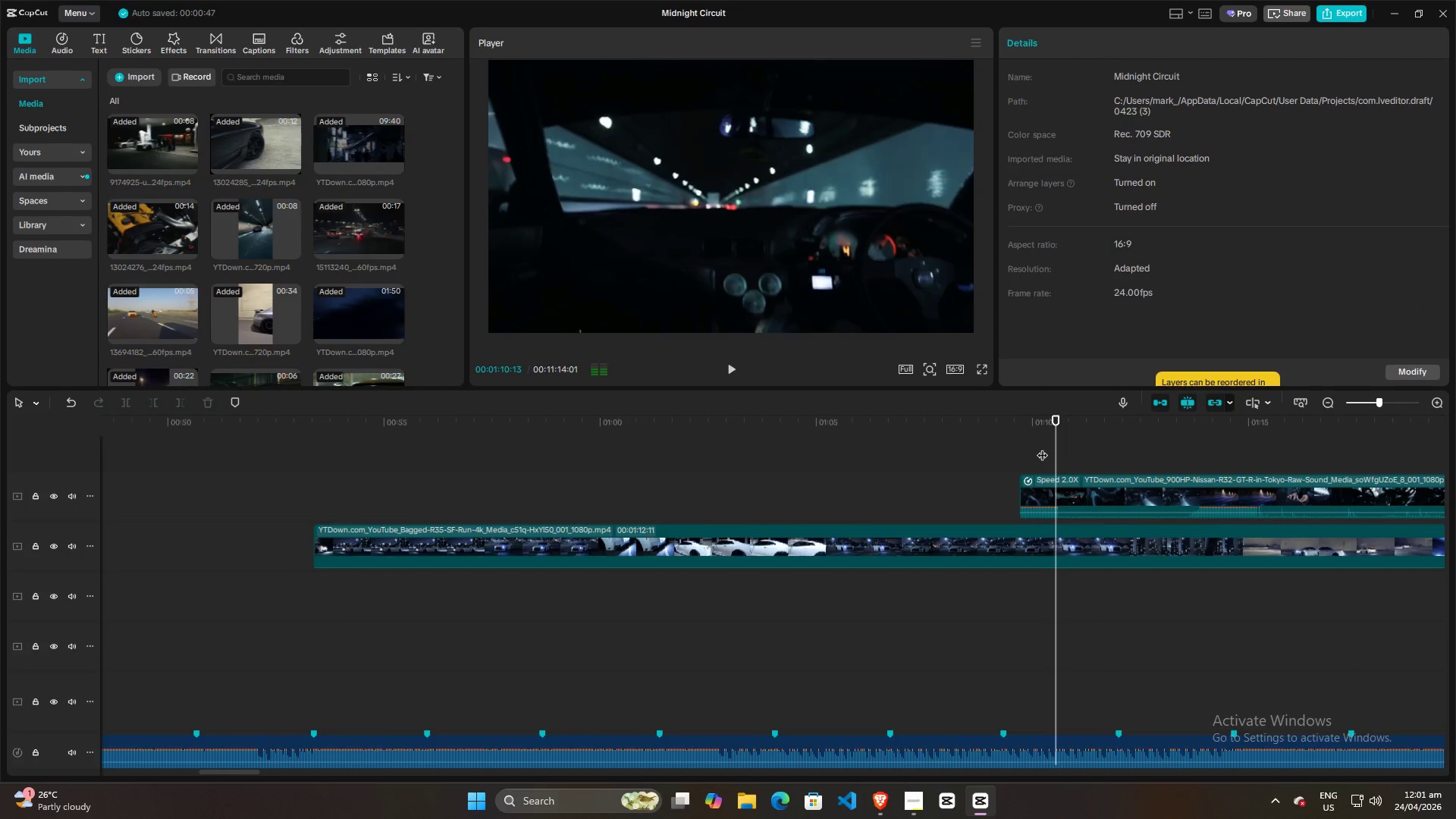 
key(Space)
 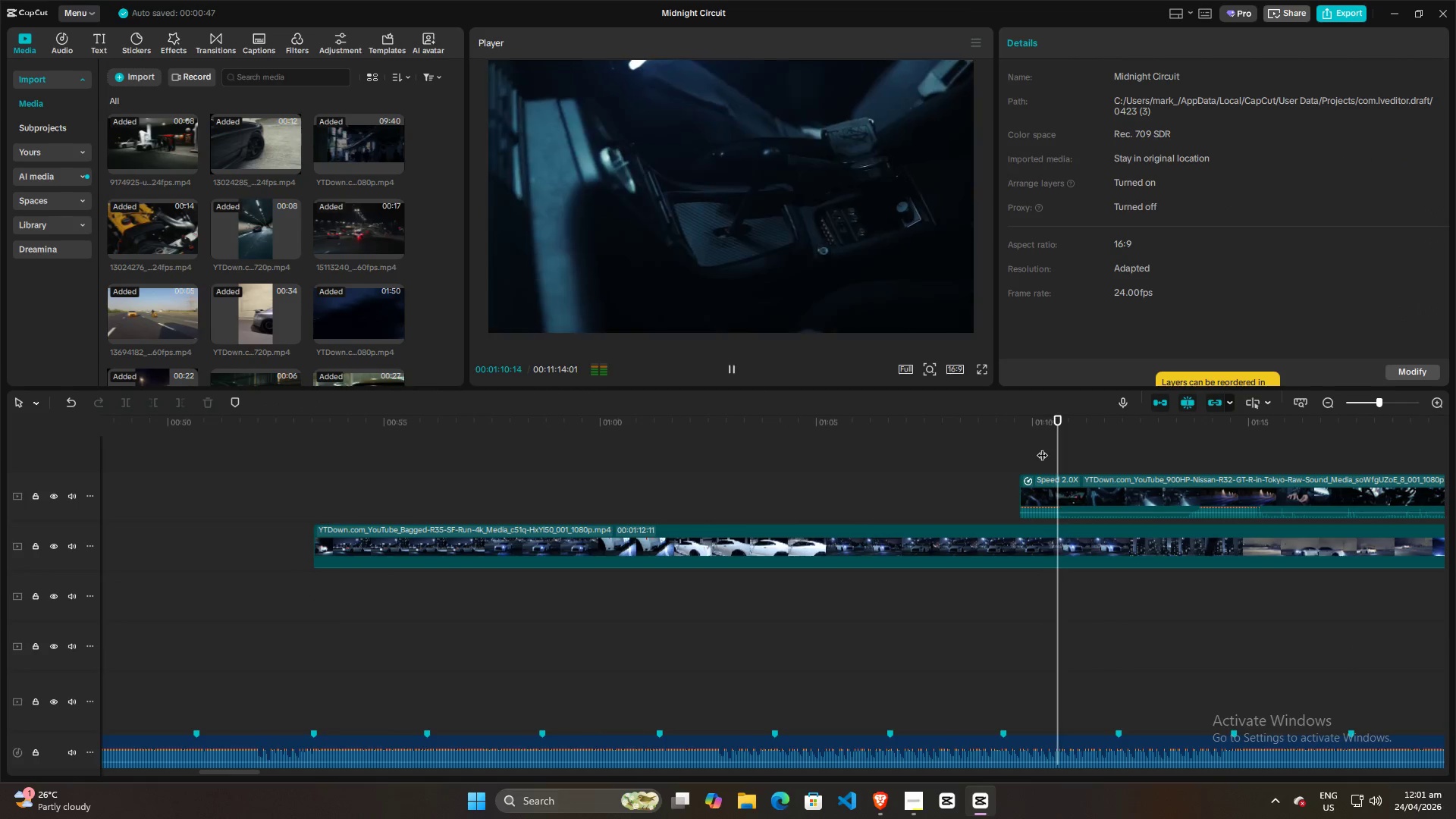 
key(Space)
 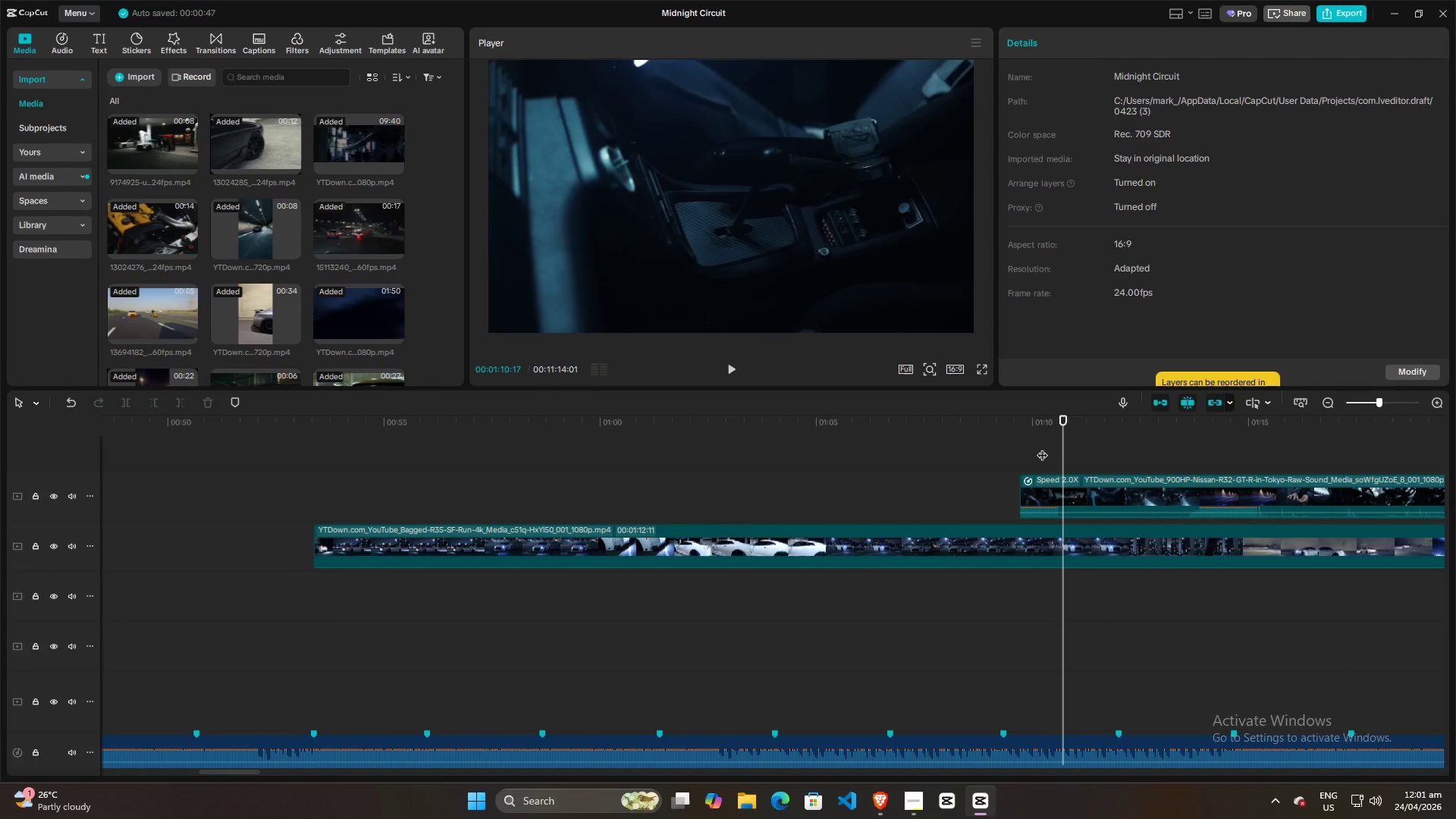 
left_click([1042, 447])
 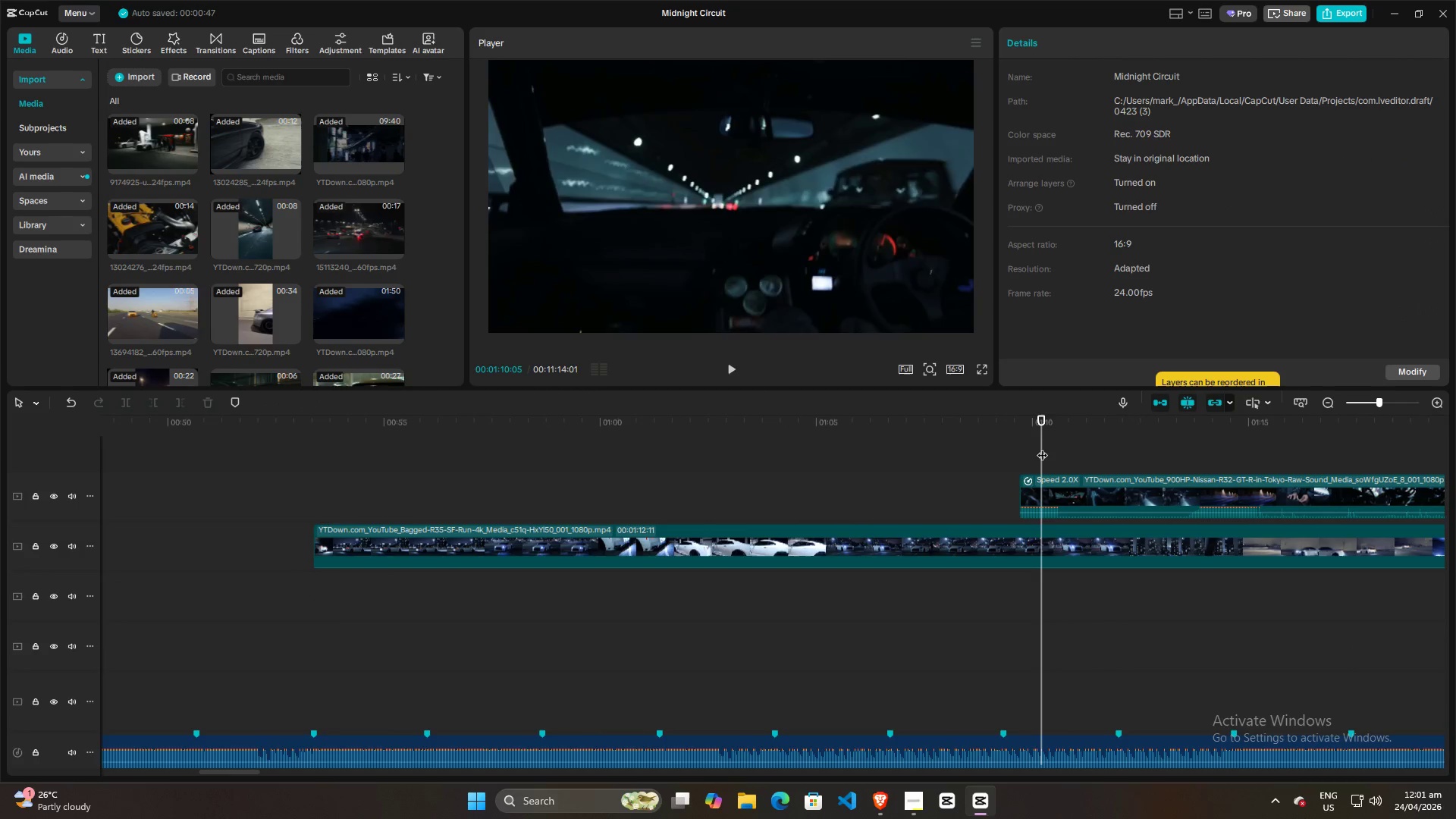 
key(Space)
 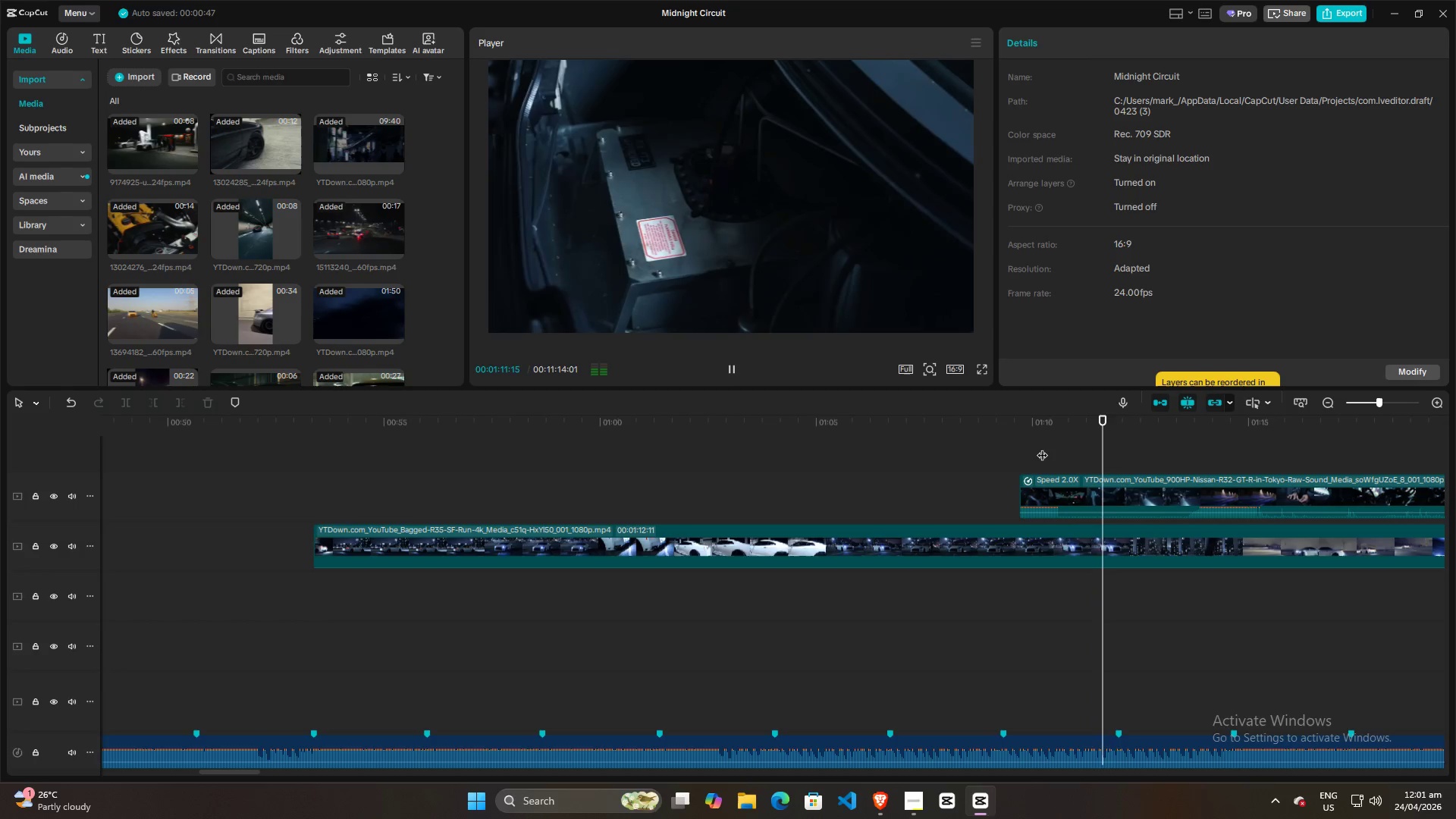 
key(Space)
 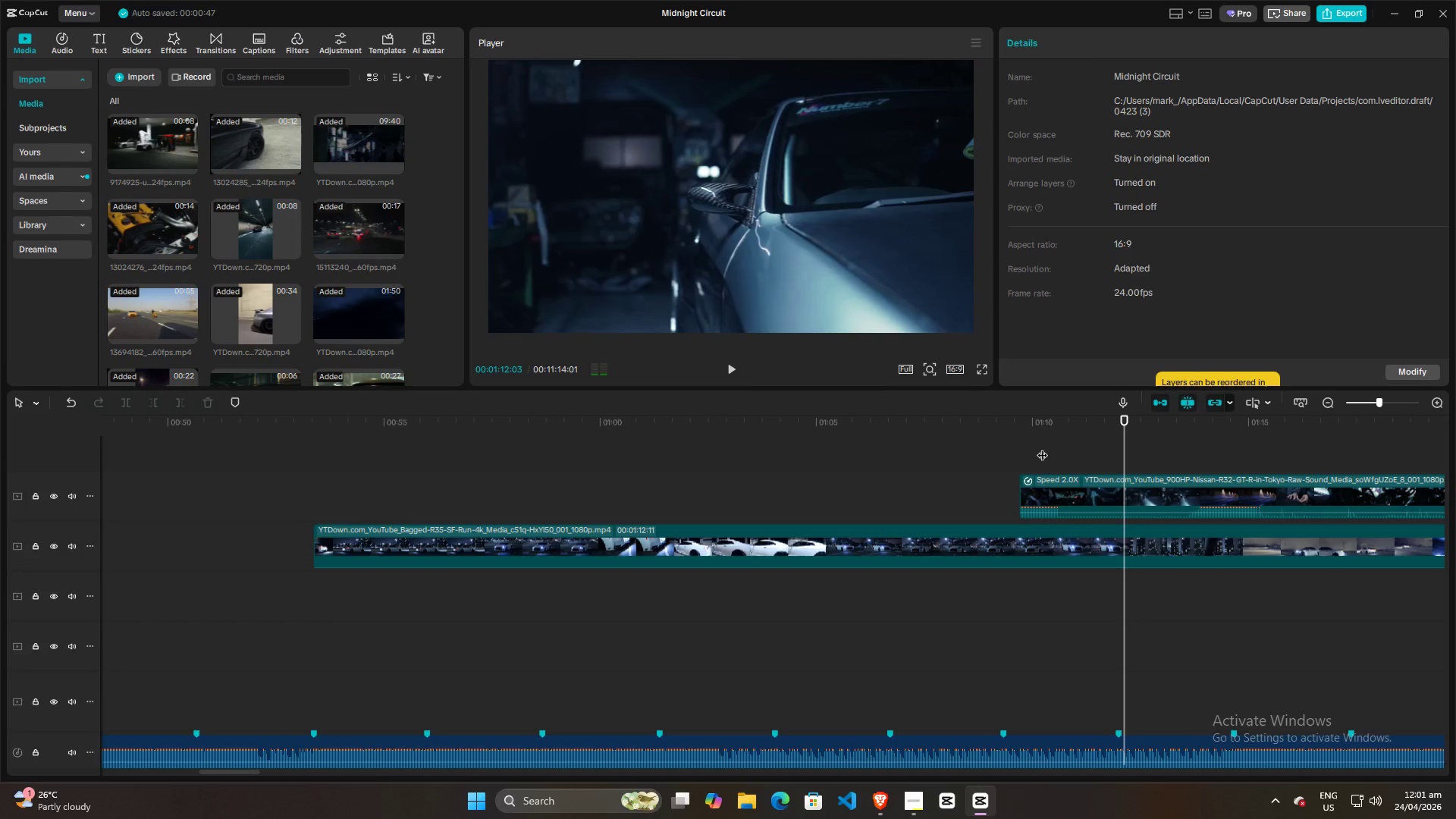 
left_click([1042, 447])
 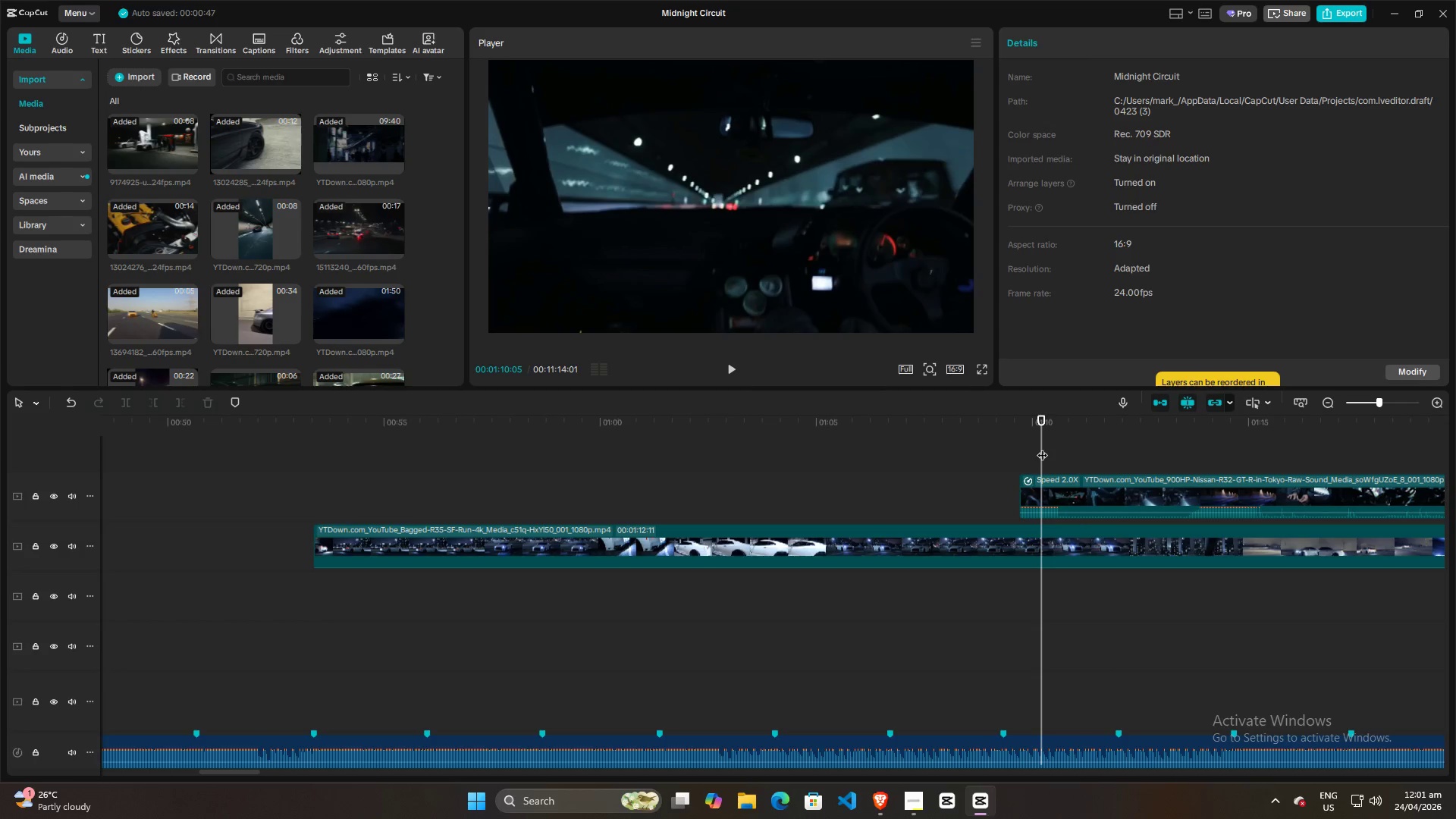 
key(Space)
 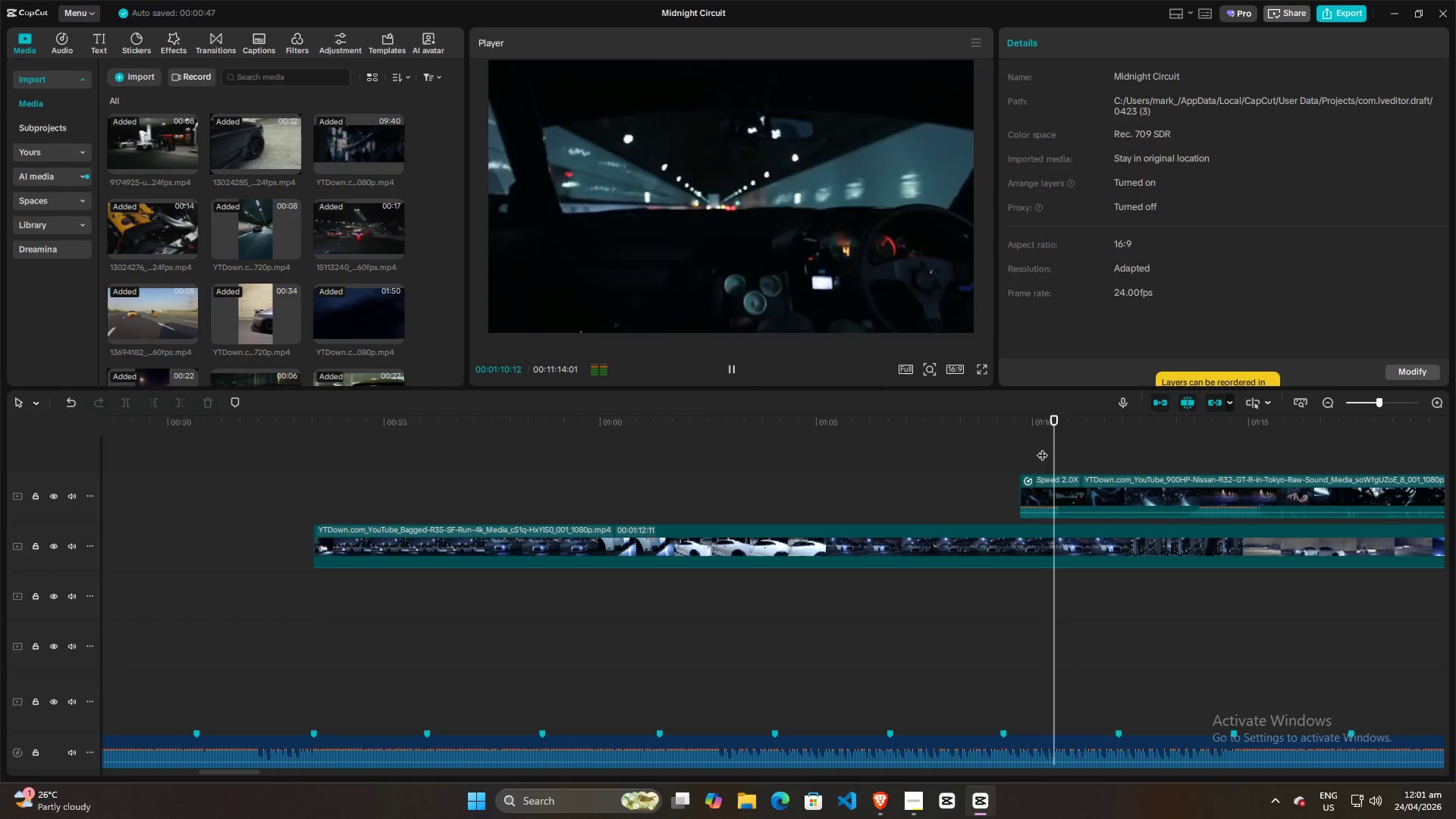 
key(Space)
 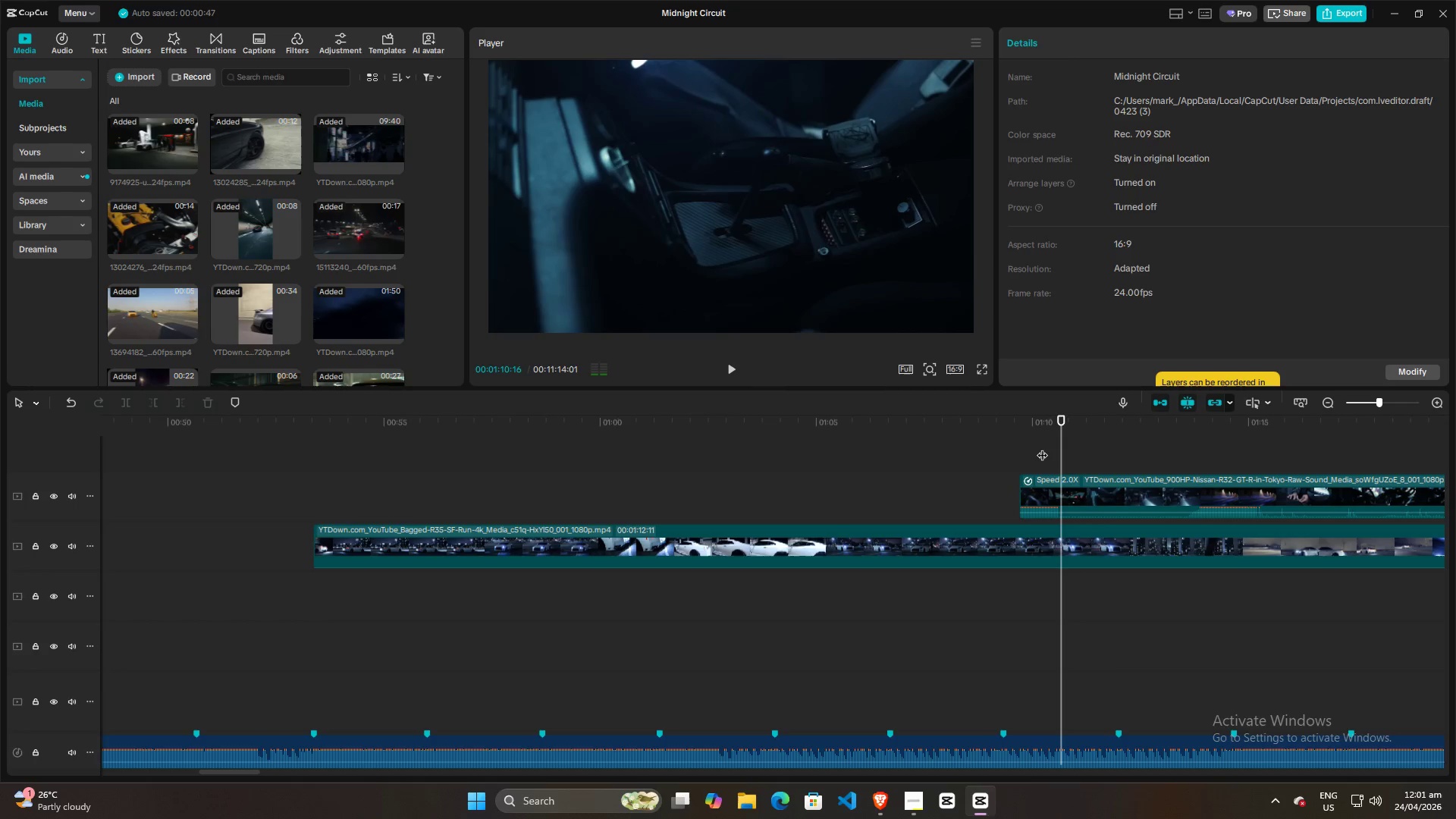 
left_click([1042, 447])
 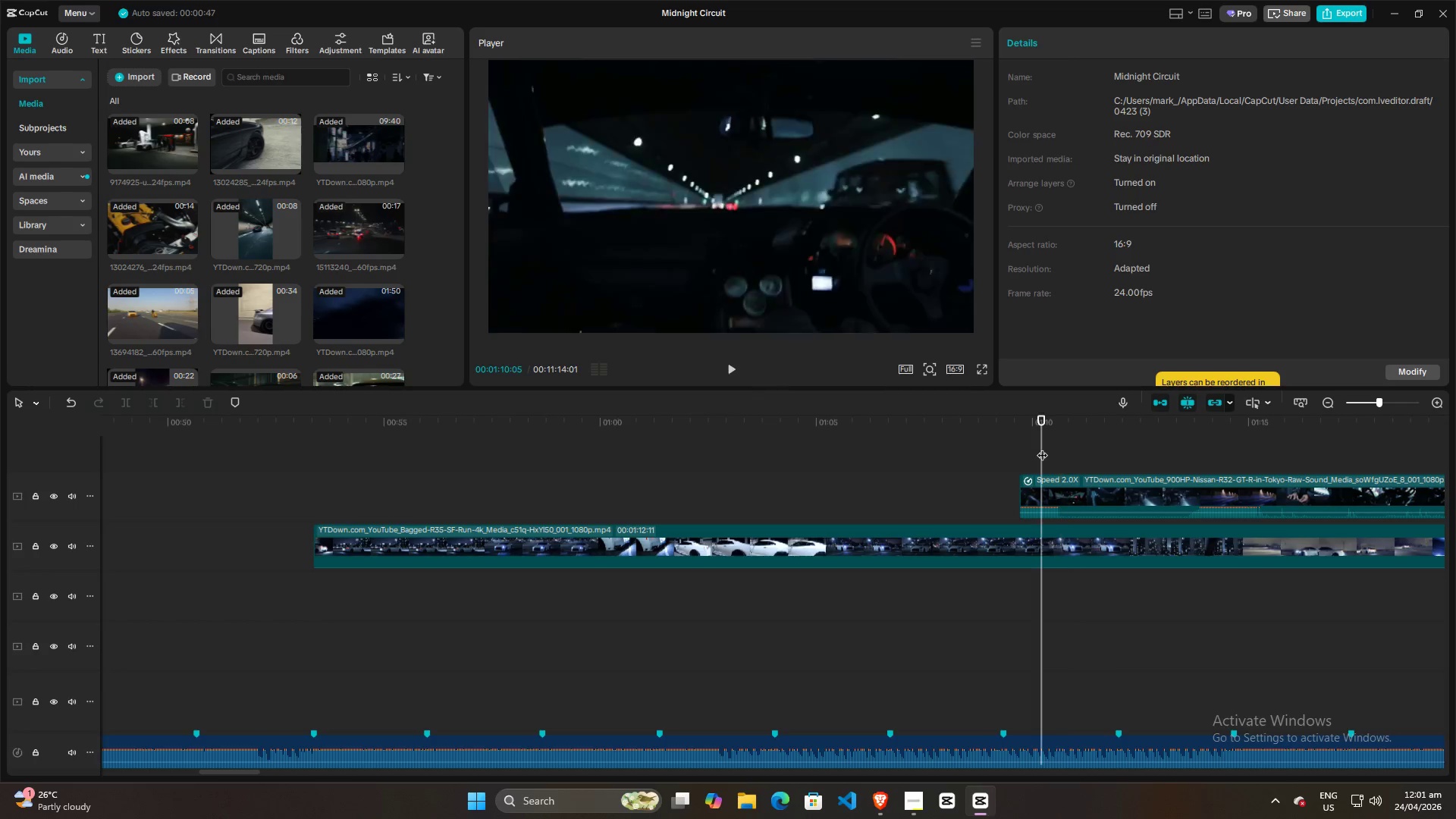 
key(Space)
 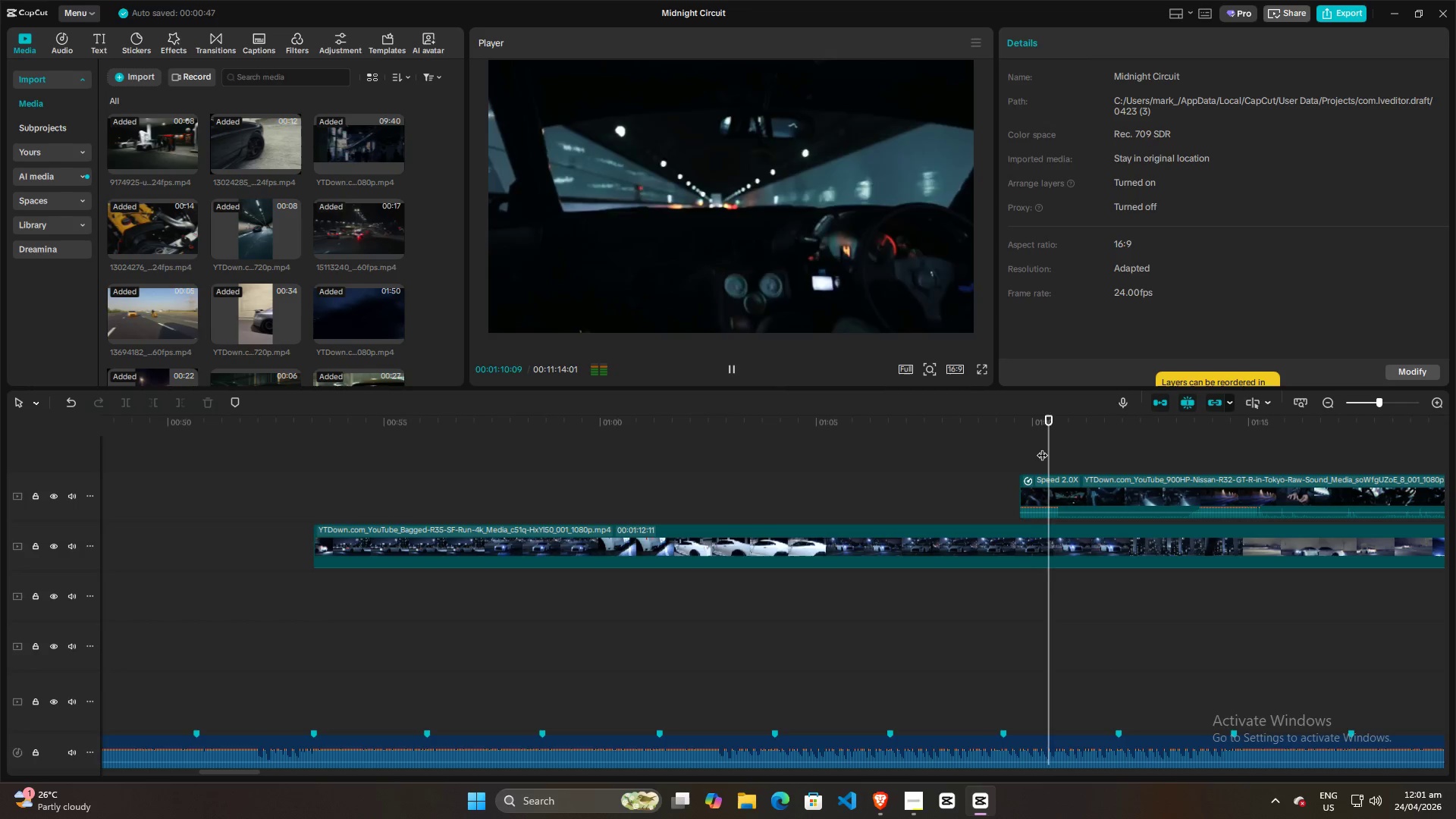 
key(Space)
 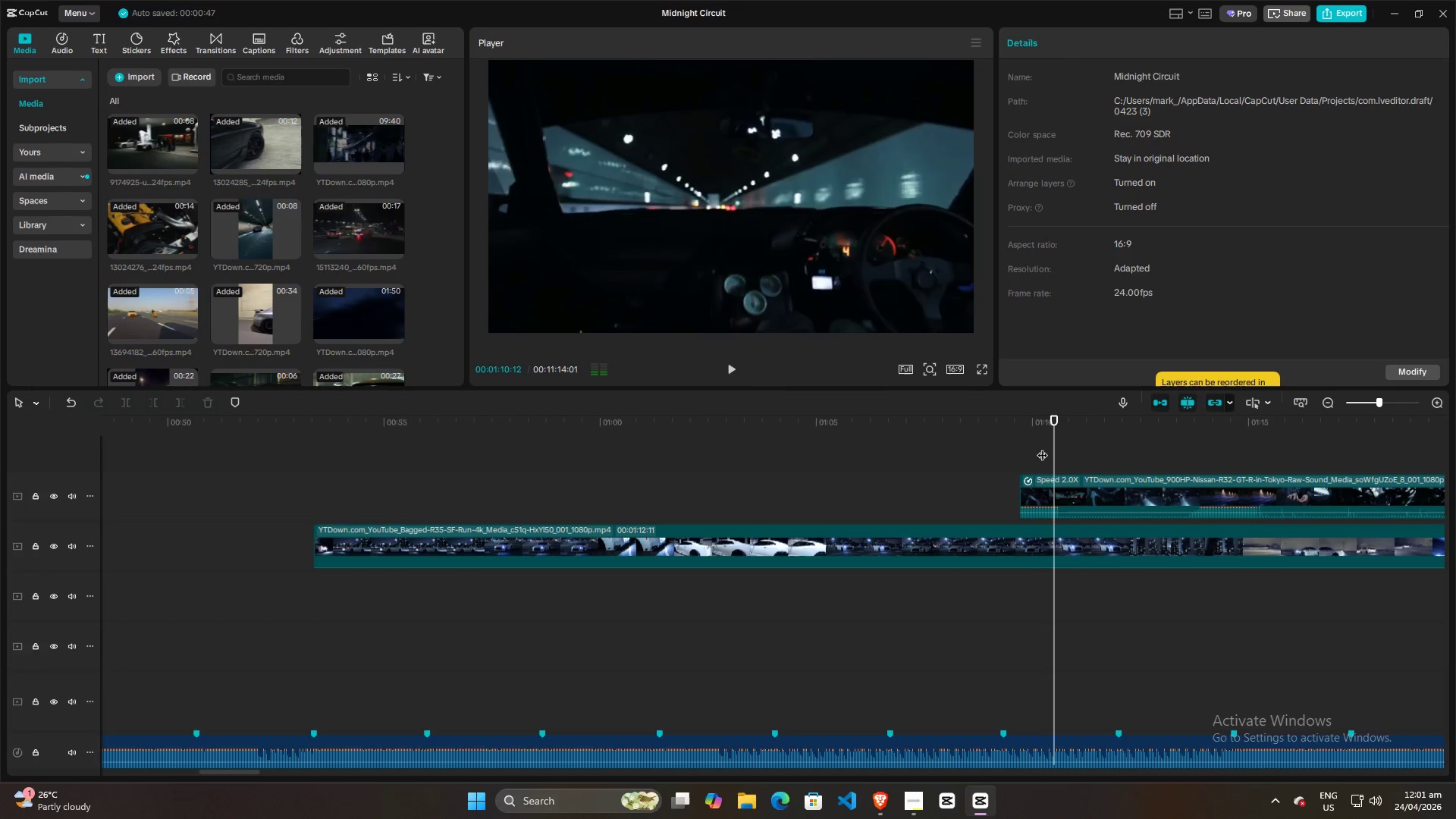 
key(Space)
 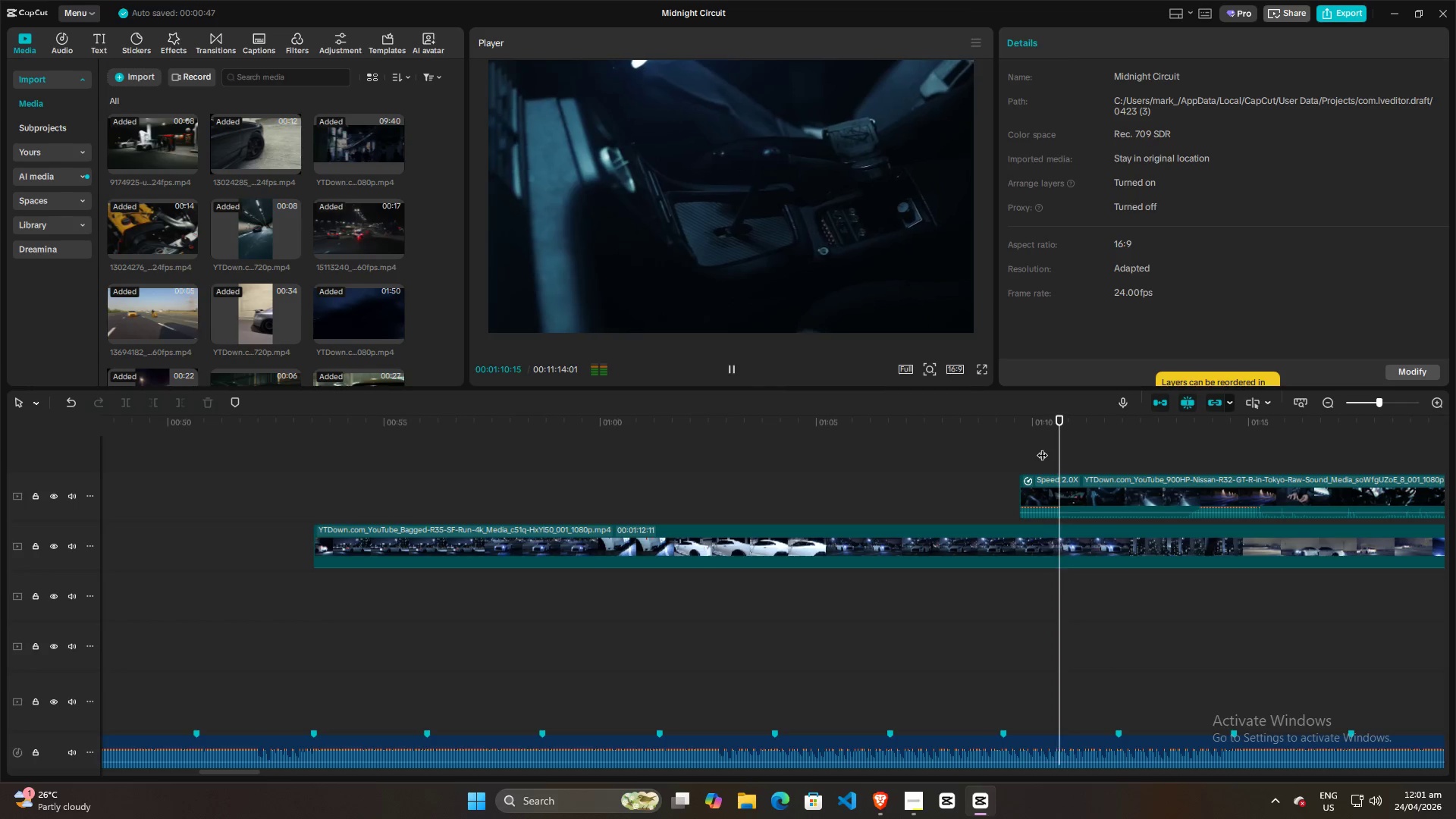 
key(Space)
 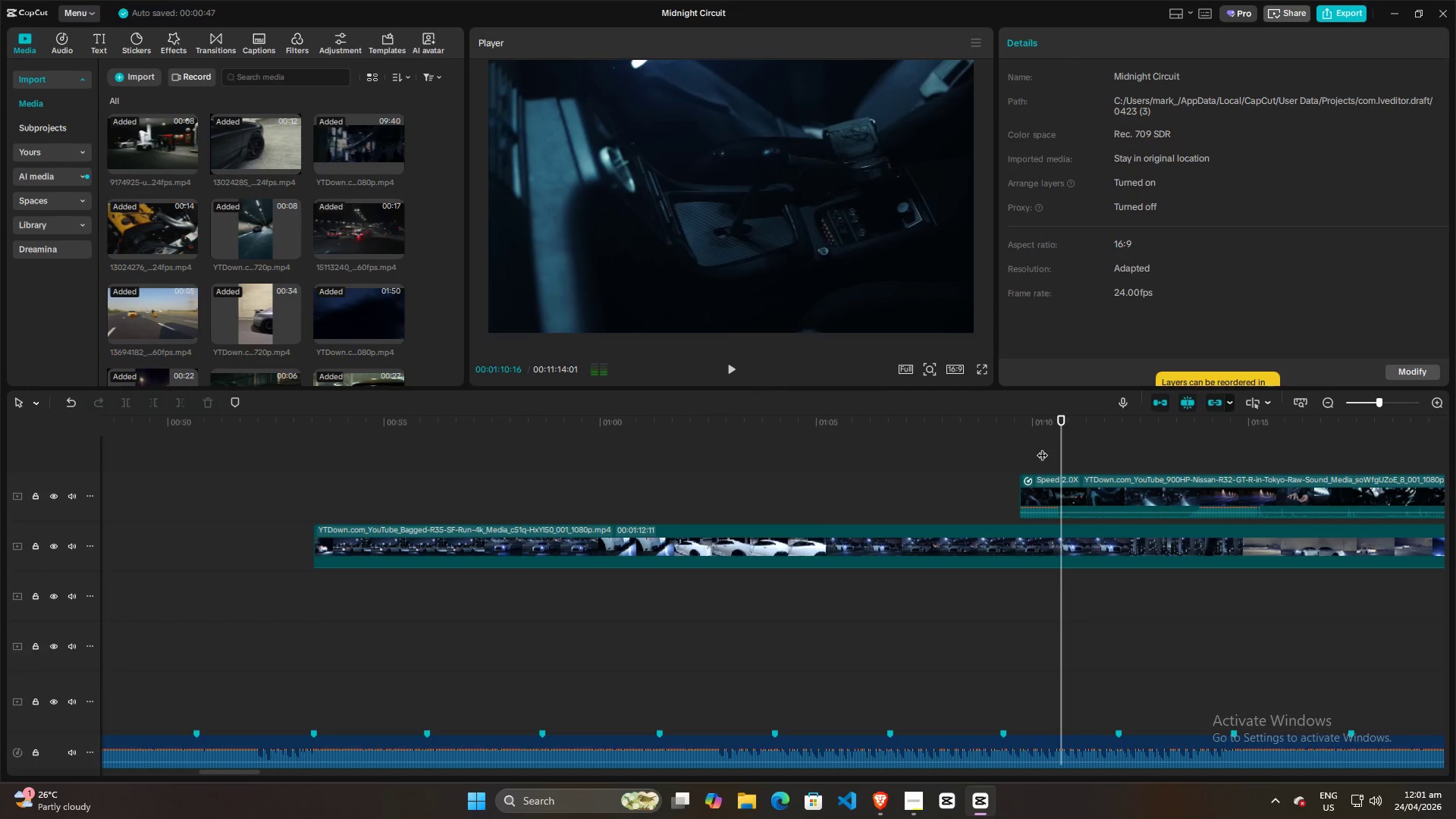 
left_click([1042, 447])
 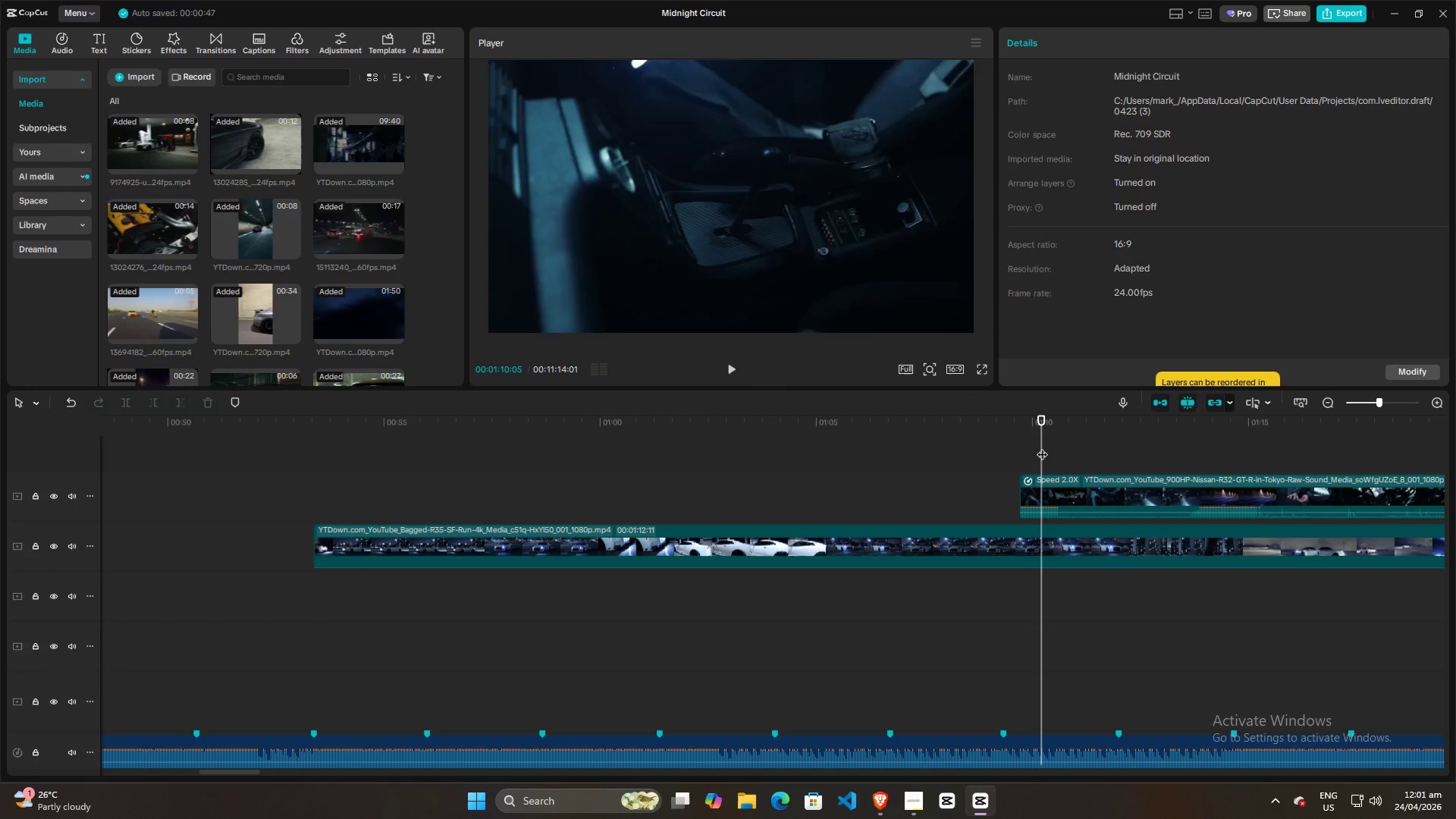 
key(Space)
 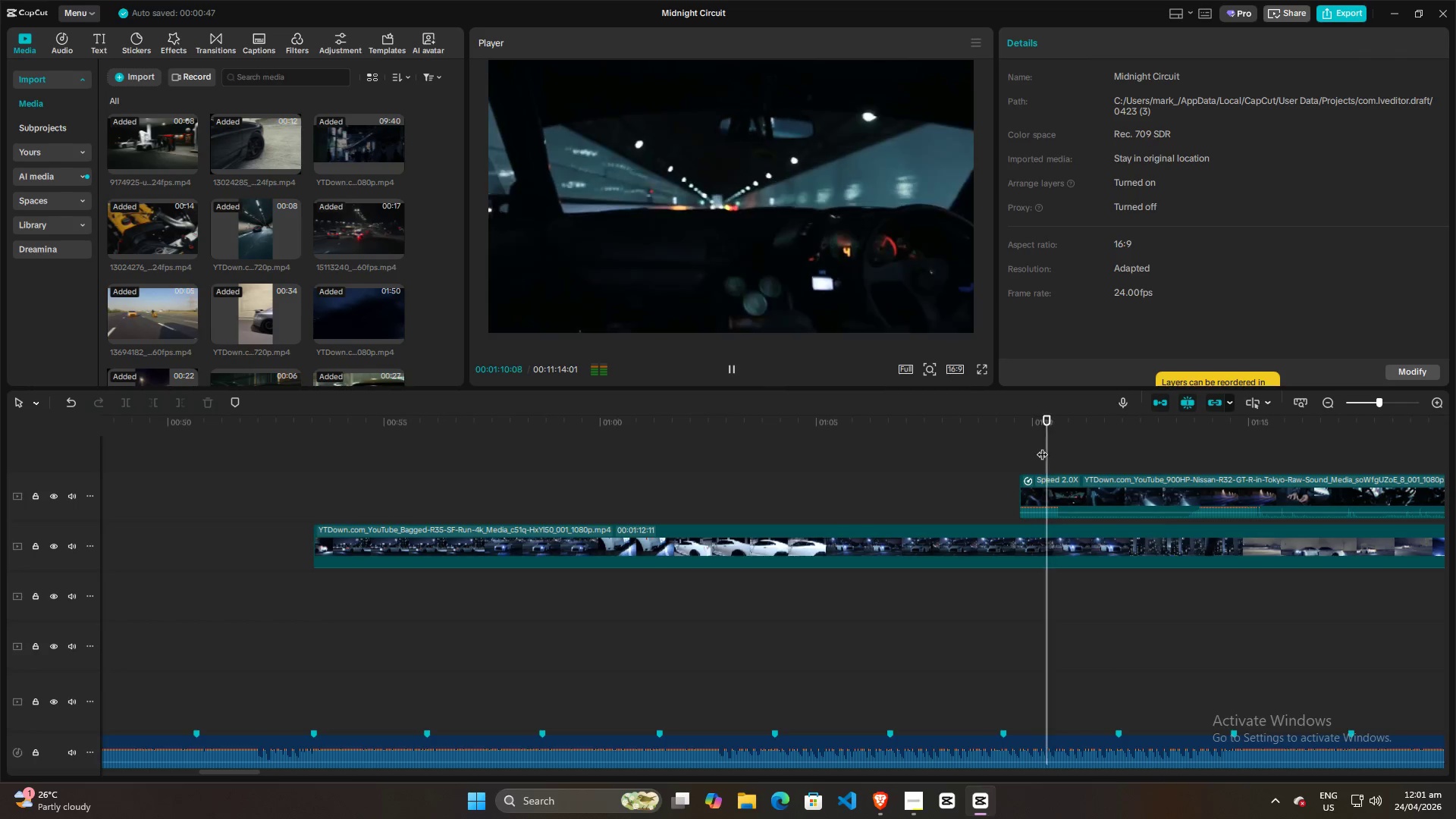 
key(Space)
 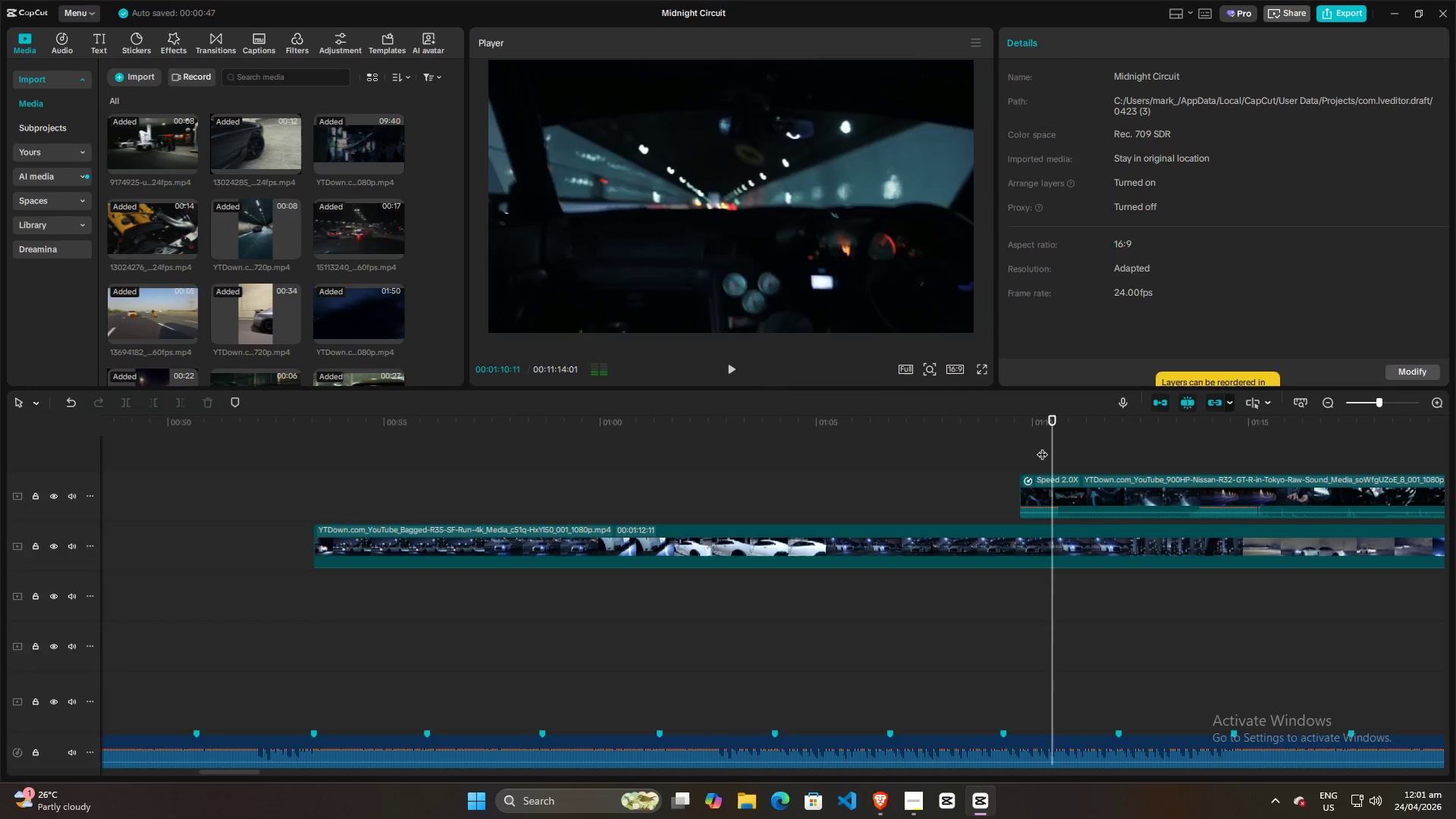 
key(Space)
 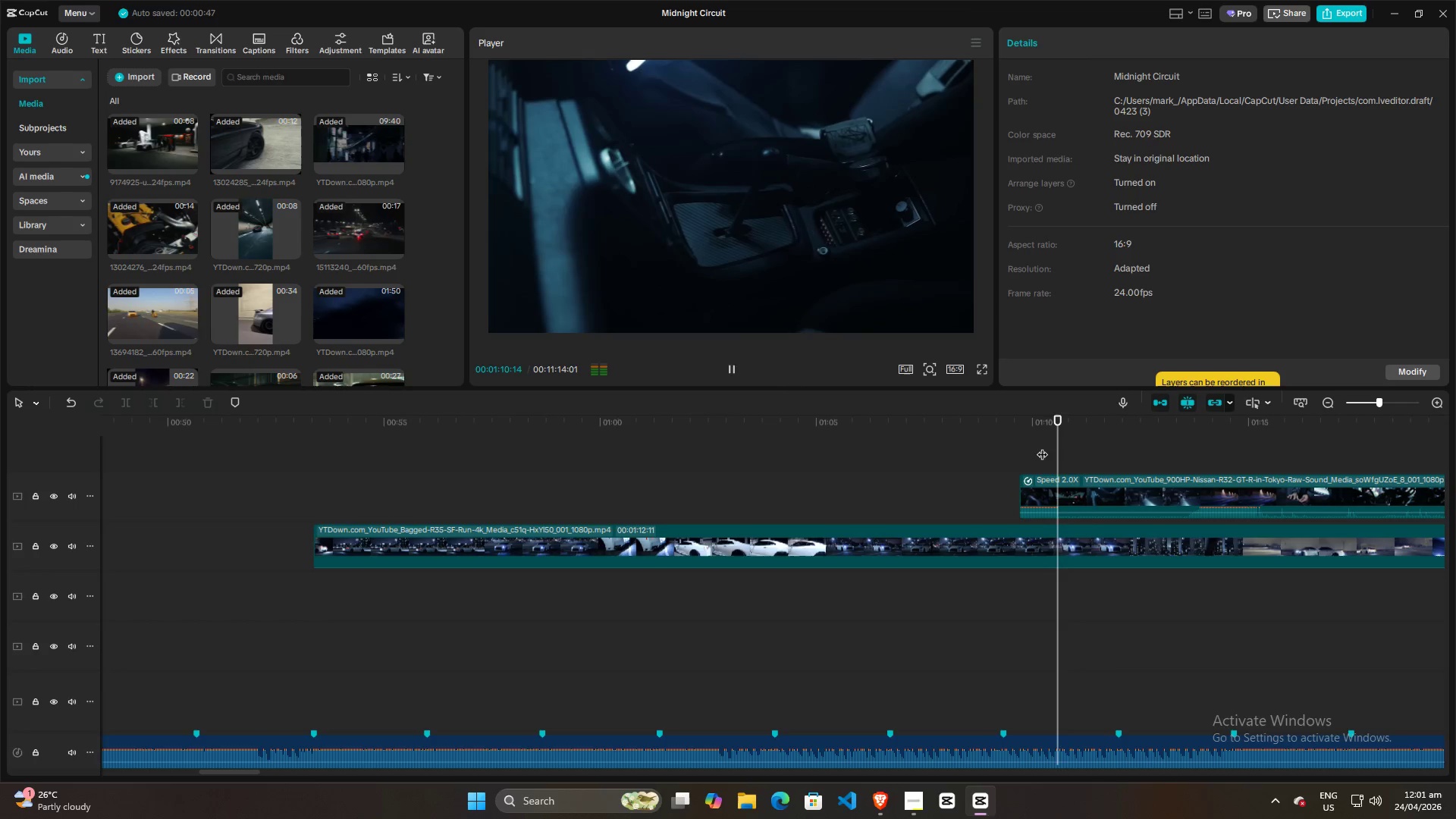 
key(Space)
 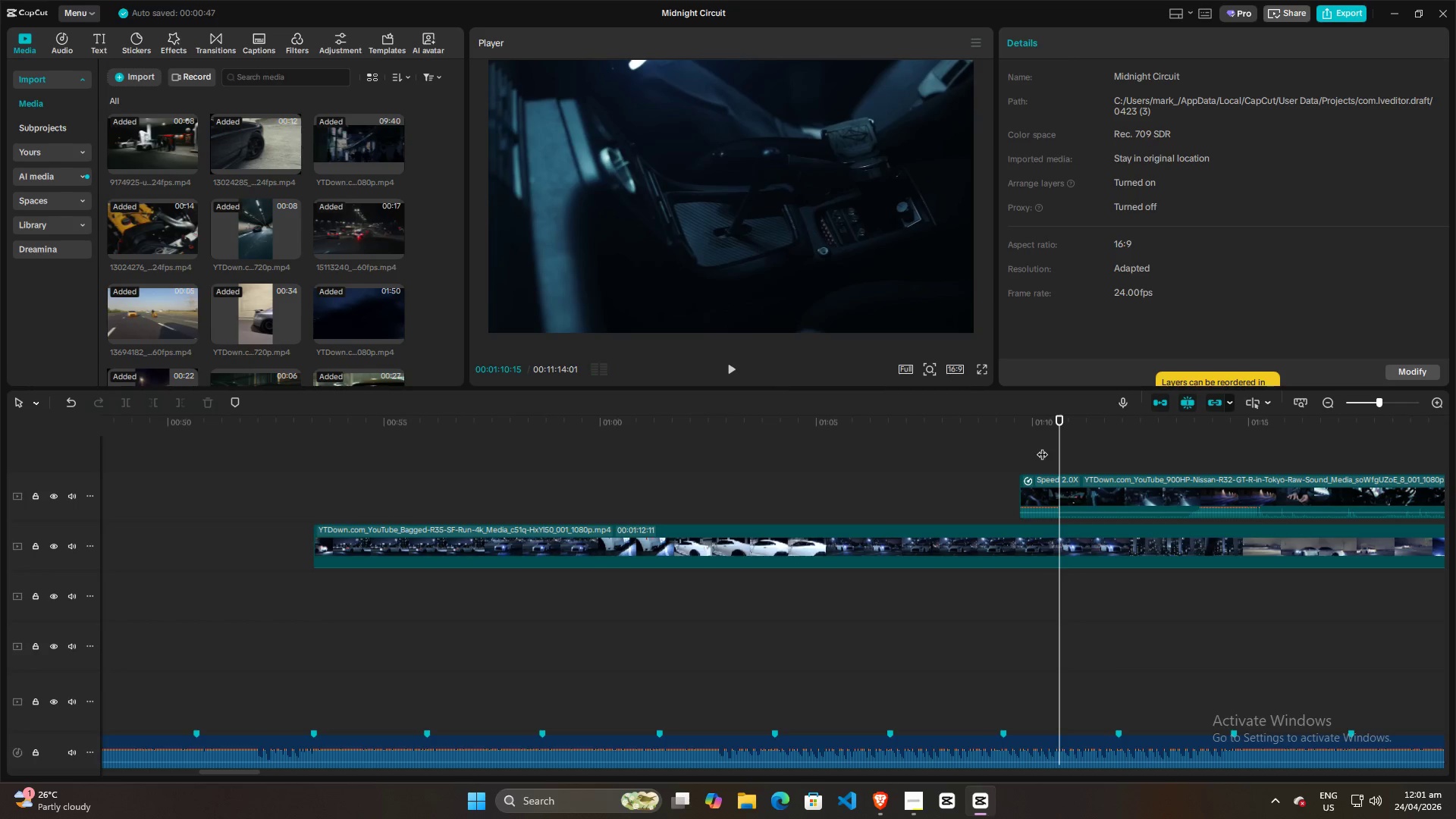 
key(ArrowLeft)
 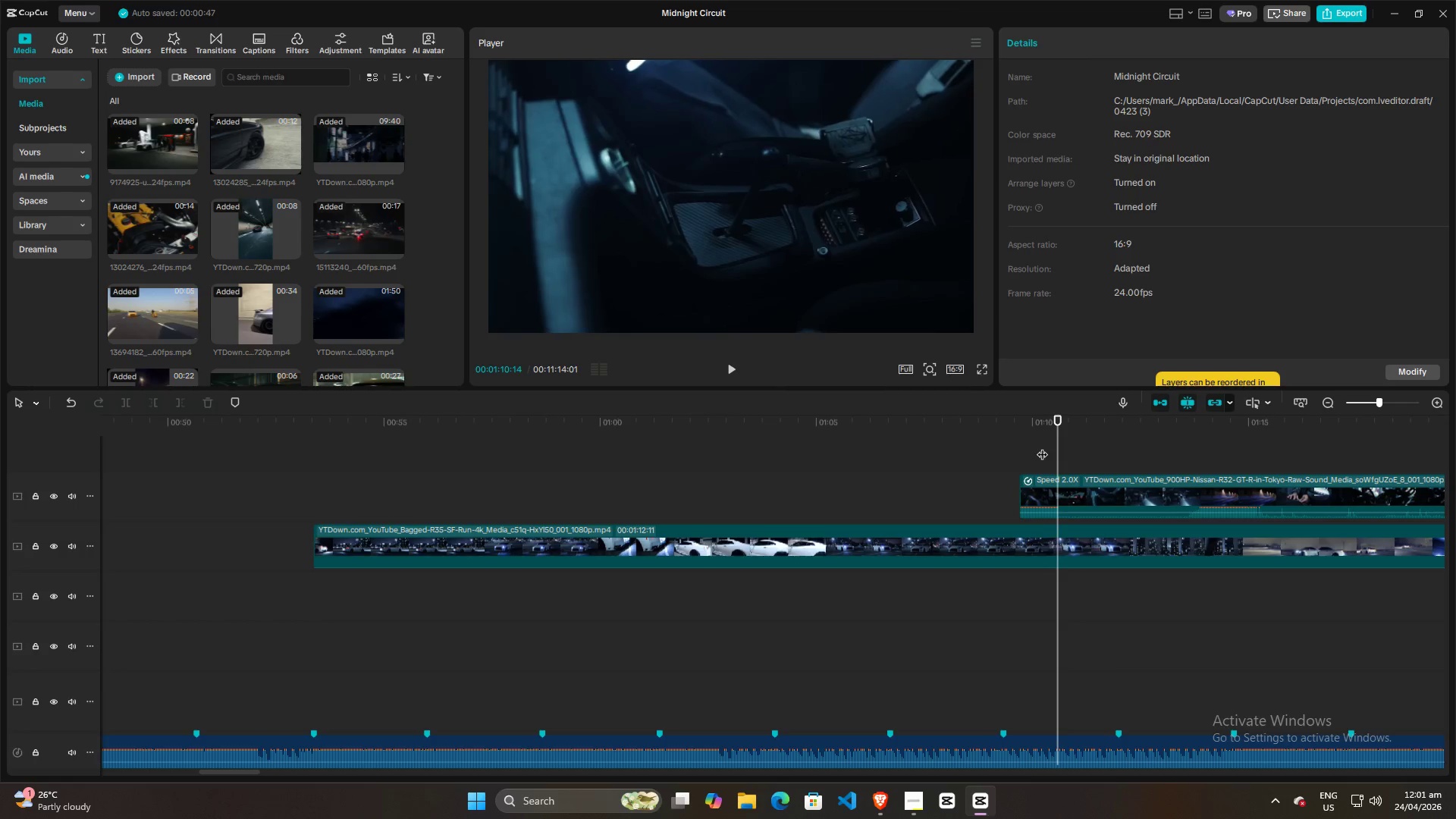 
key(ArrowLeft)
 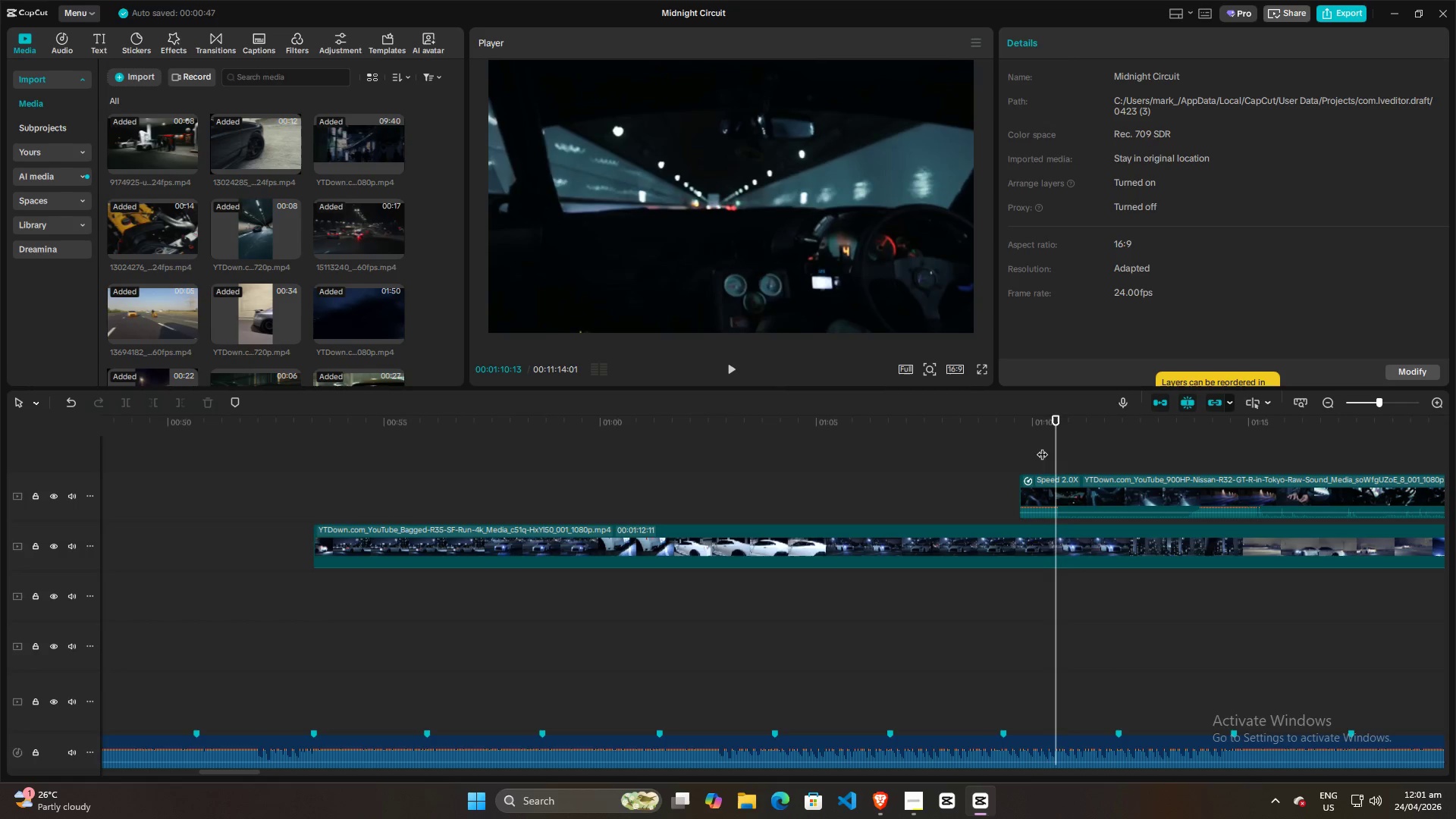 
key(ArrowLeft)
 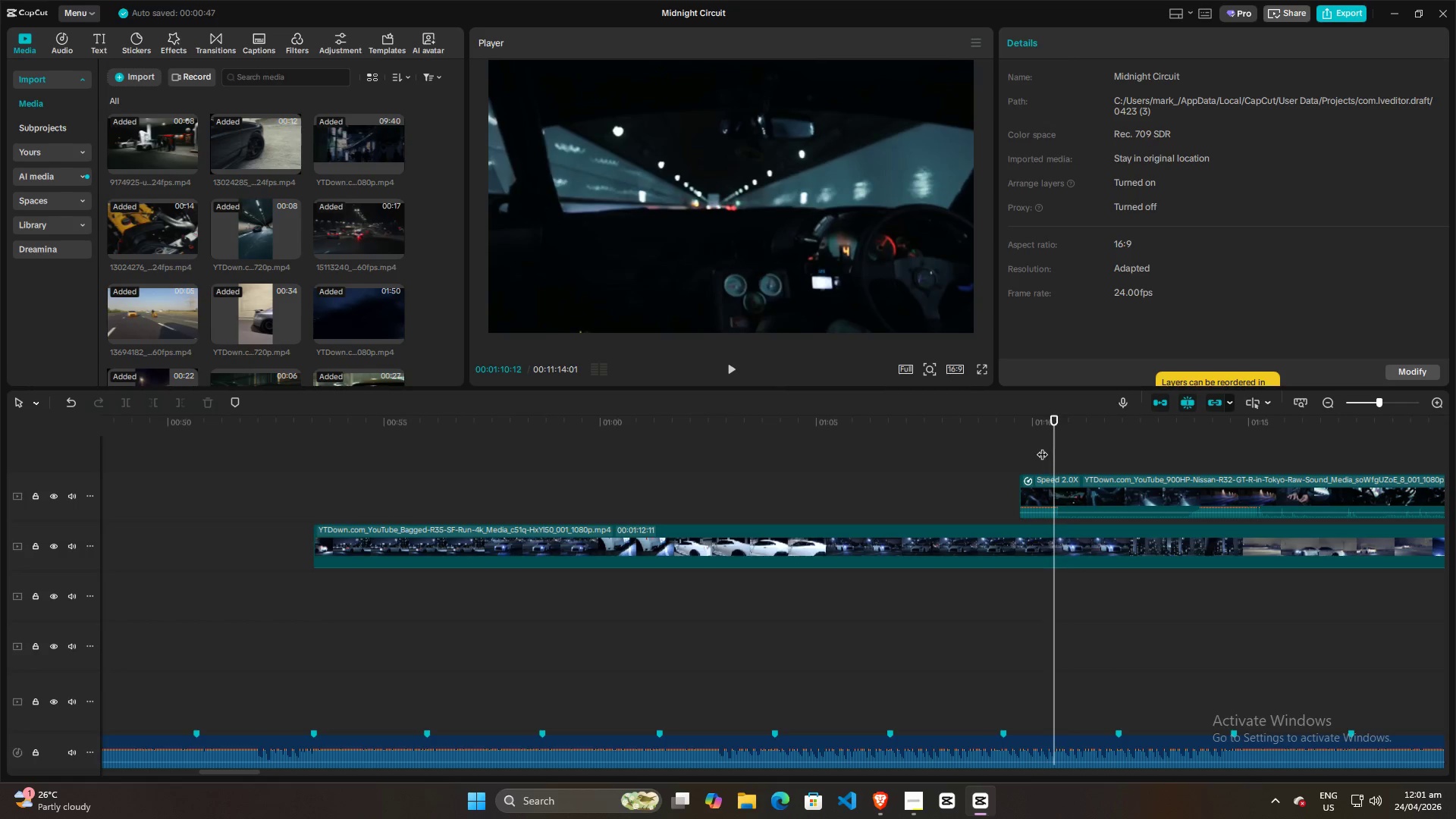 
key(ArrowLeft)
 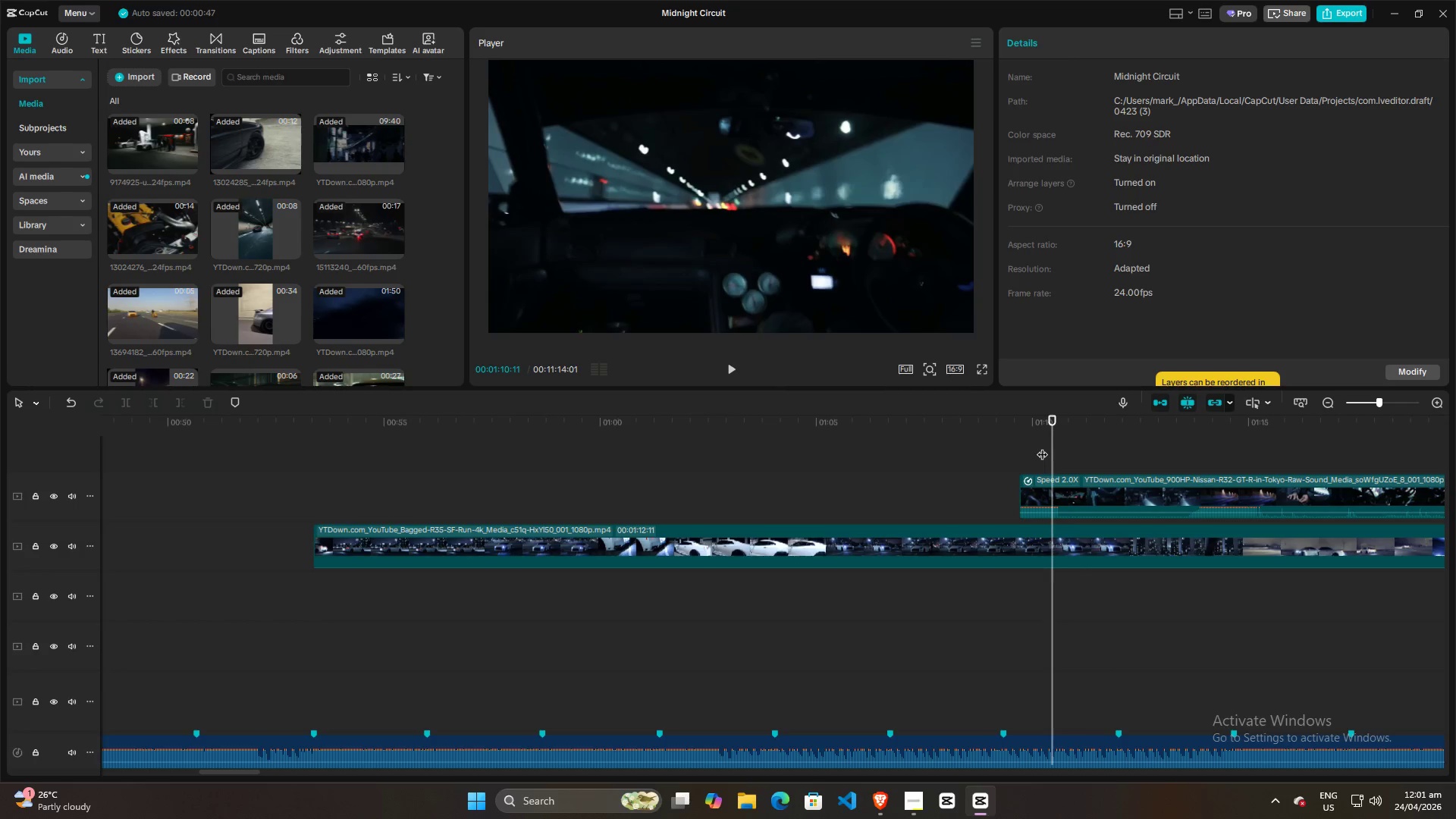 
key(ArrowRight)
 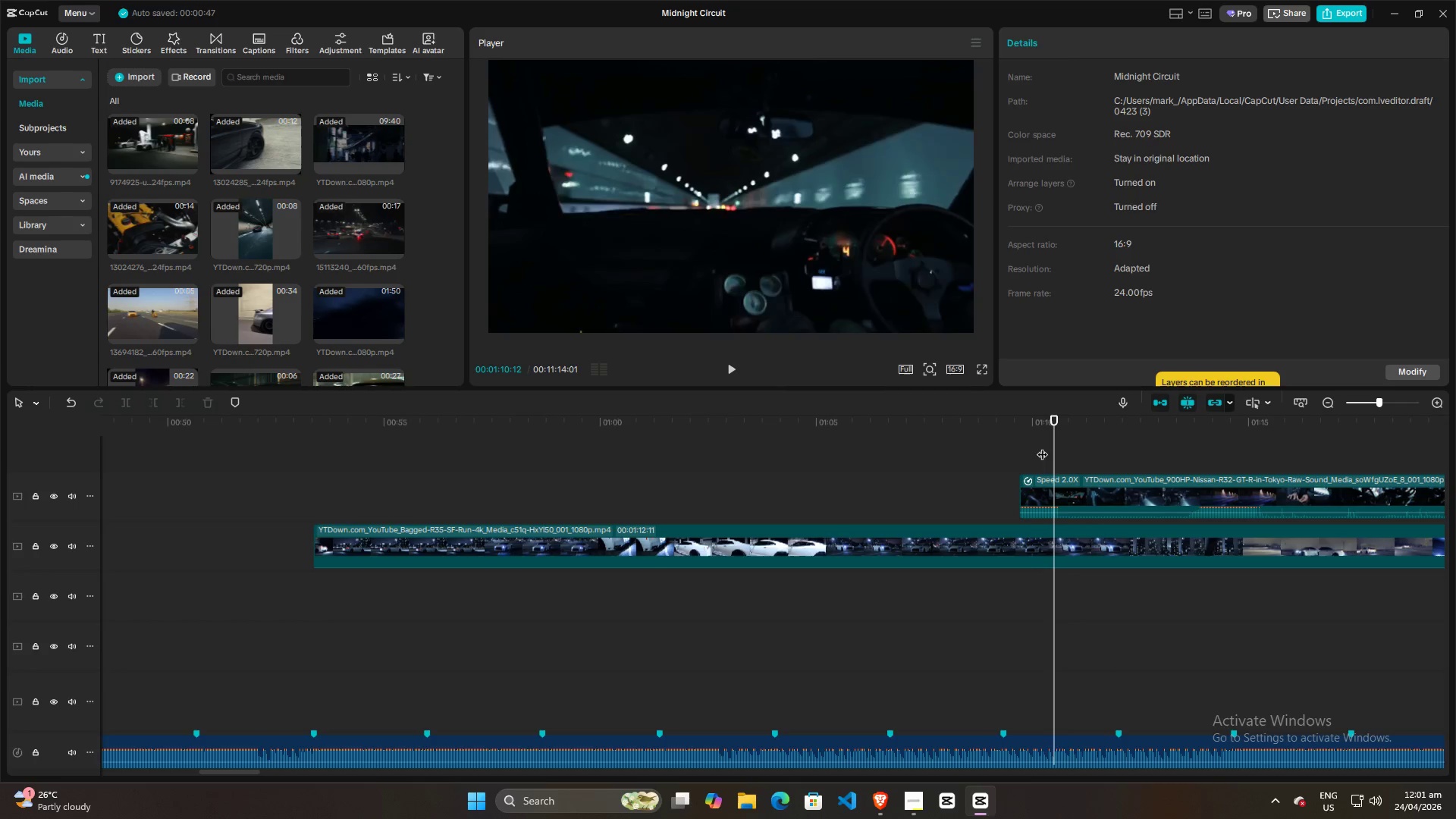 
key(ArrowRight)
 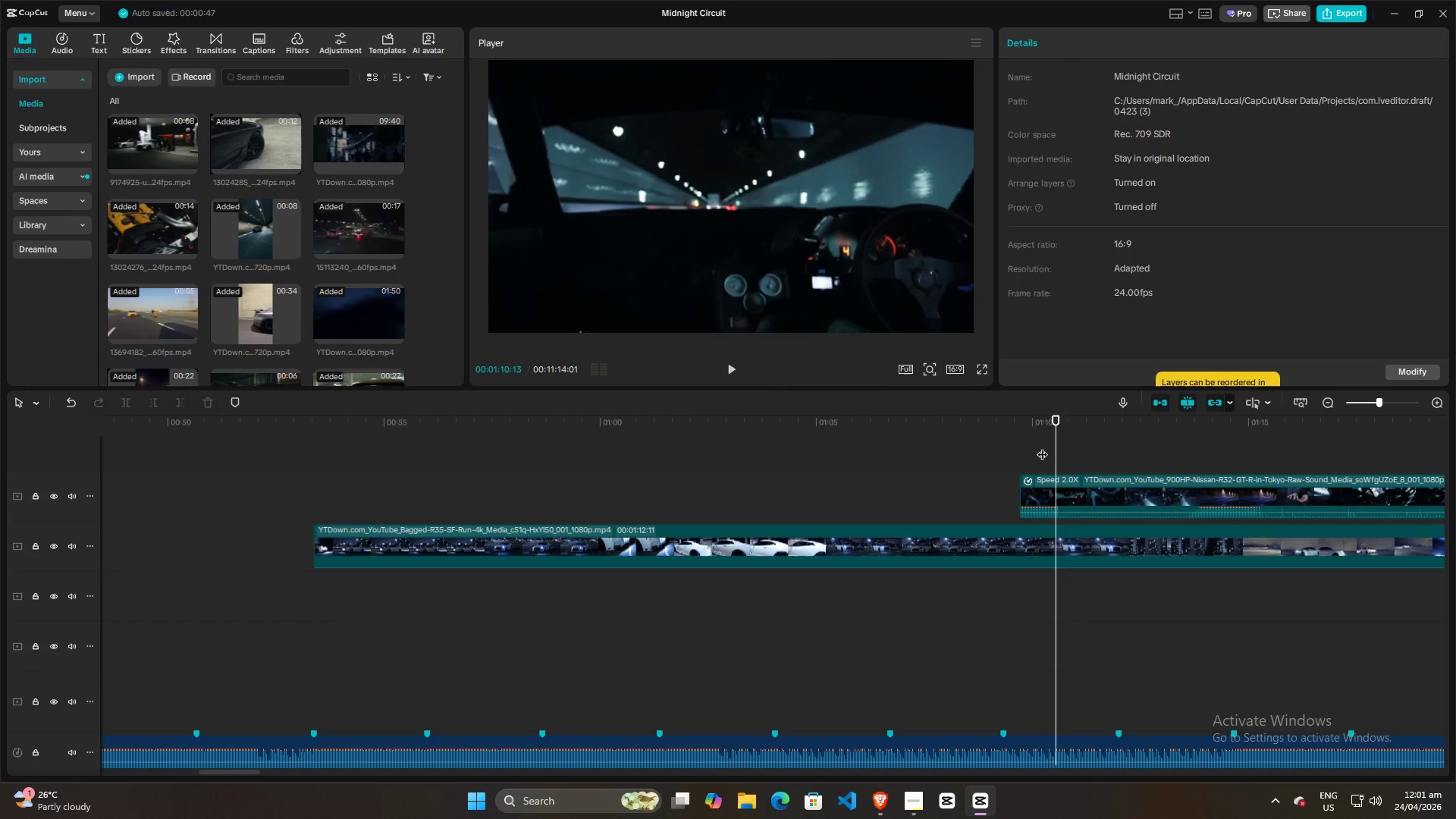 
key(ArrowRight)
 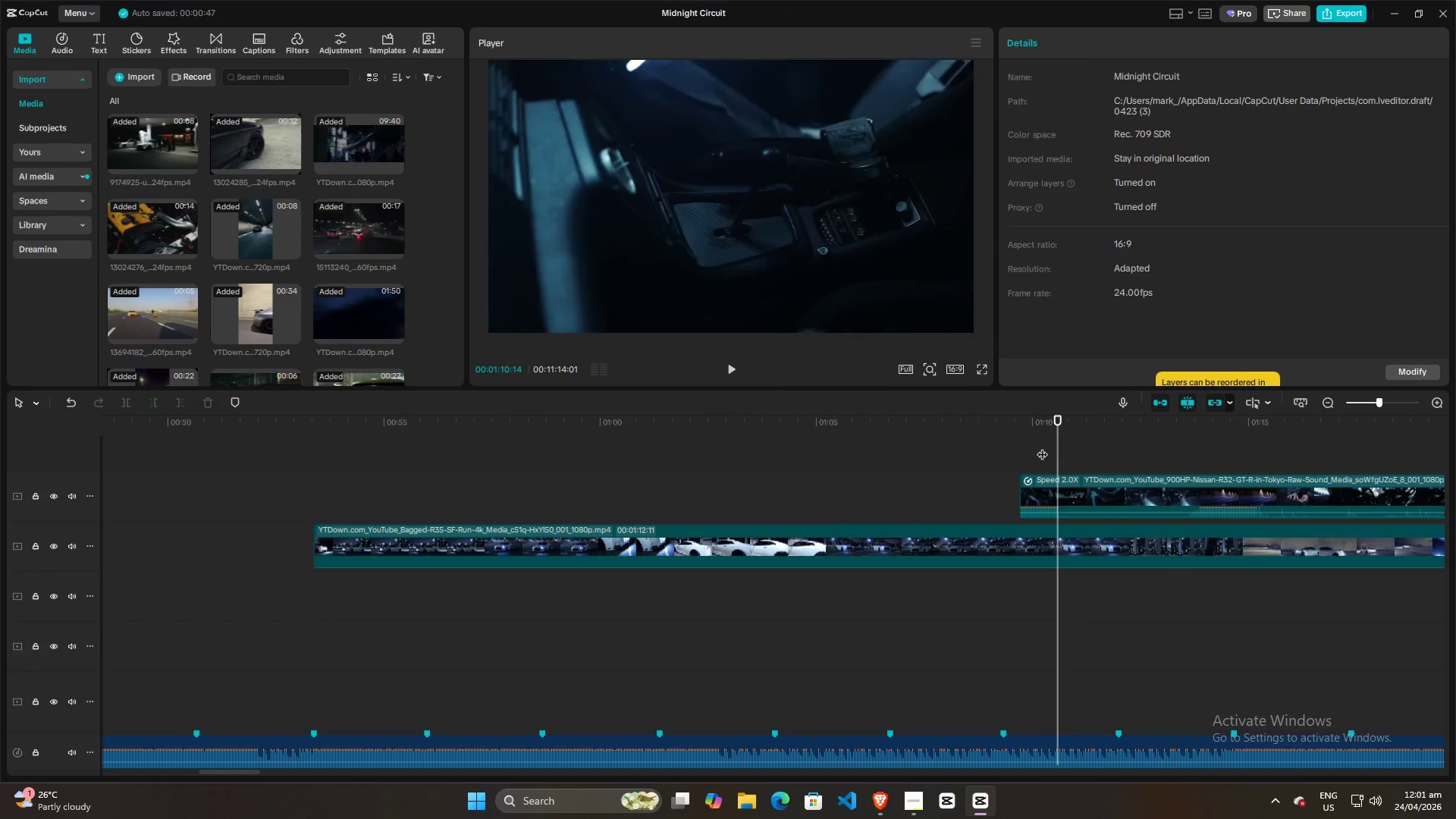 
key(ArrowRight)
 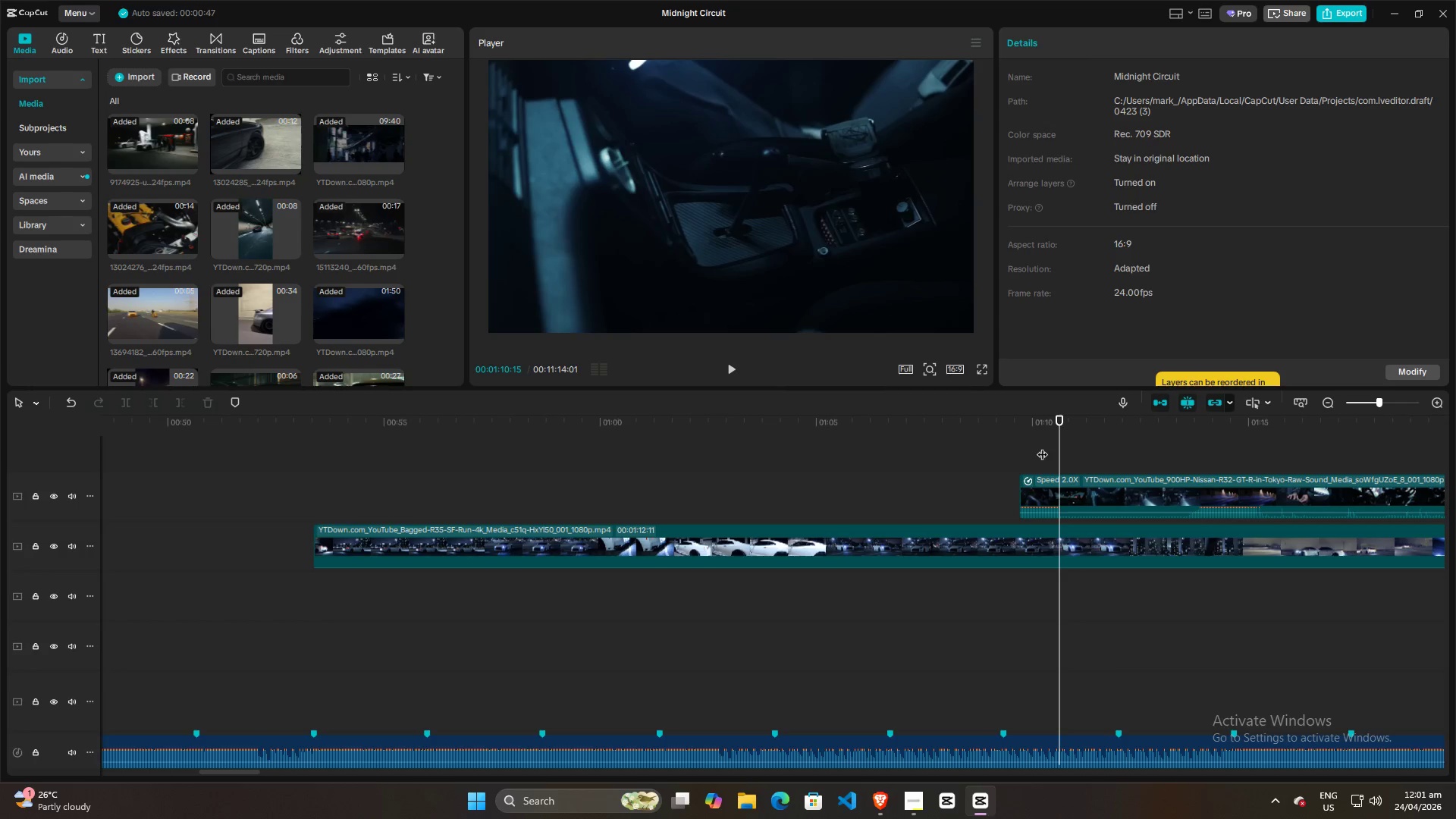 
key(ArrowLeft)
 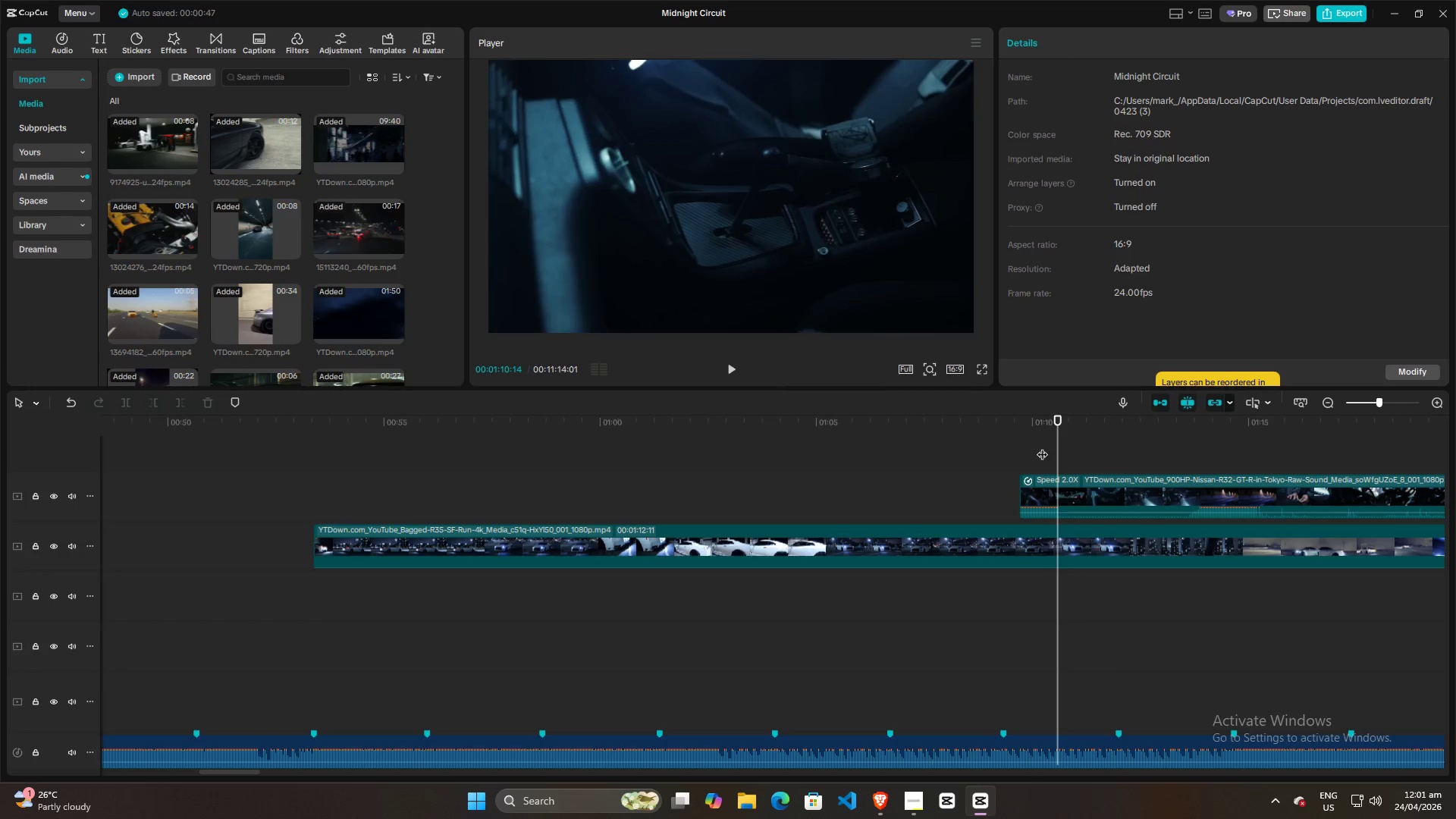 
key(ArrowLeft)
 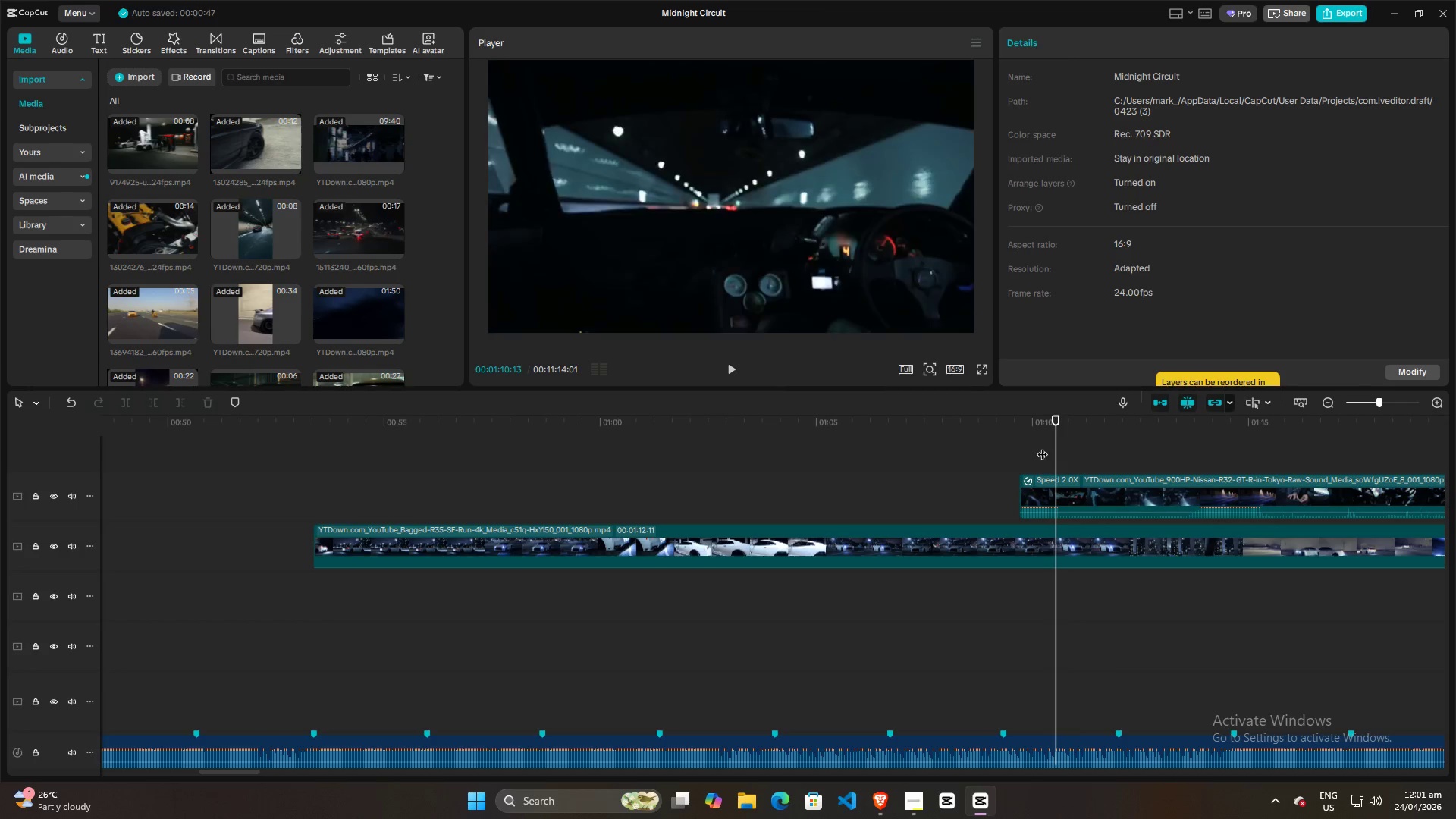 
key(ArrowLeft)
 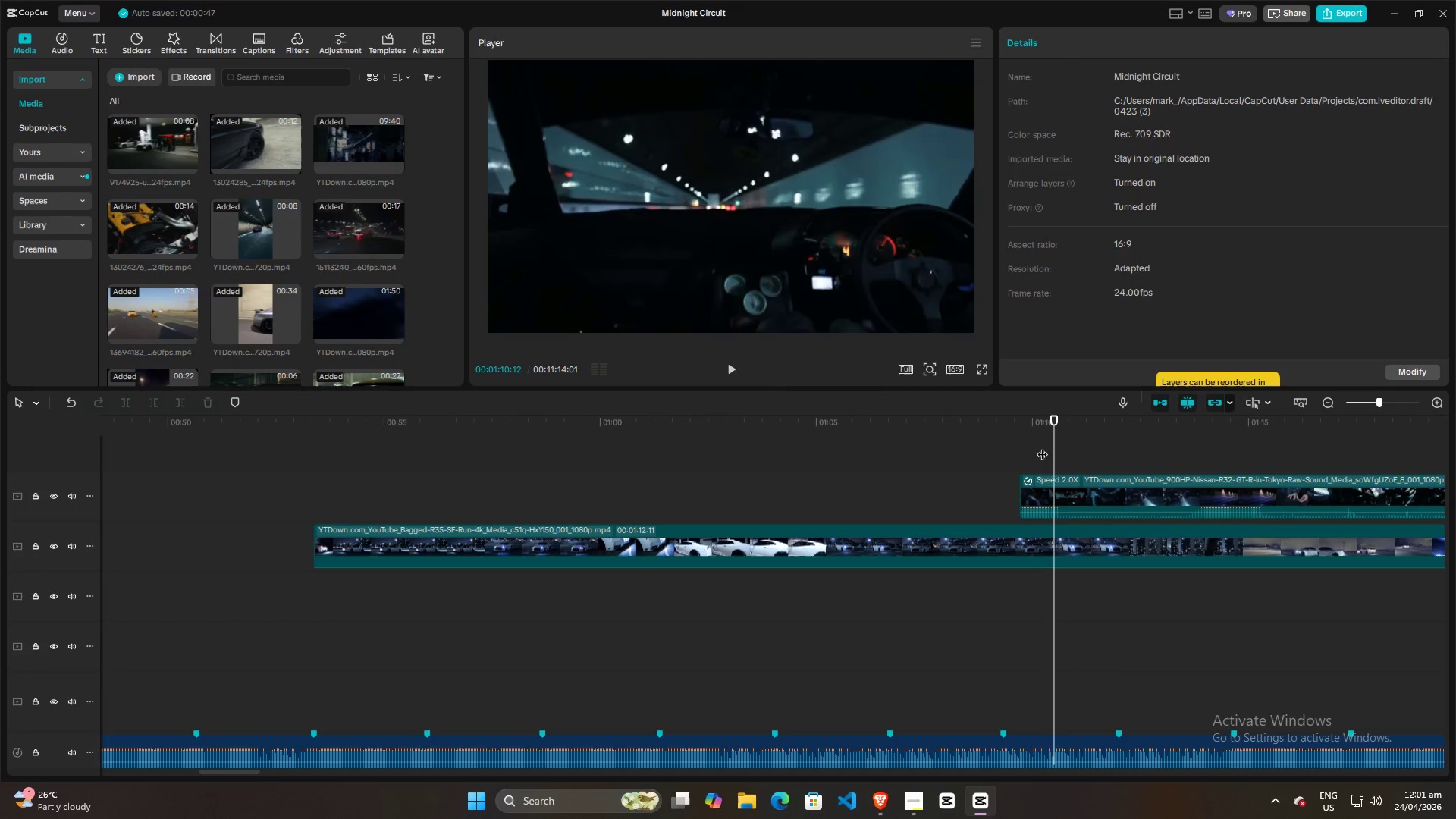 
key(ArrowRight)
 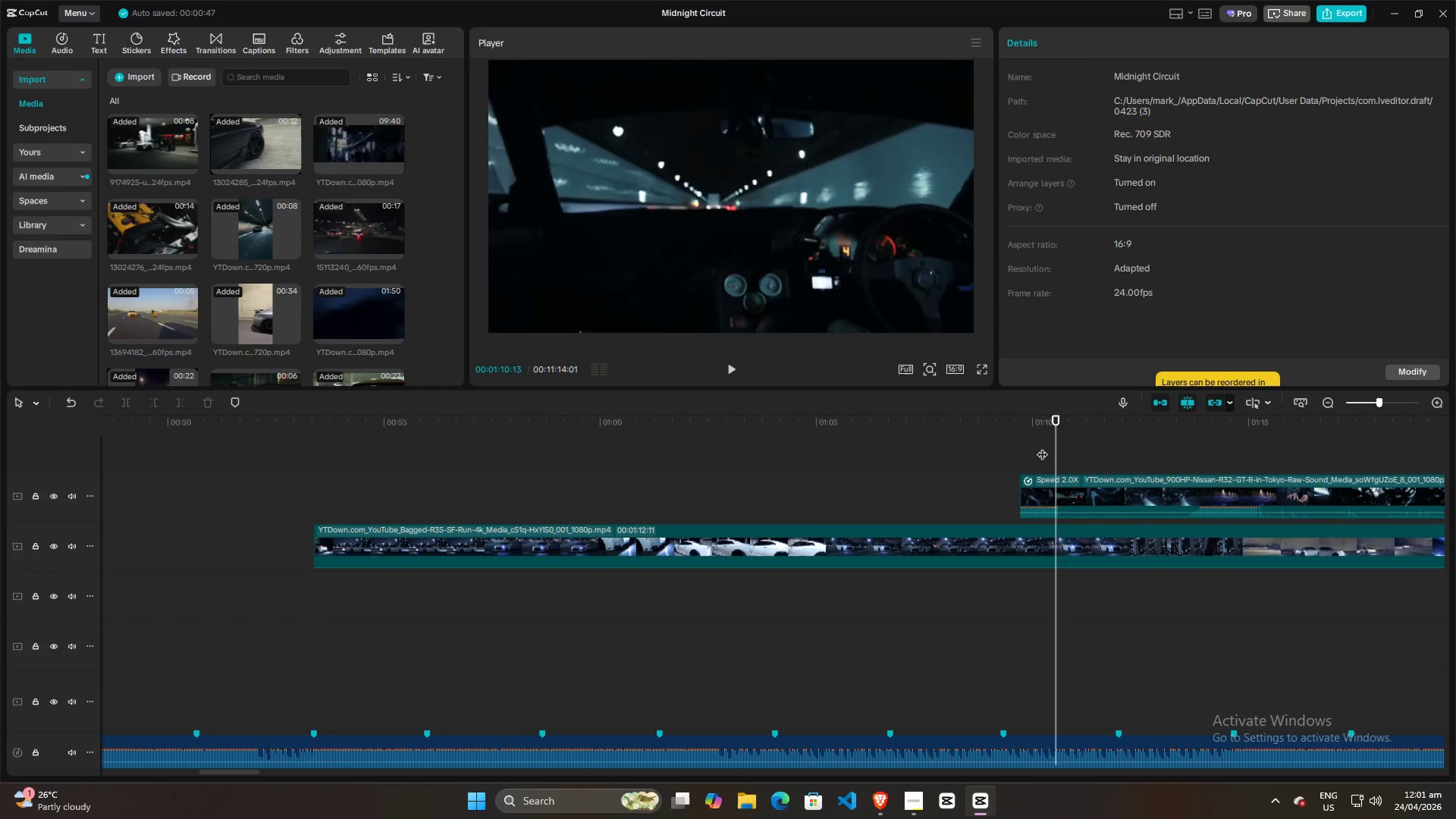 
key(ArrowRight)
 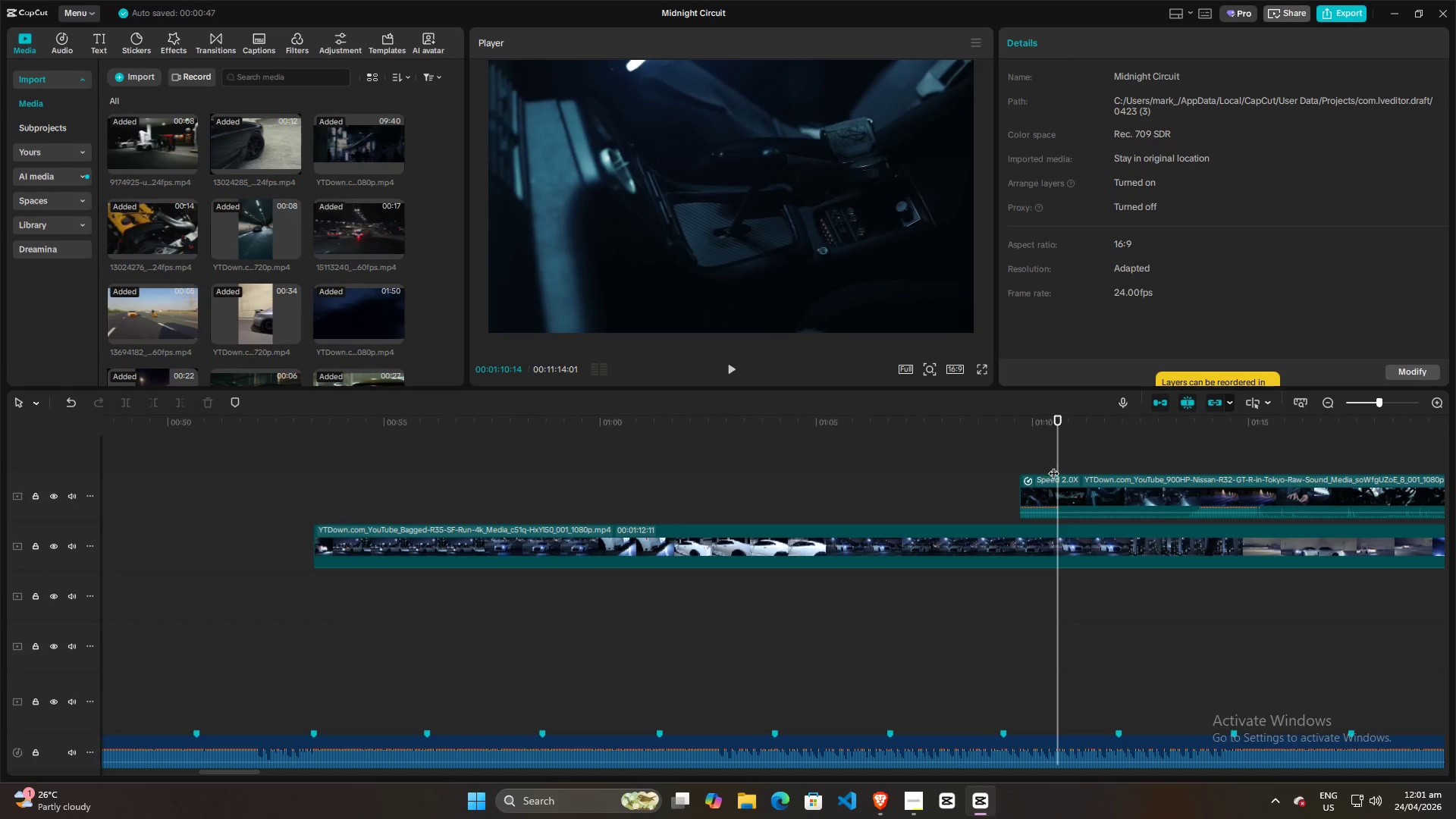 
left_click([1043, 484])
 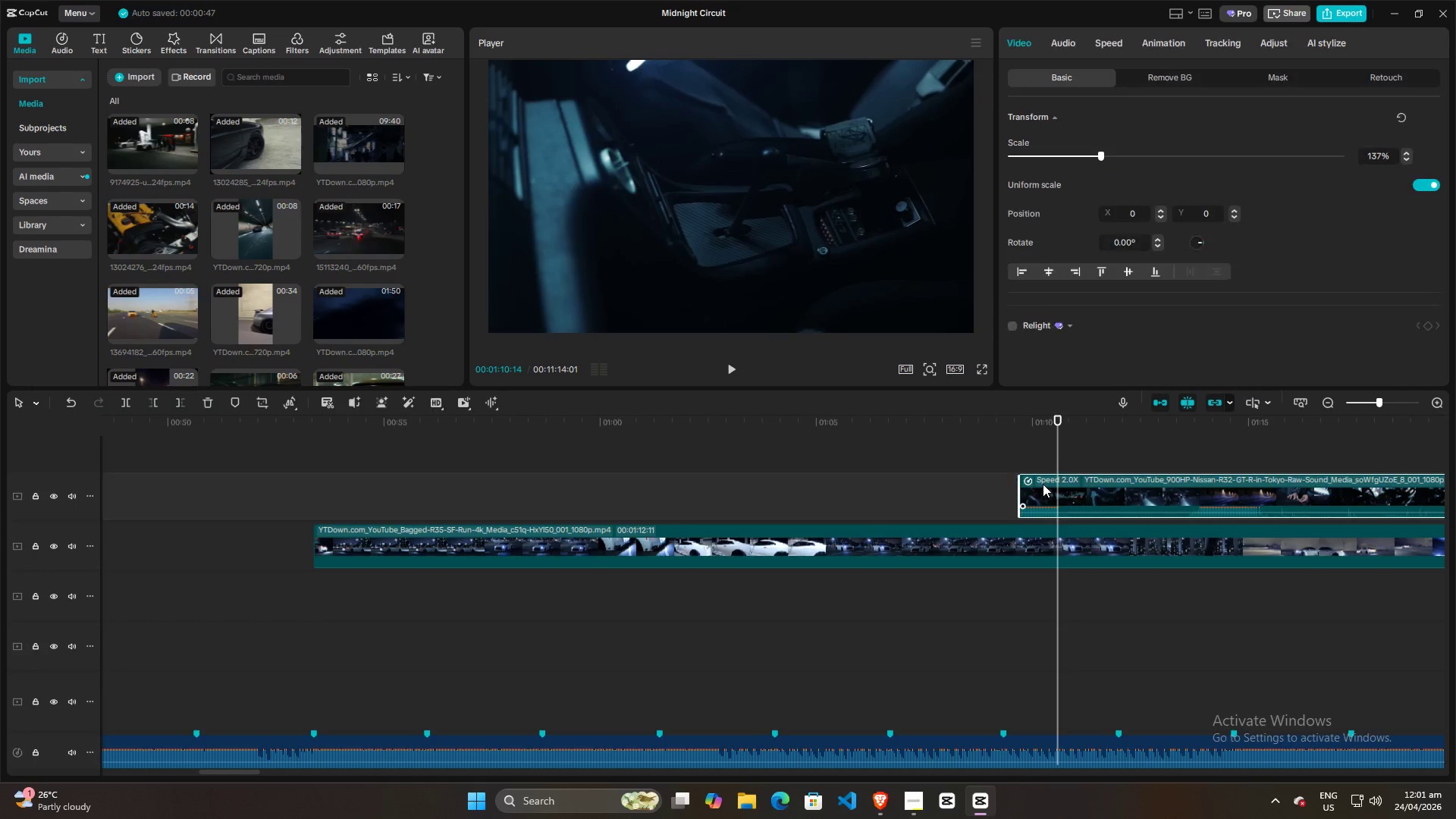 
key(Q)
 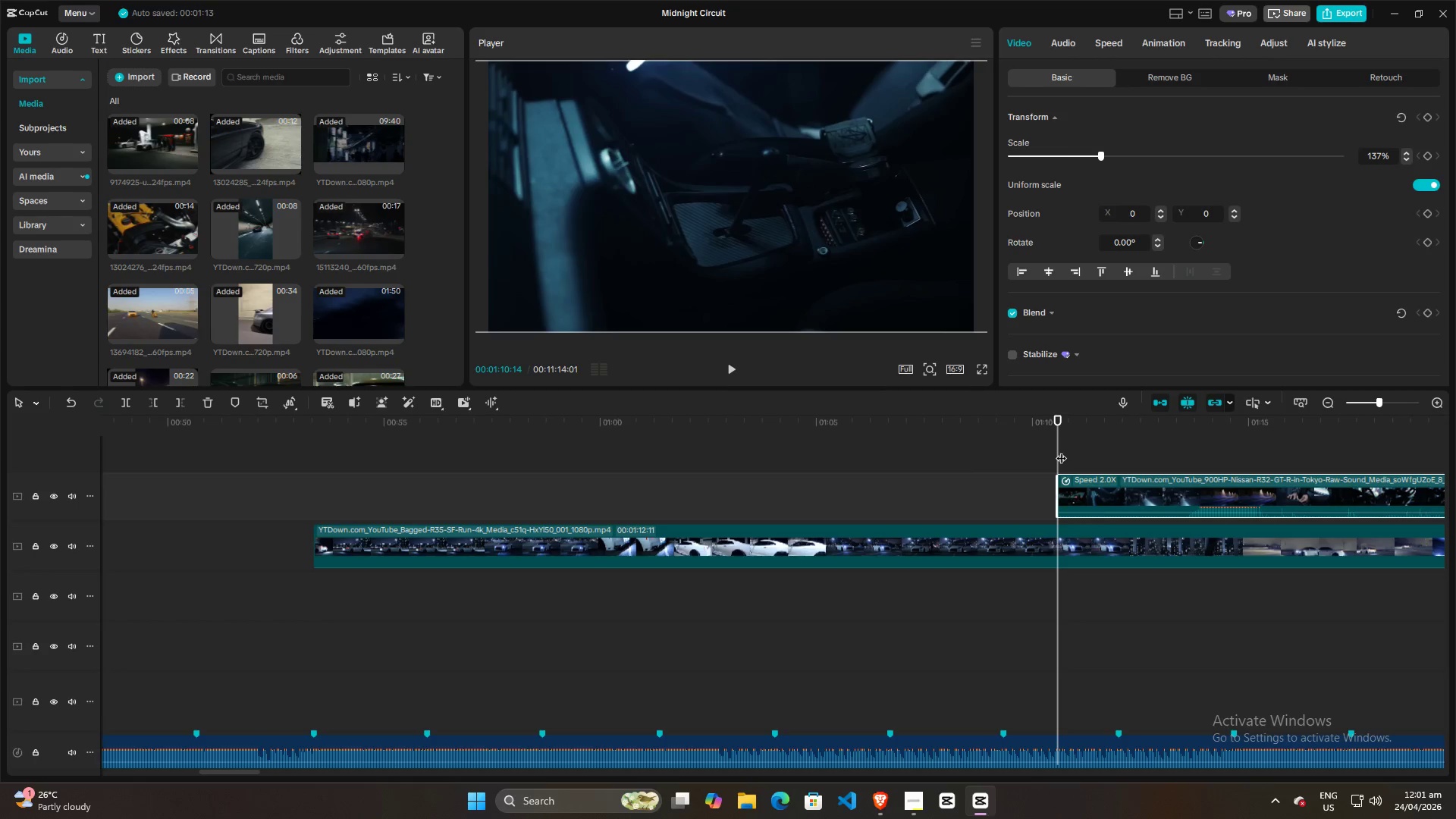 
left_click([1061, 450])
 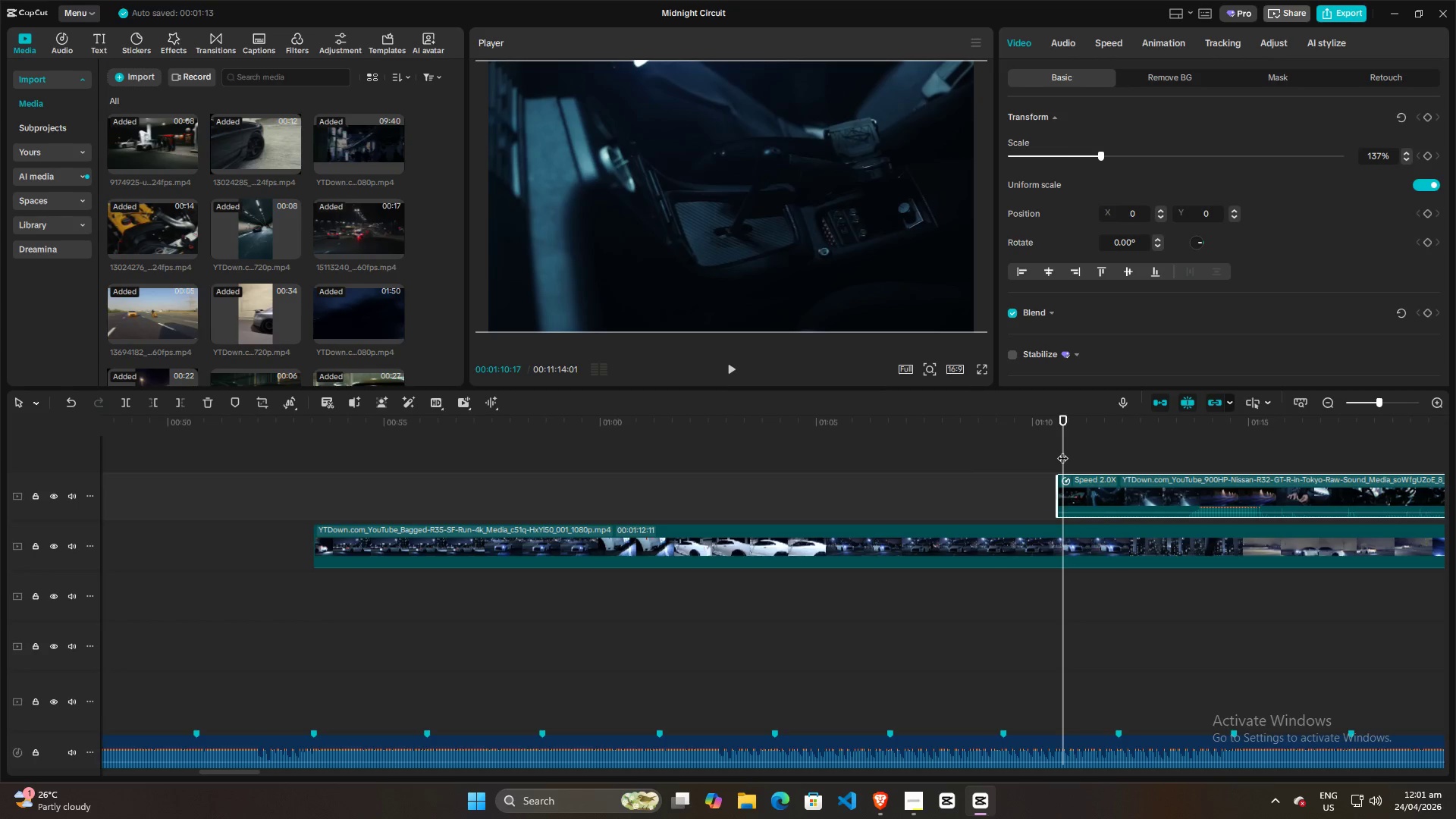 
key(Space)
 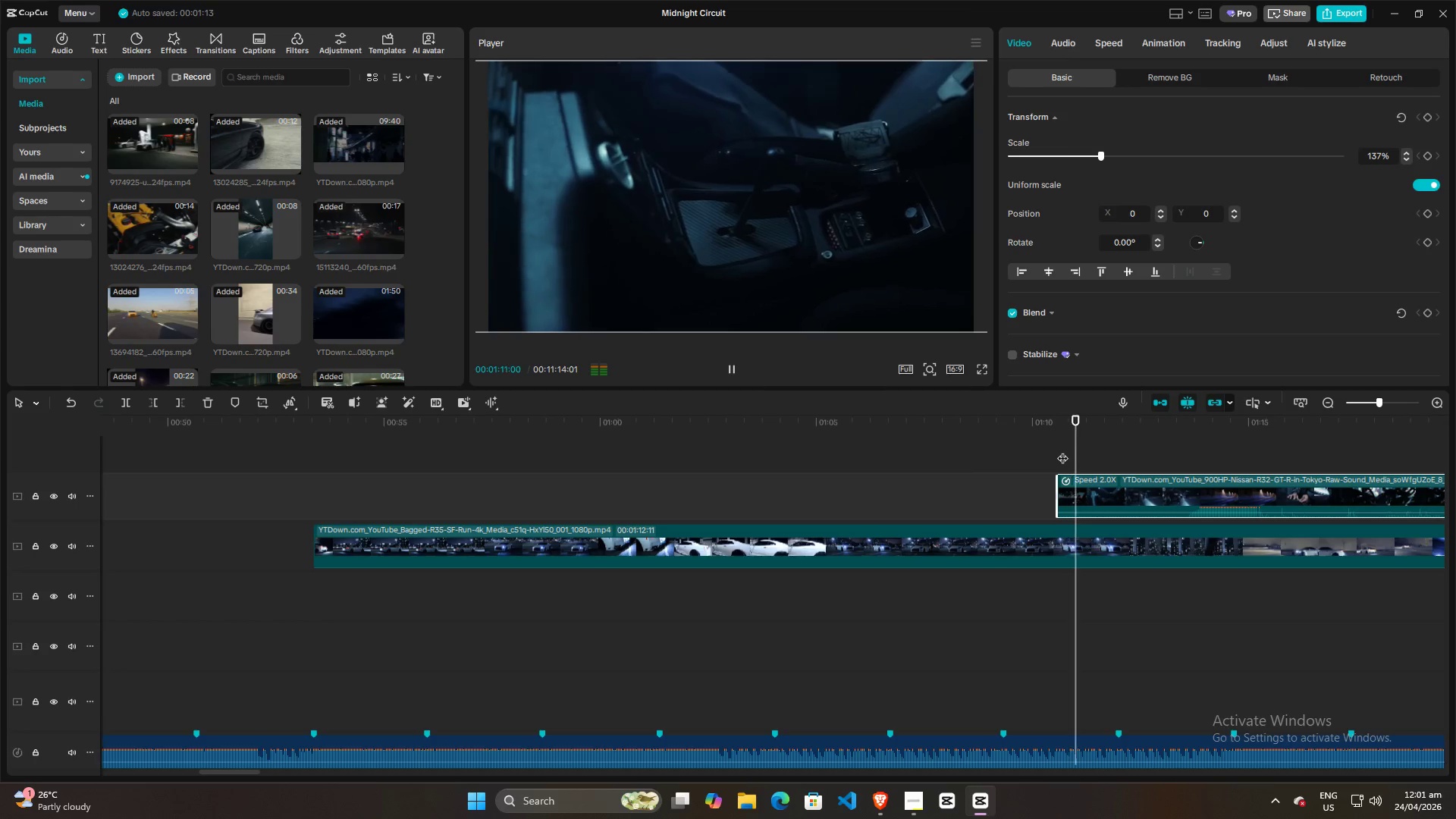 
key(Space)
 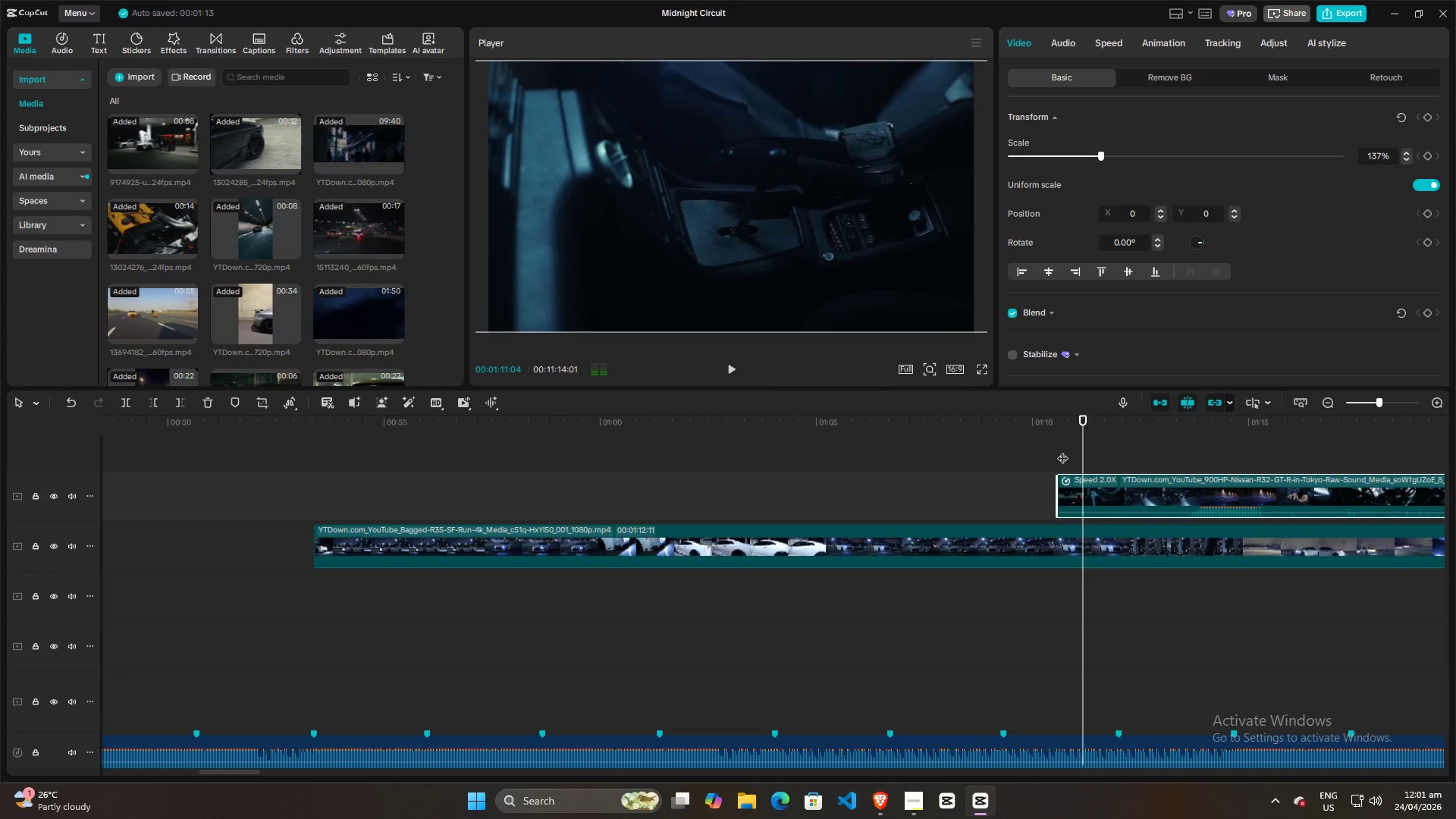 
key(Space)
 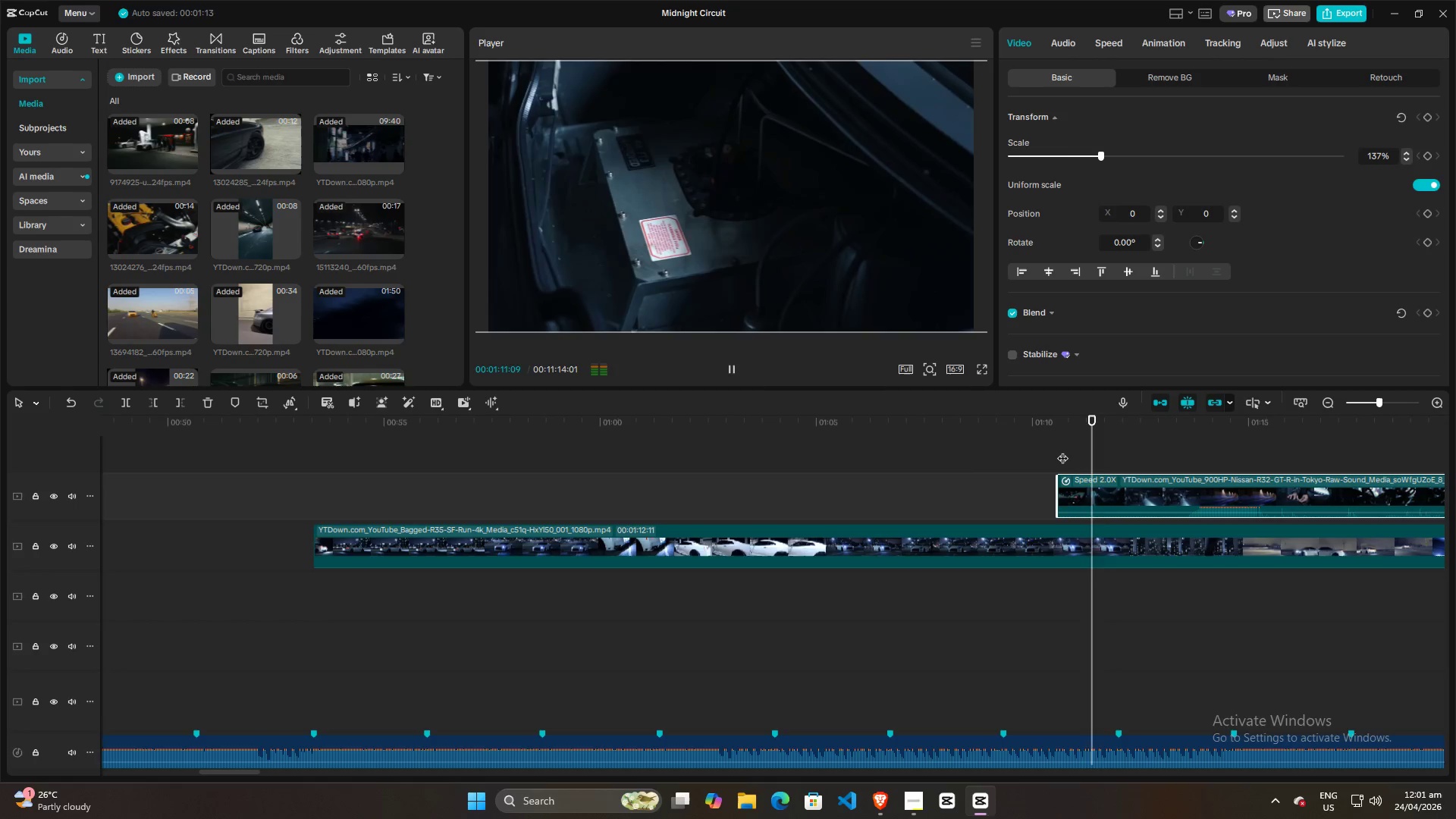 
key(Space)
 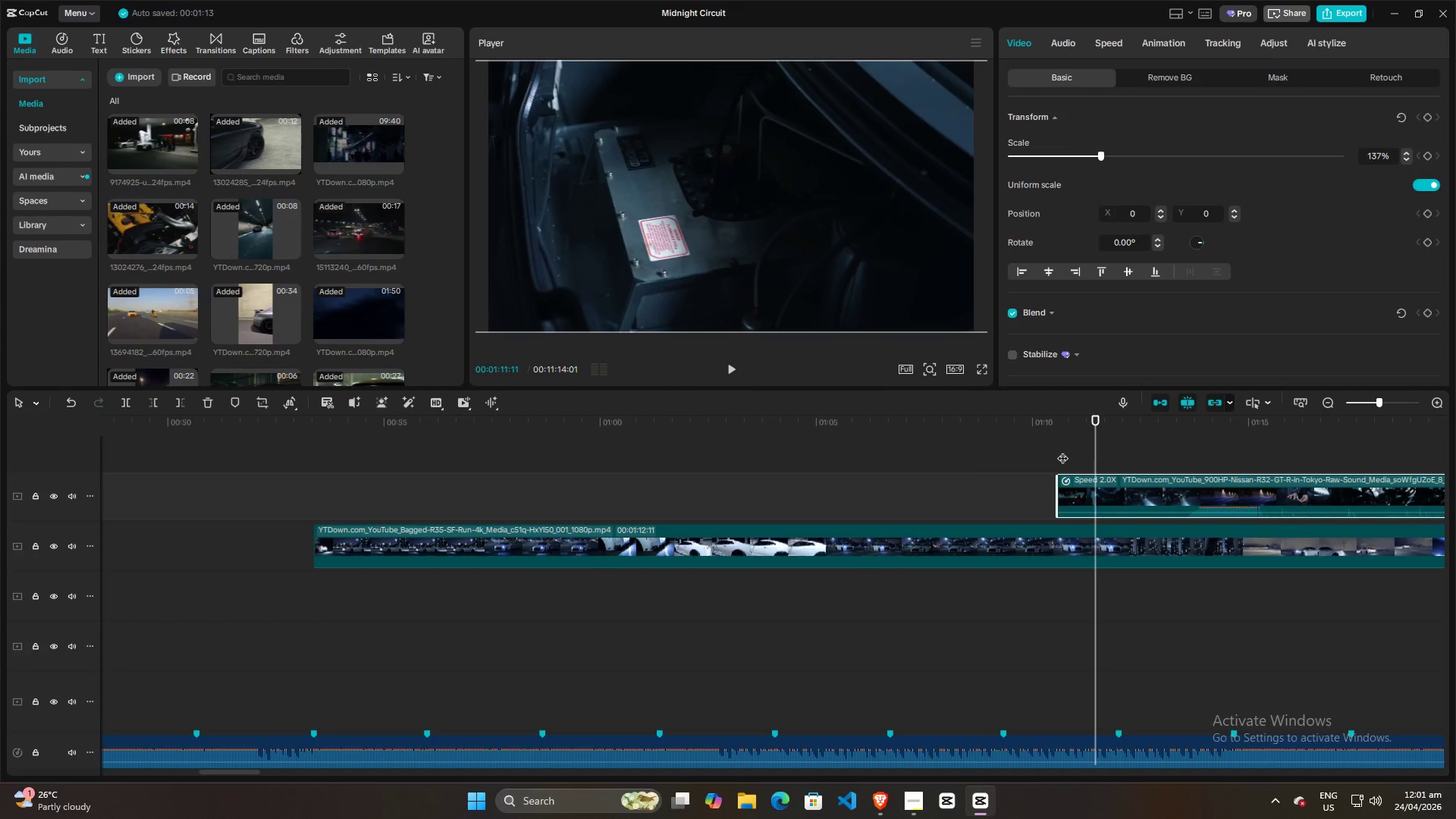 
key(Space)
 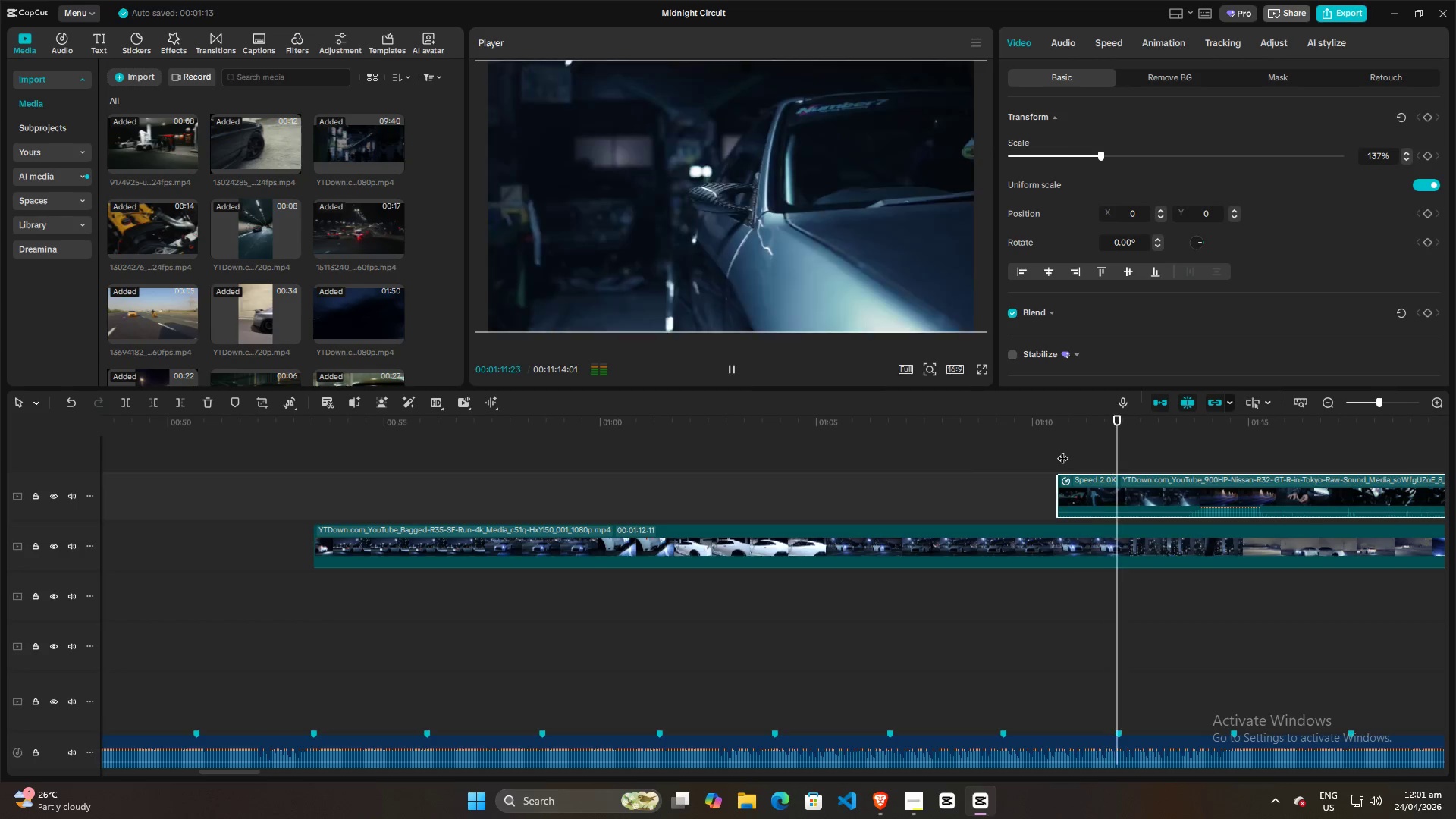 
key(Space)
 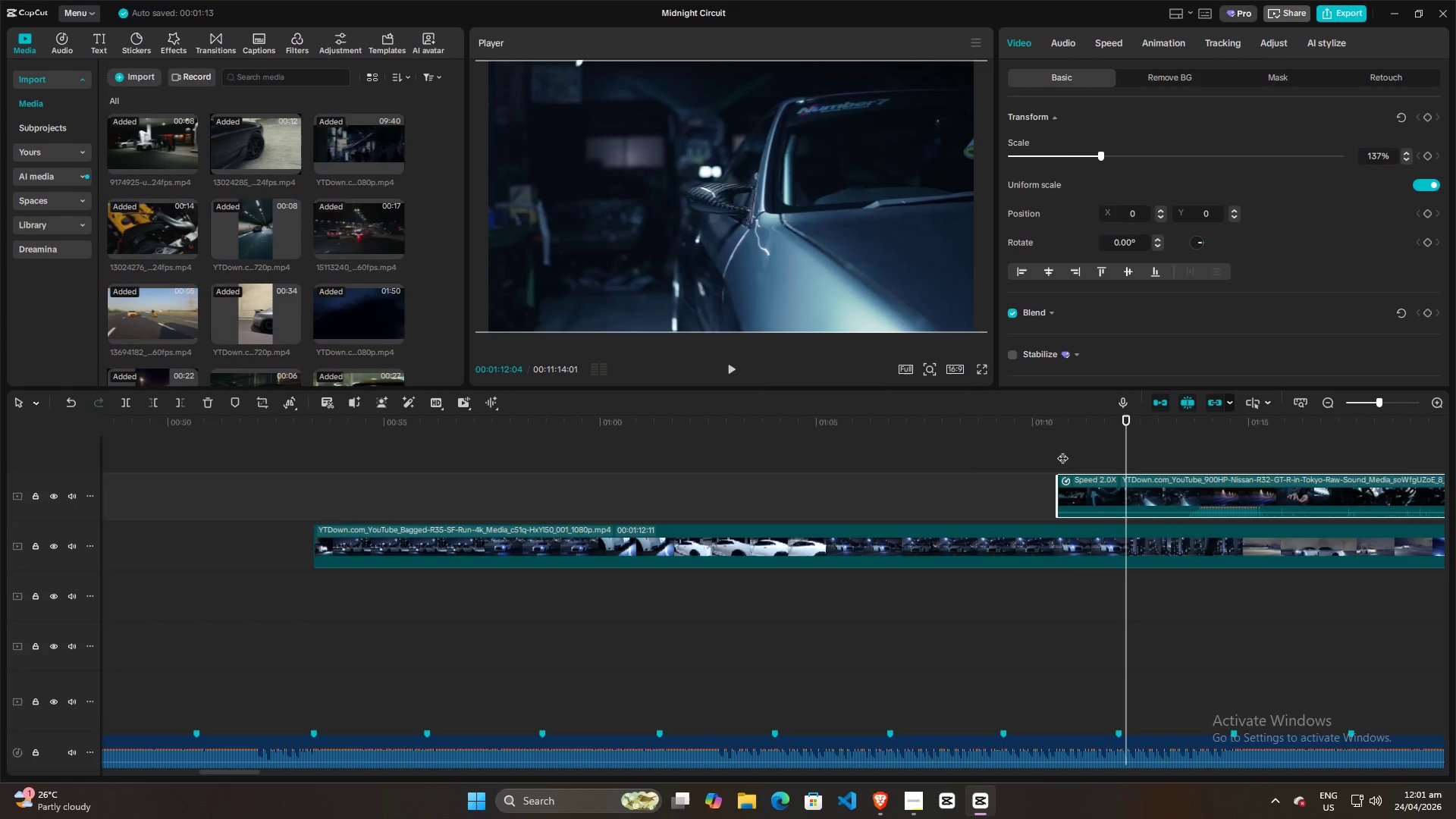 
key(ArrowLeft)
 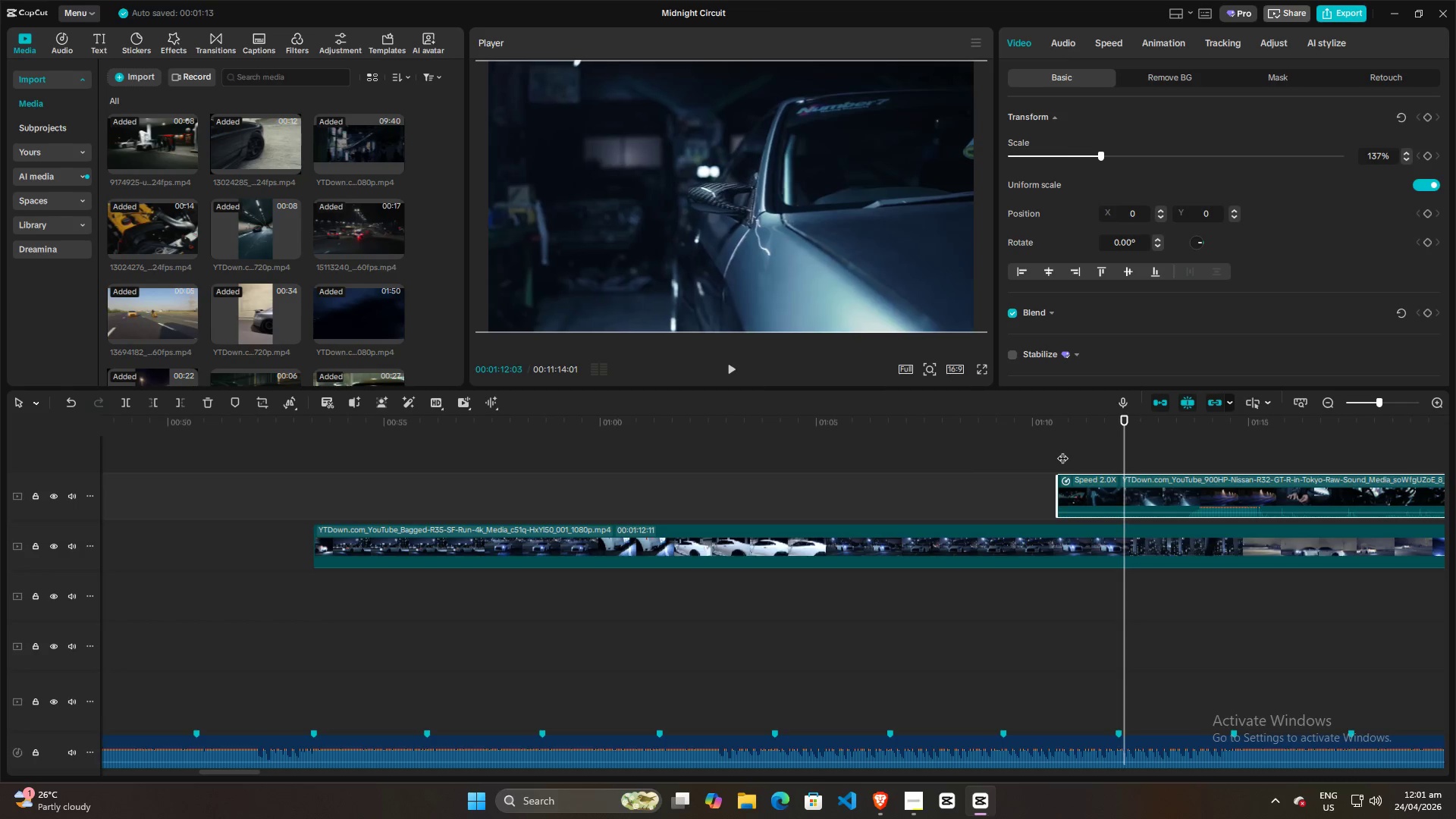 
key(ArrowLeft)
 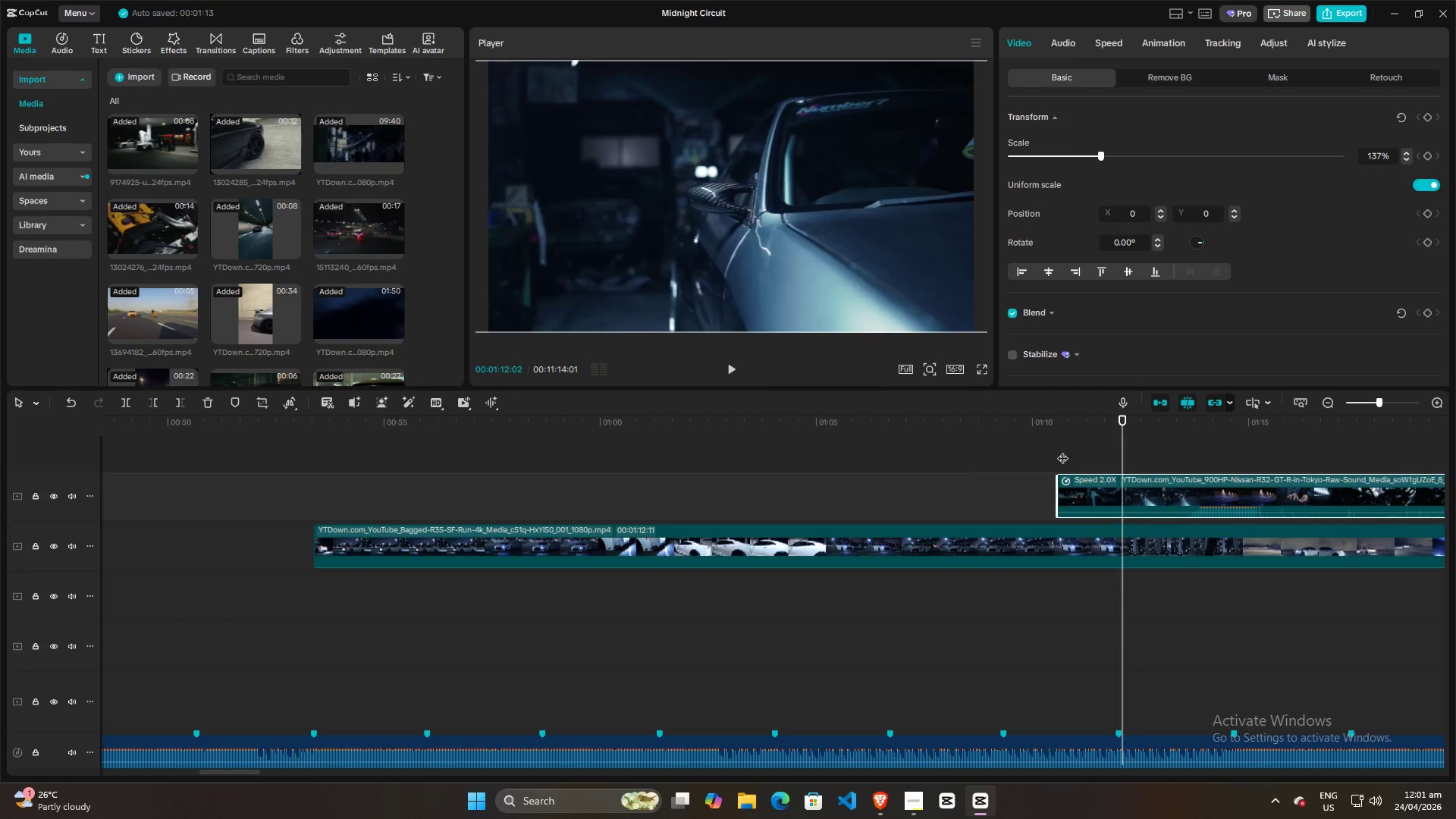 
key(ArrowLeft)
 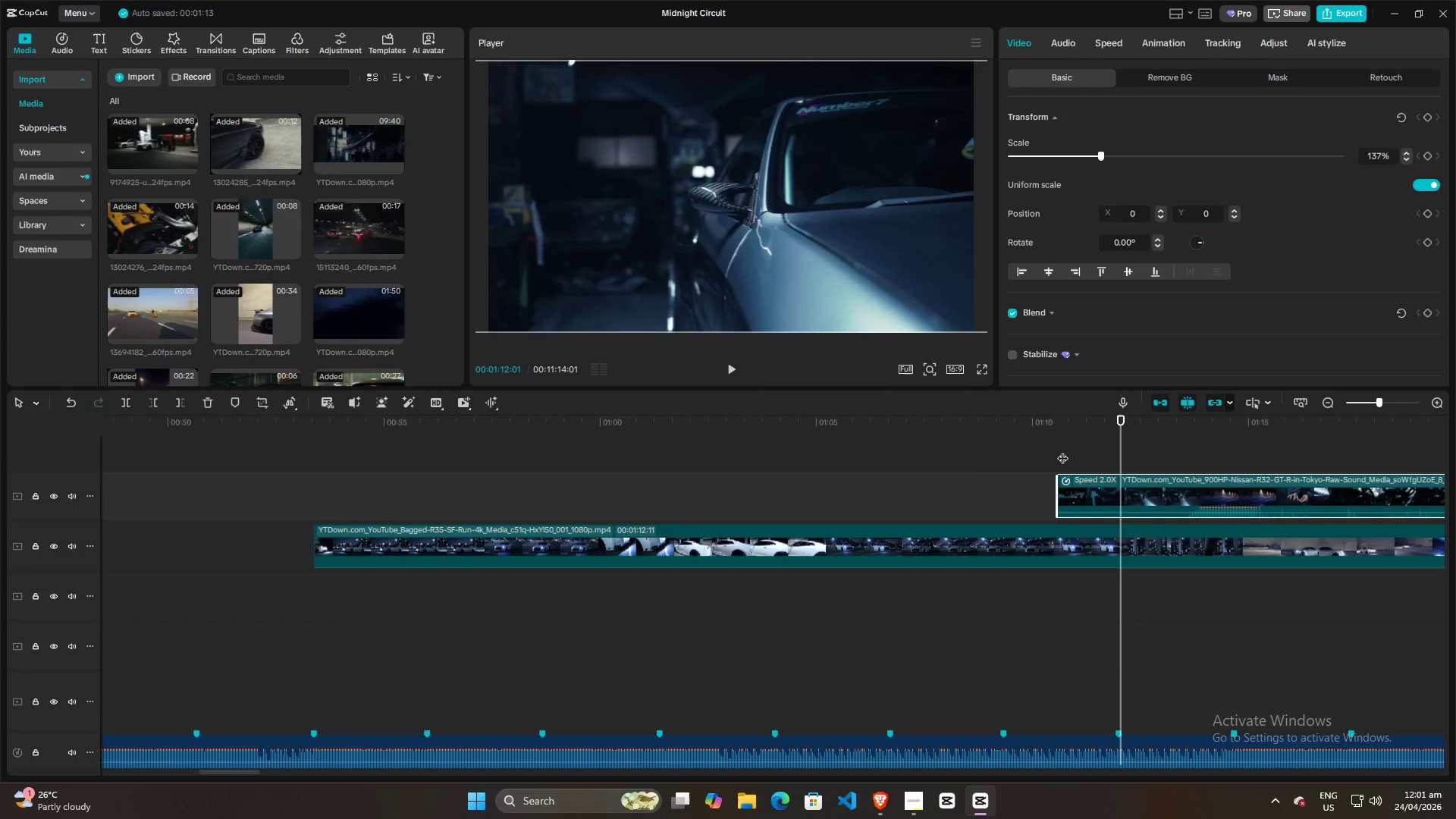 
key(ArrowLeft)
 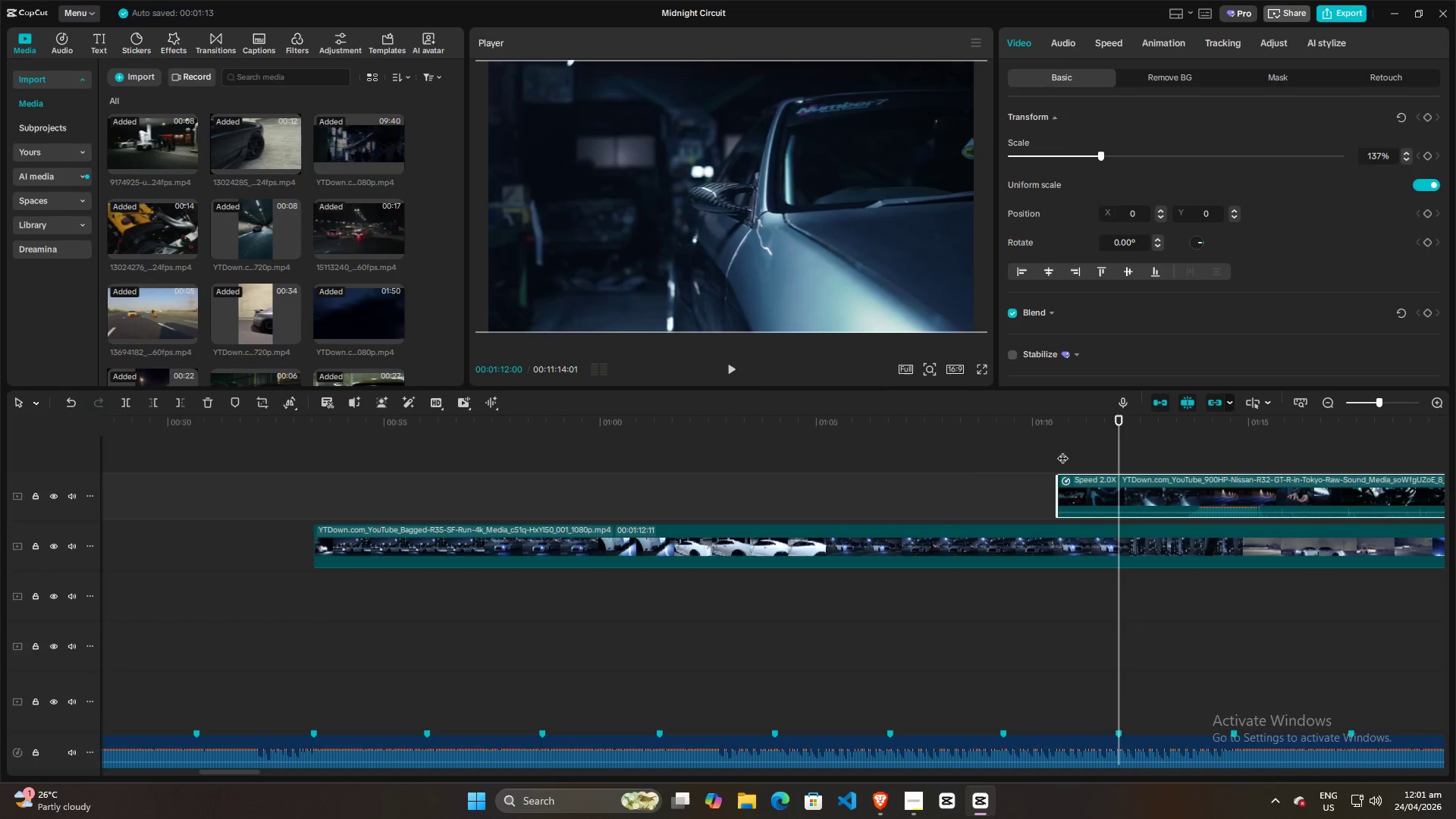 
key(ArrowLeft)
 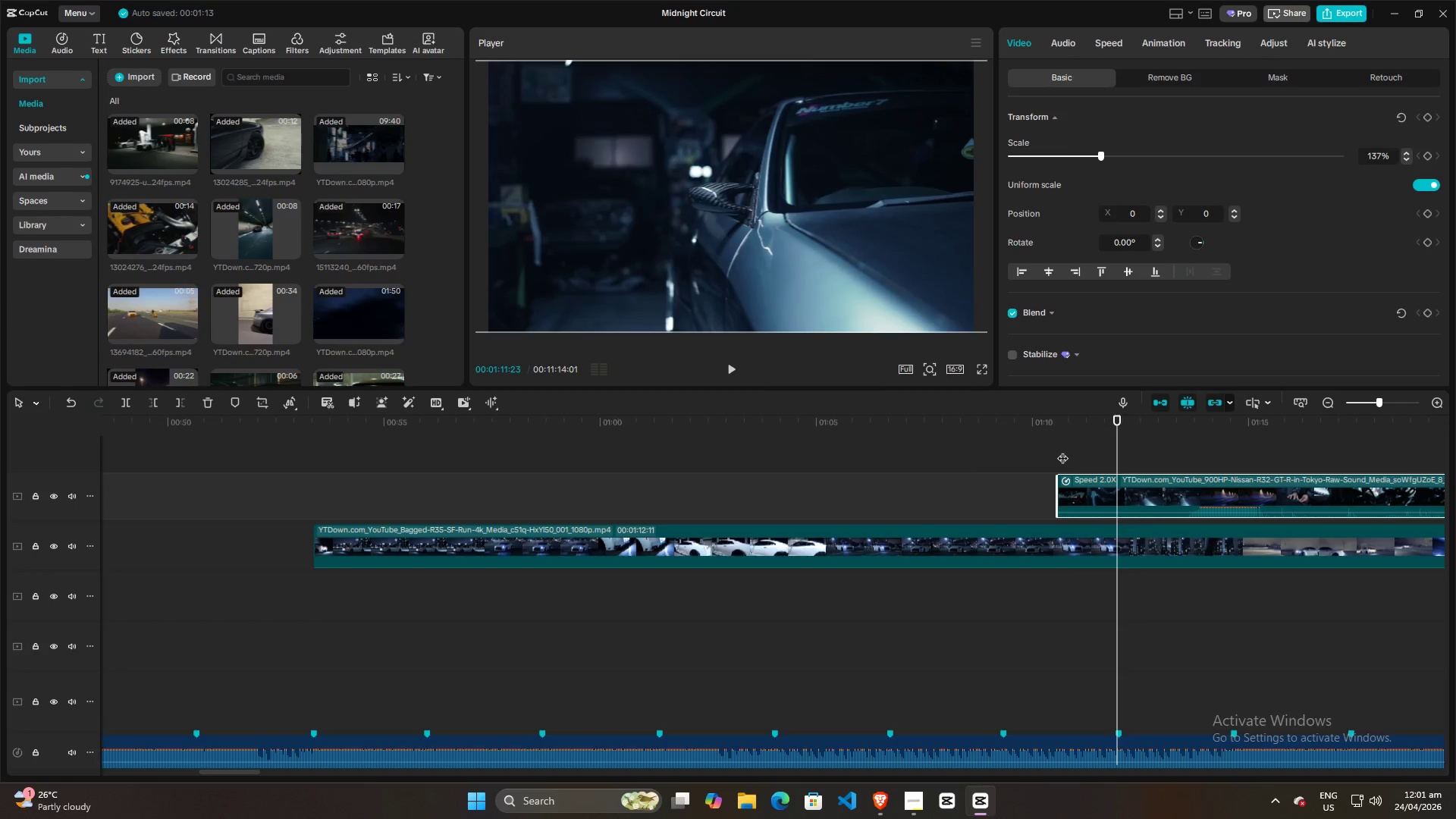 
key(ArrowLeft)
 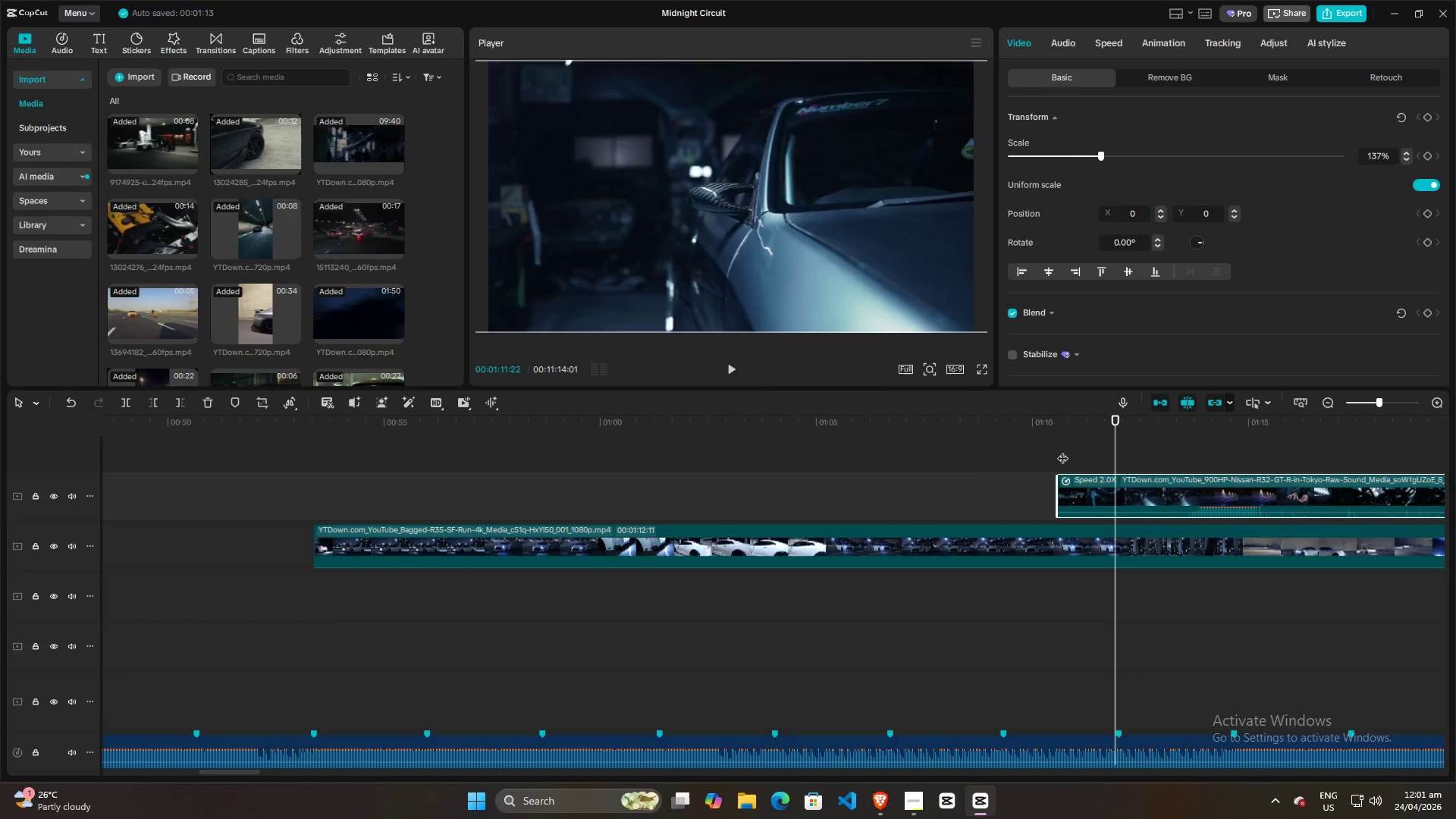 
key(ArrowLeft)
 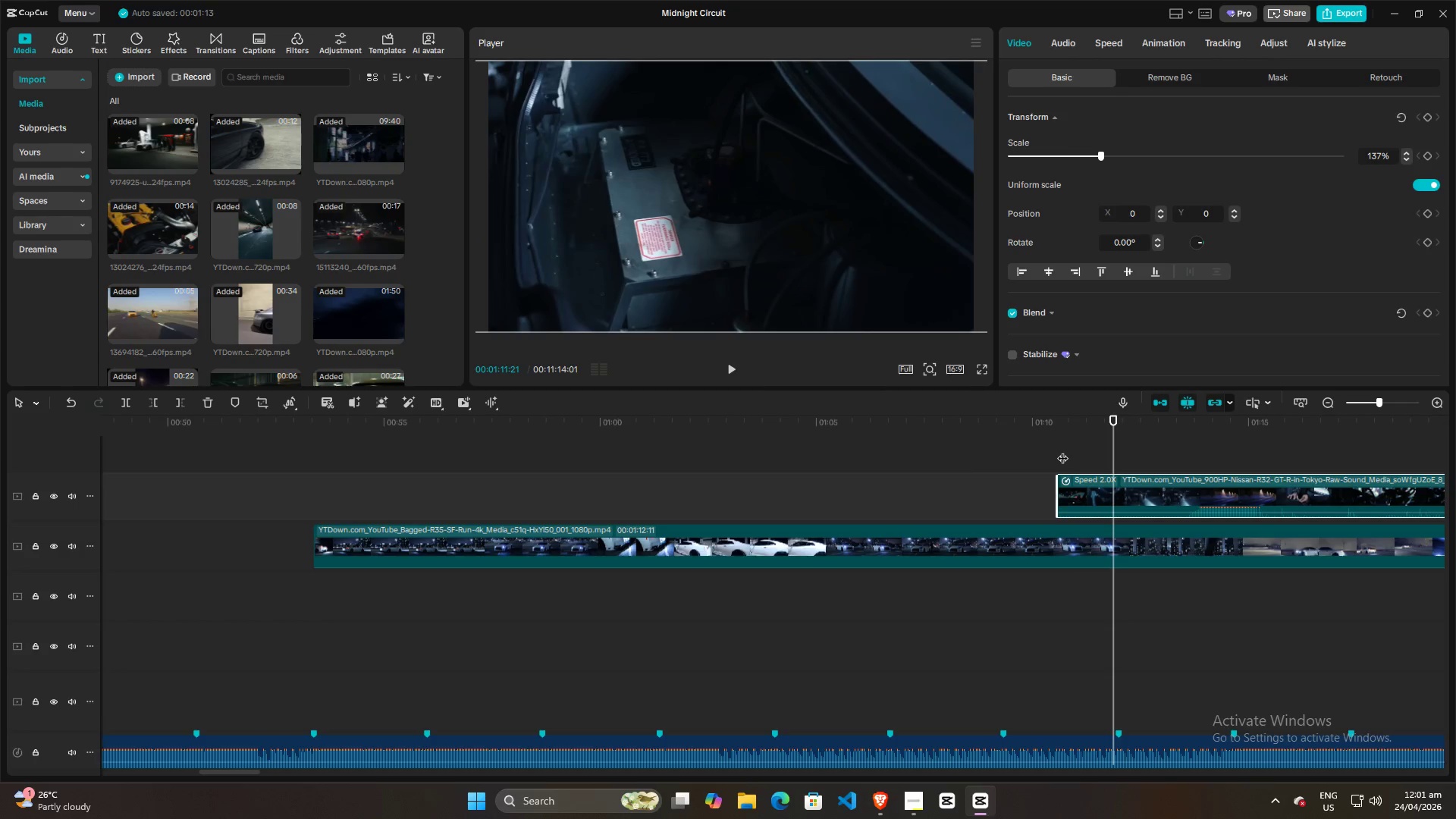 
key(ArrowRight)
 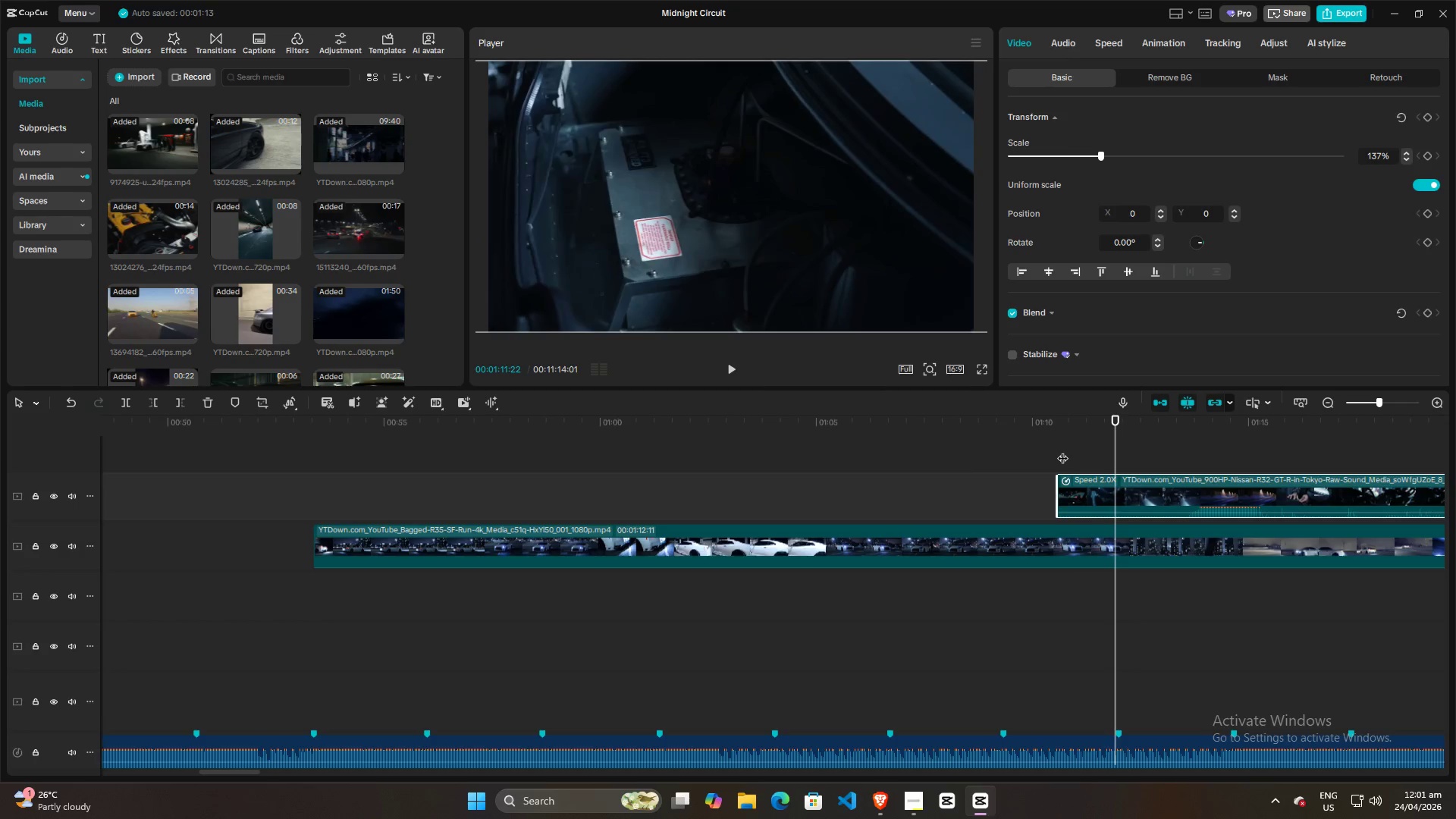 
key(ArrowRight)
 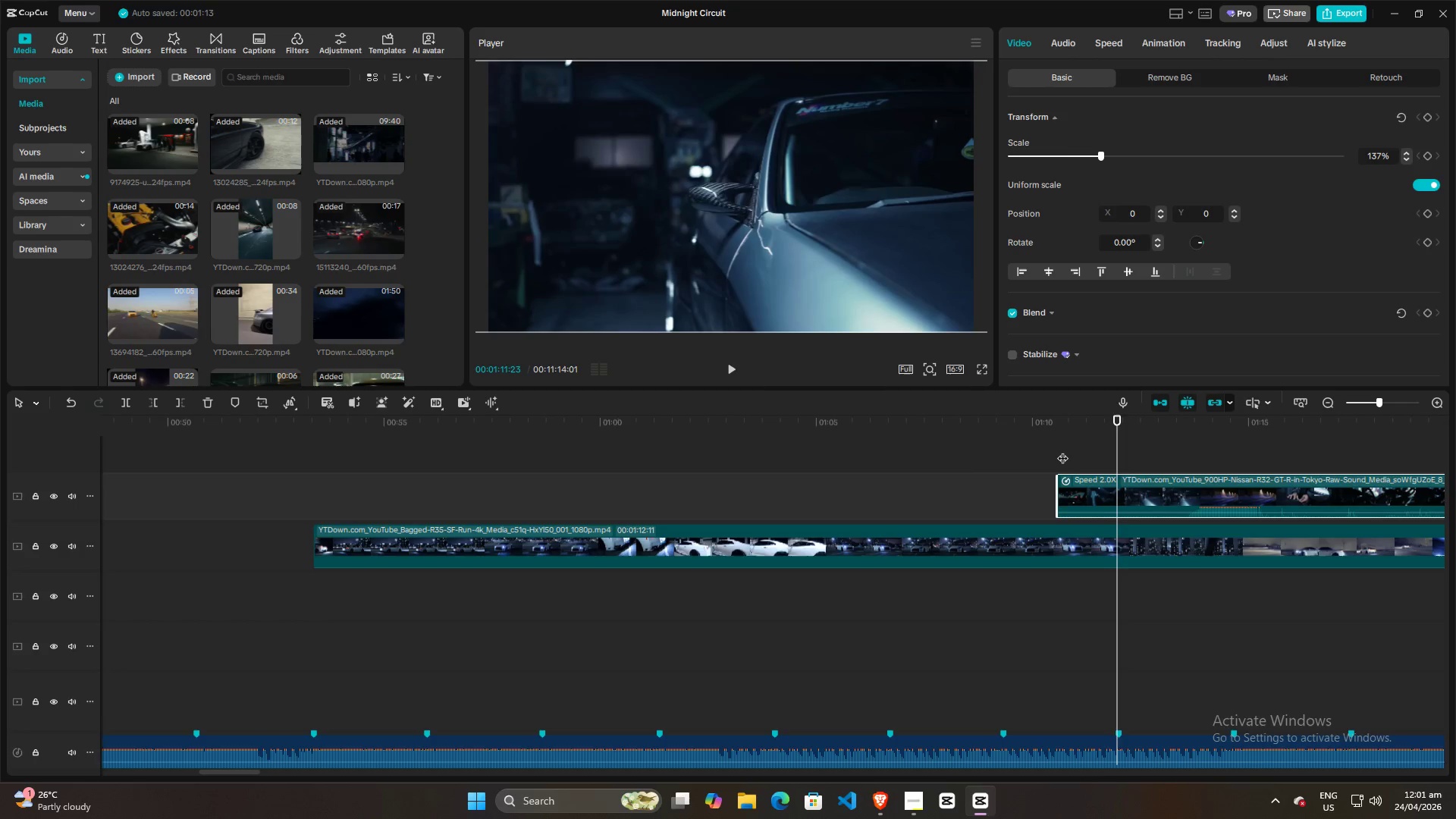 
key(ArrowLeft)
 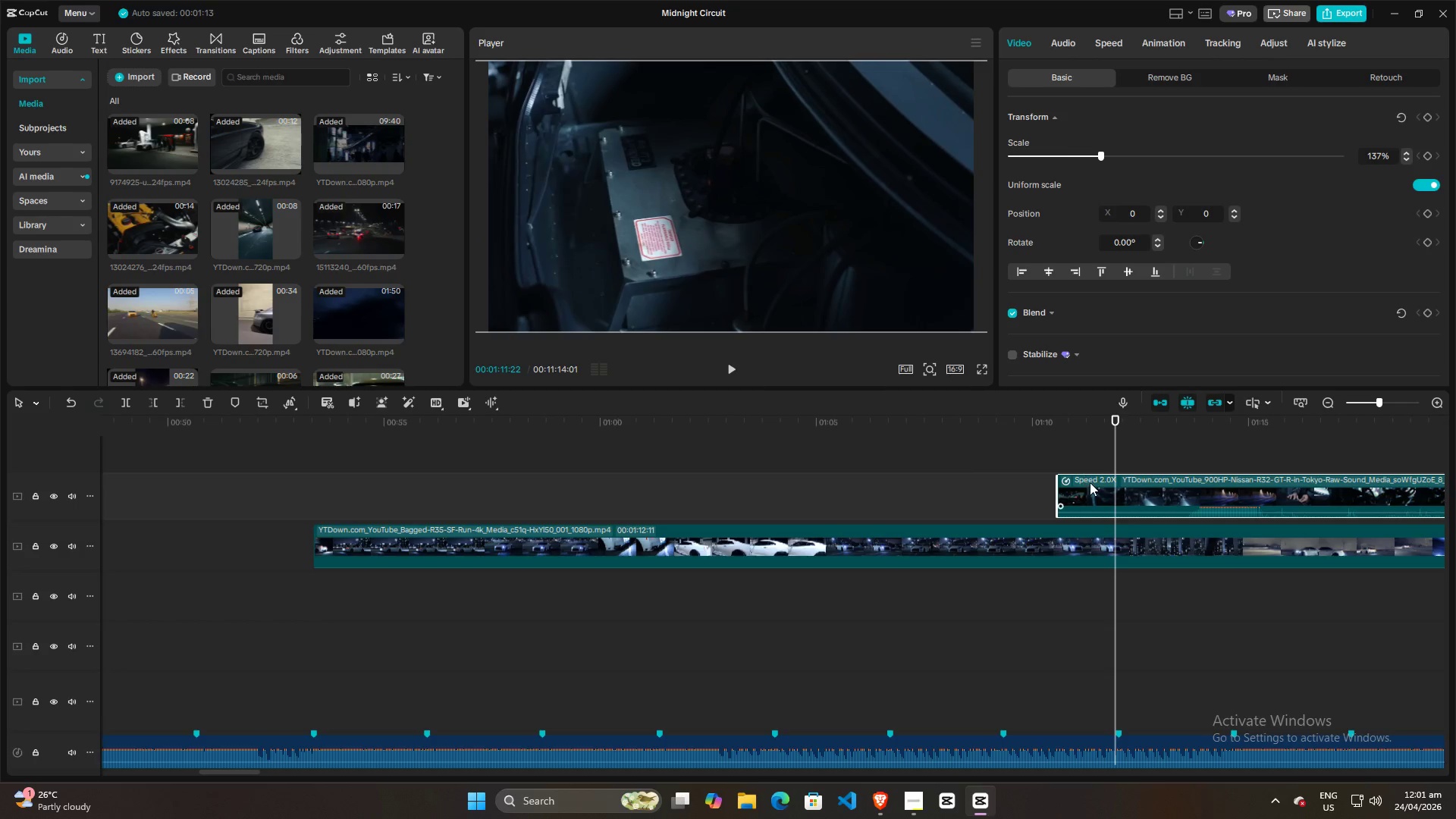 
left_click([1090, 482])
 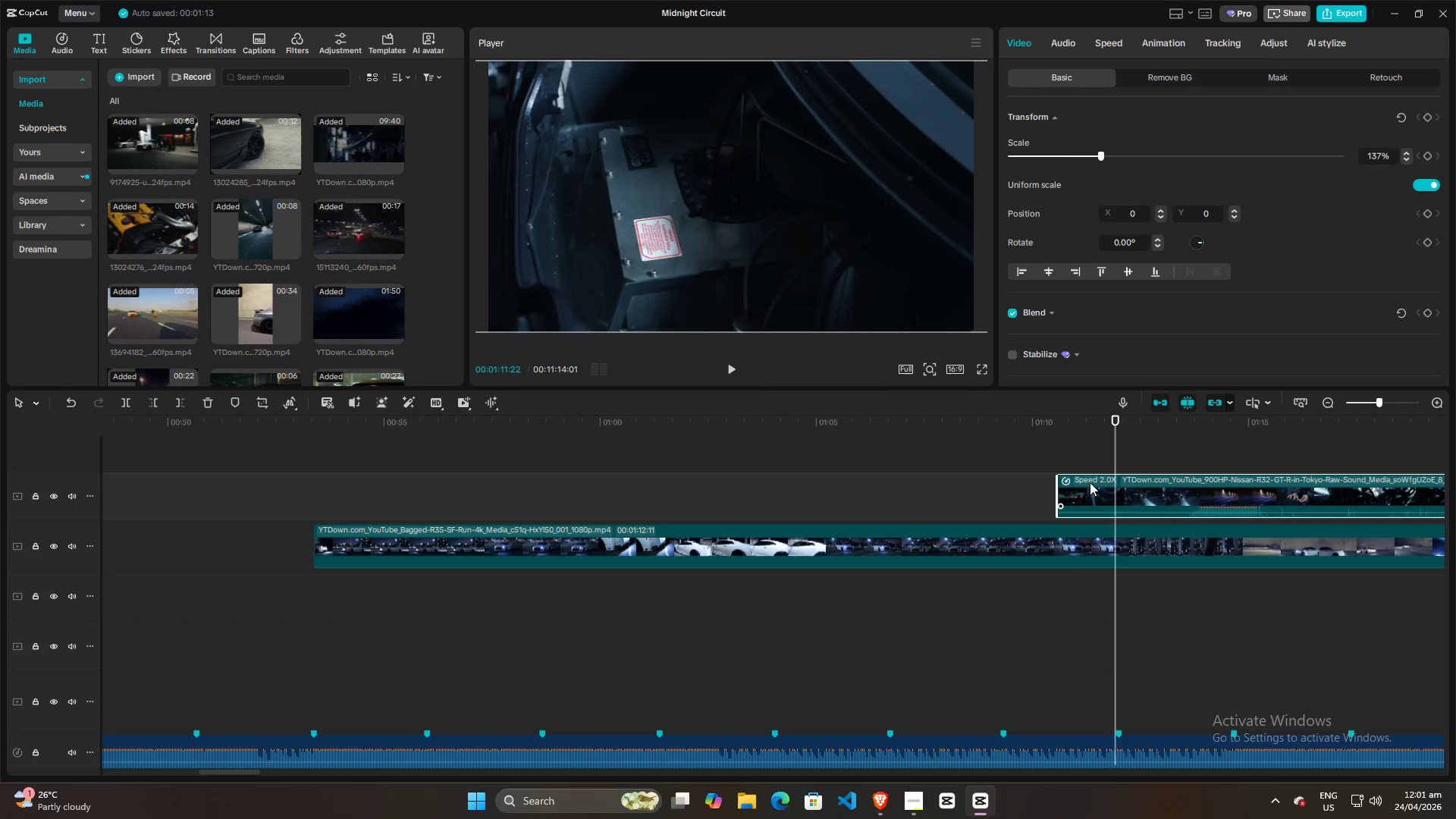 
key(Control+ControlLeft)
 